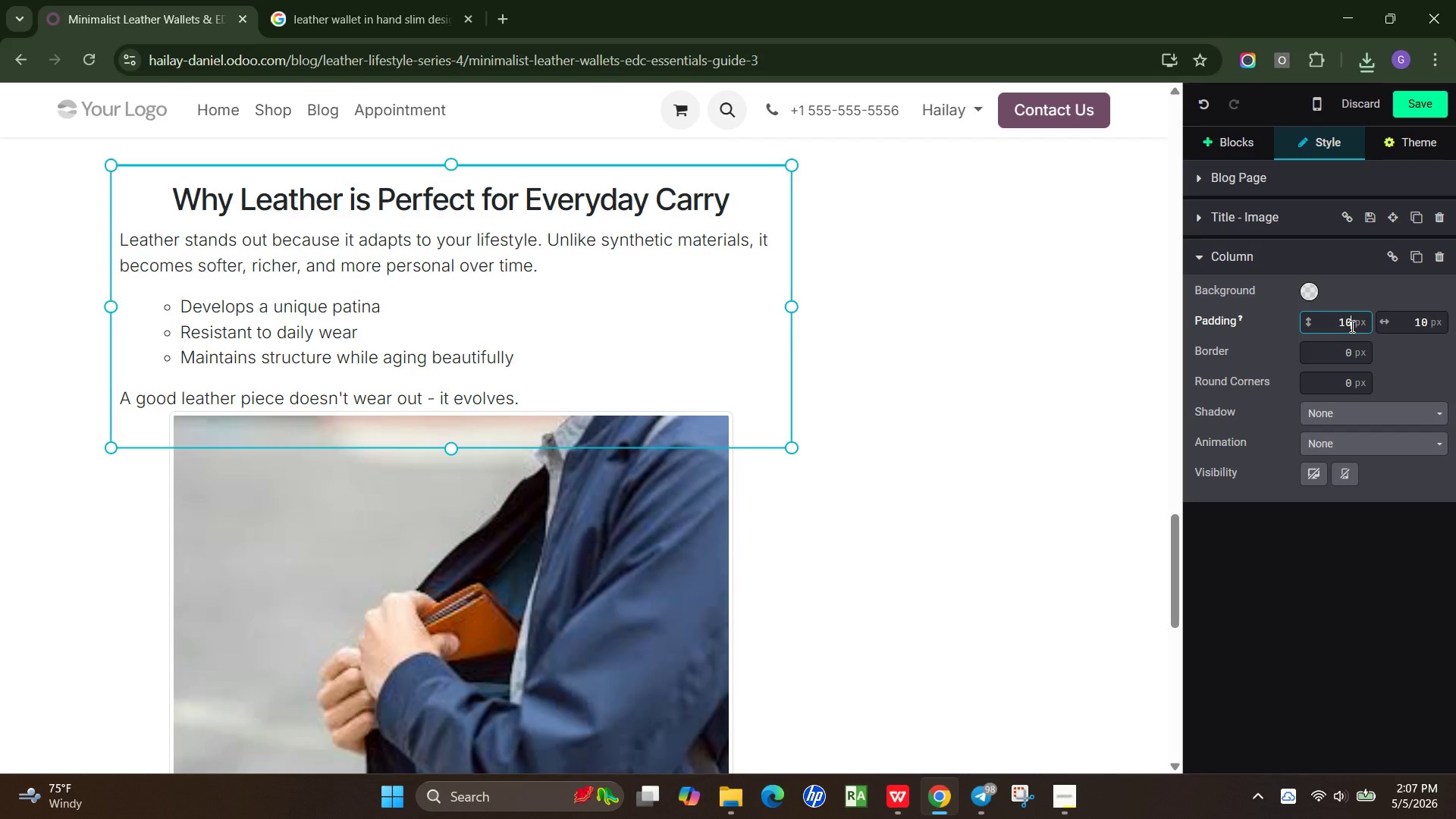 
scroll: coordinate [1351, 328], scroll_direction: up, amount: 8.0
 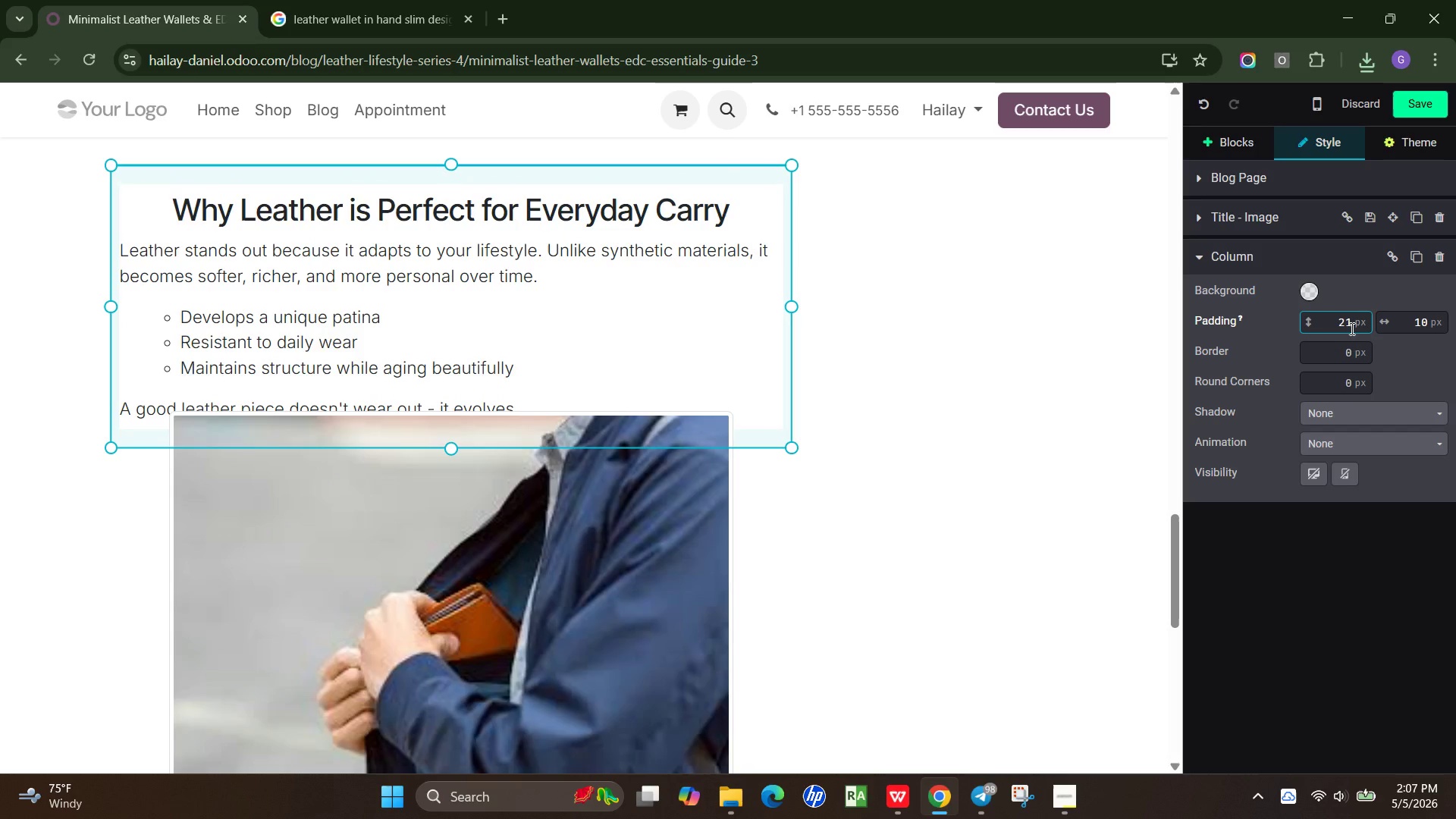 
scroll: coordinate [1351, 328], scroll_direction: down, amount: 2.0
 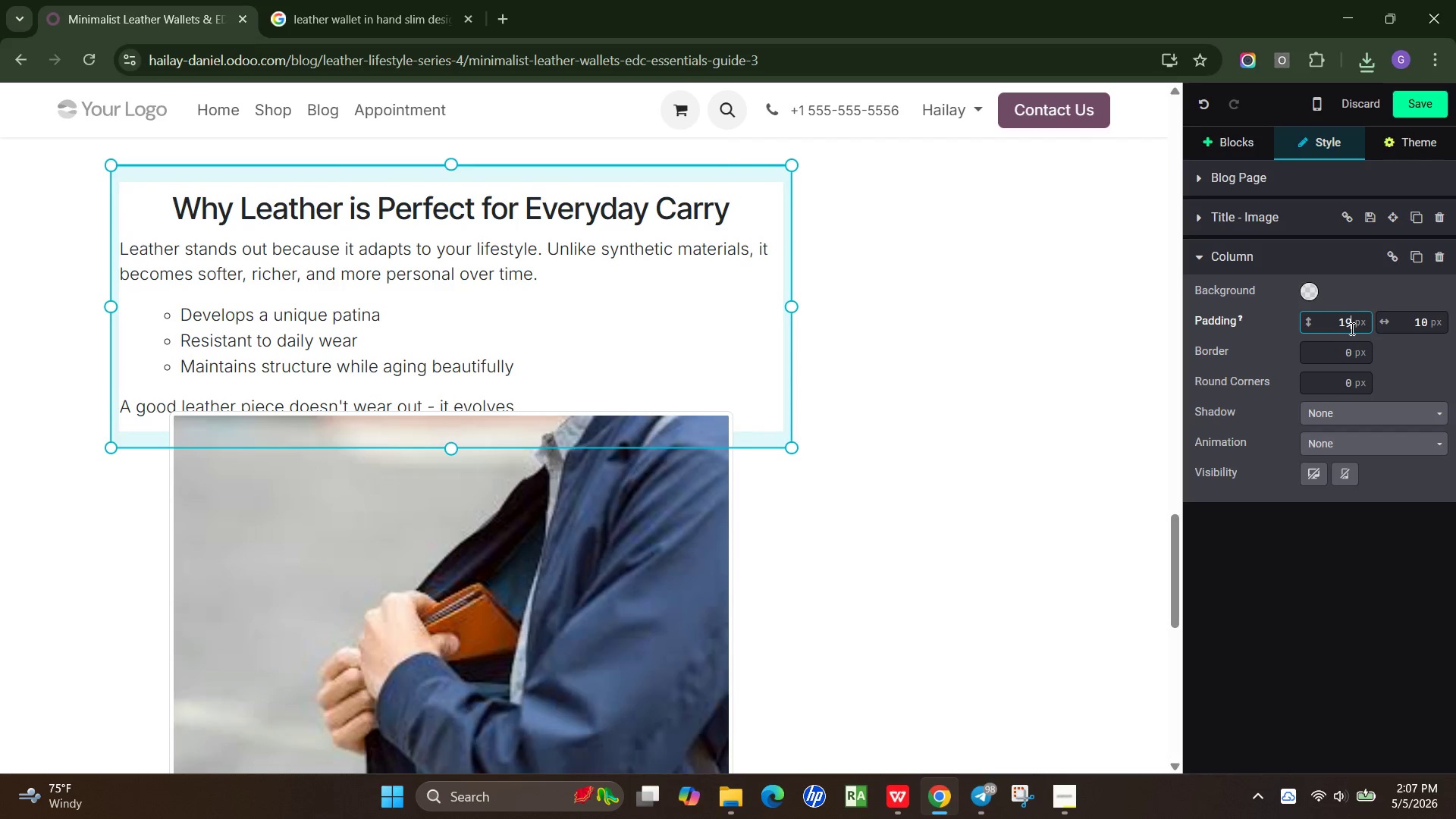 
scroll: coordinate [1351, 328], scroll_direction: up, amount: 1.0
 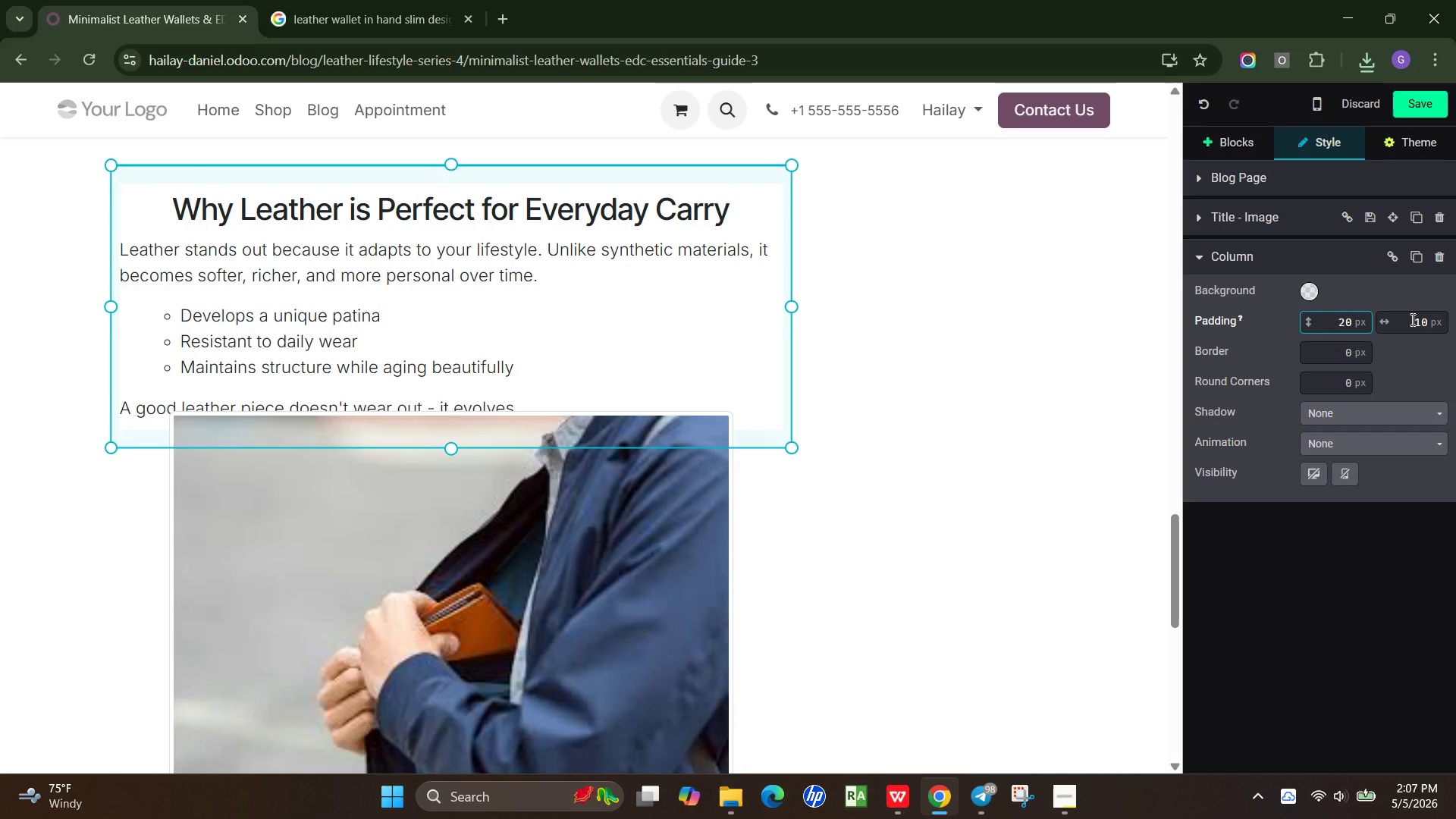 
left_click([1411, 319])
 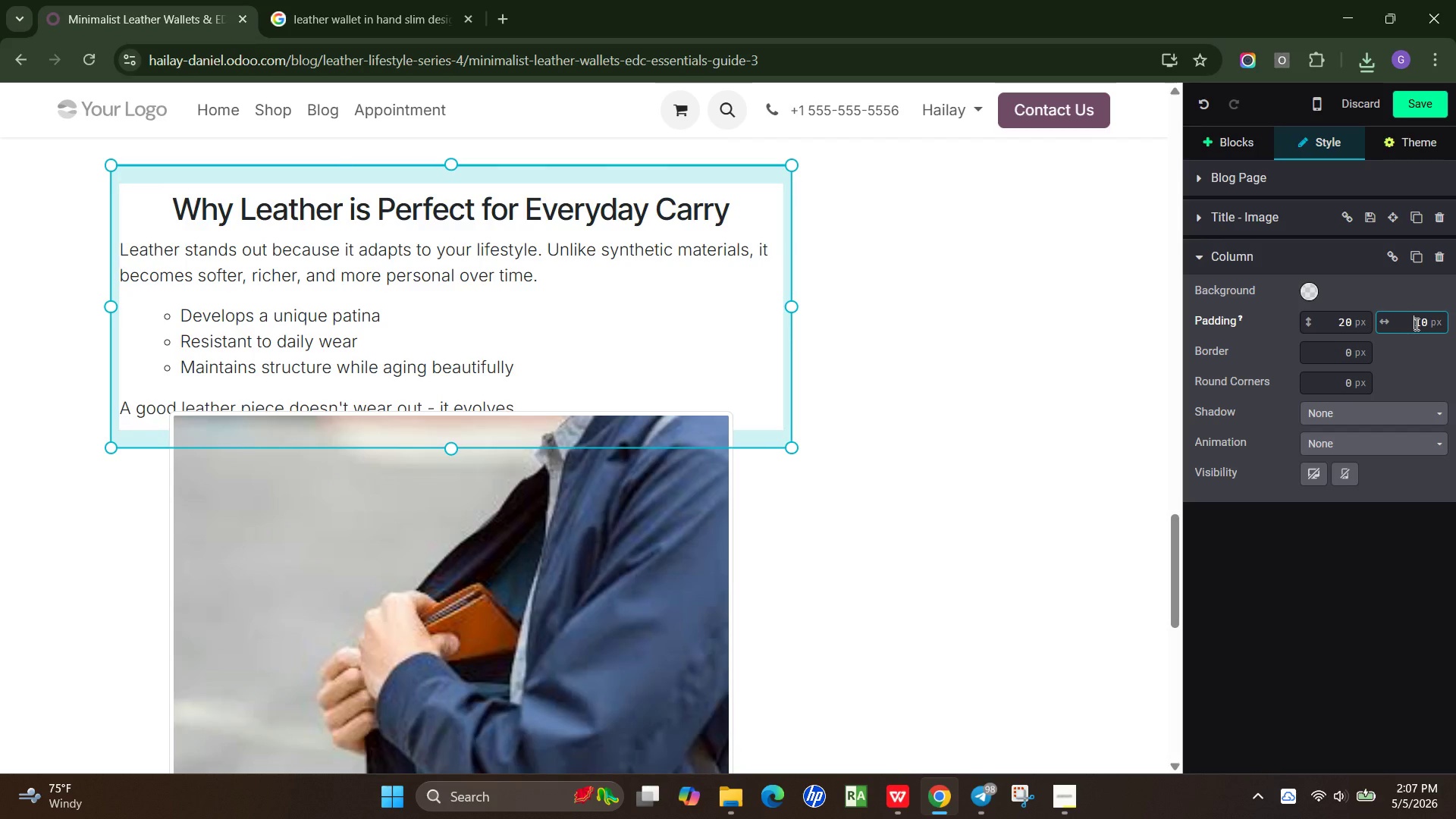 
scroll: coordinate [1414, 325], scroll_direction: up, amount: 14.0
 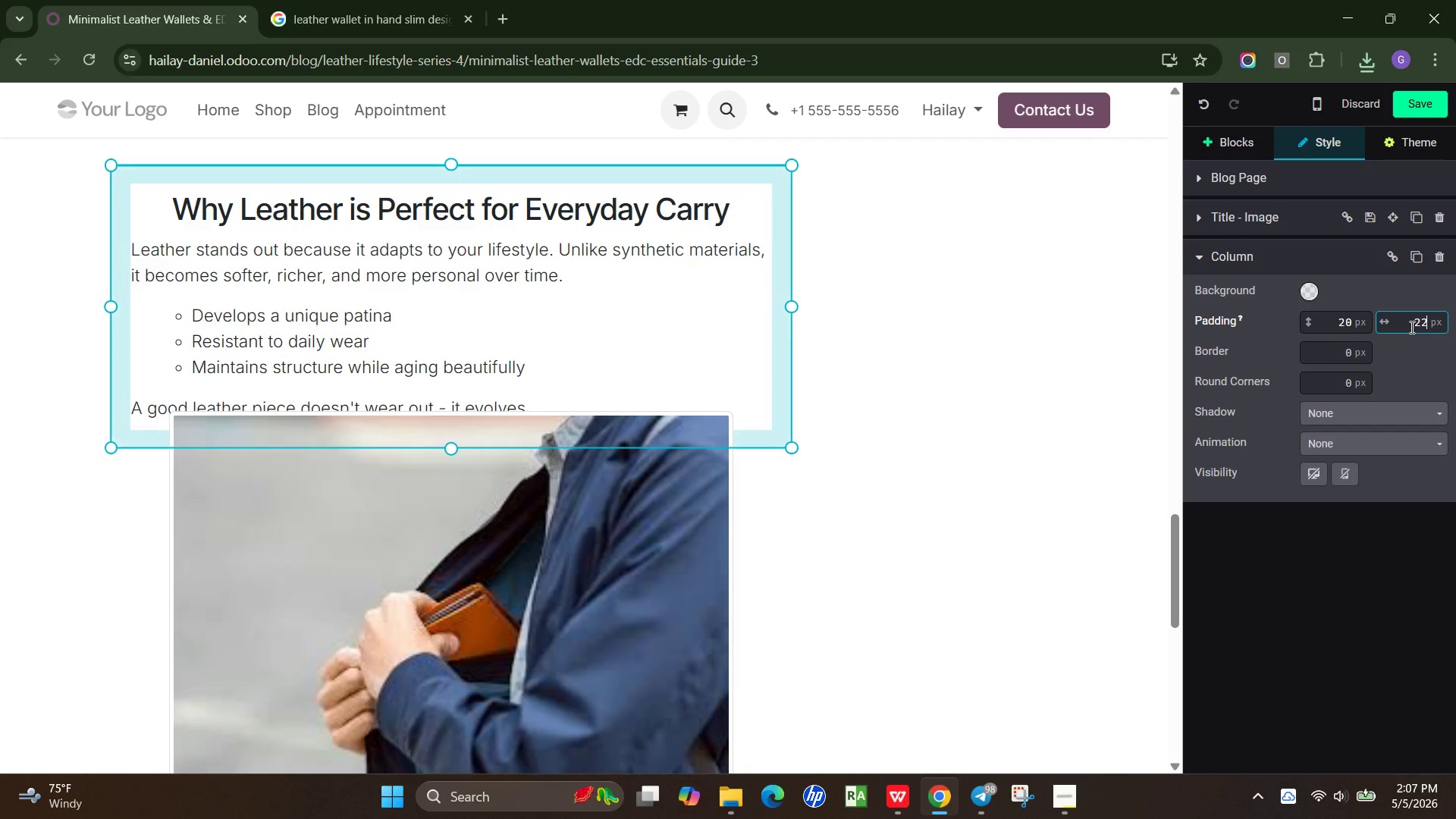 
scroll: coordinate [1410, 327], scroll_direction: down, amount: 2.0
 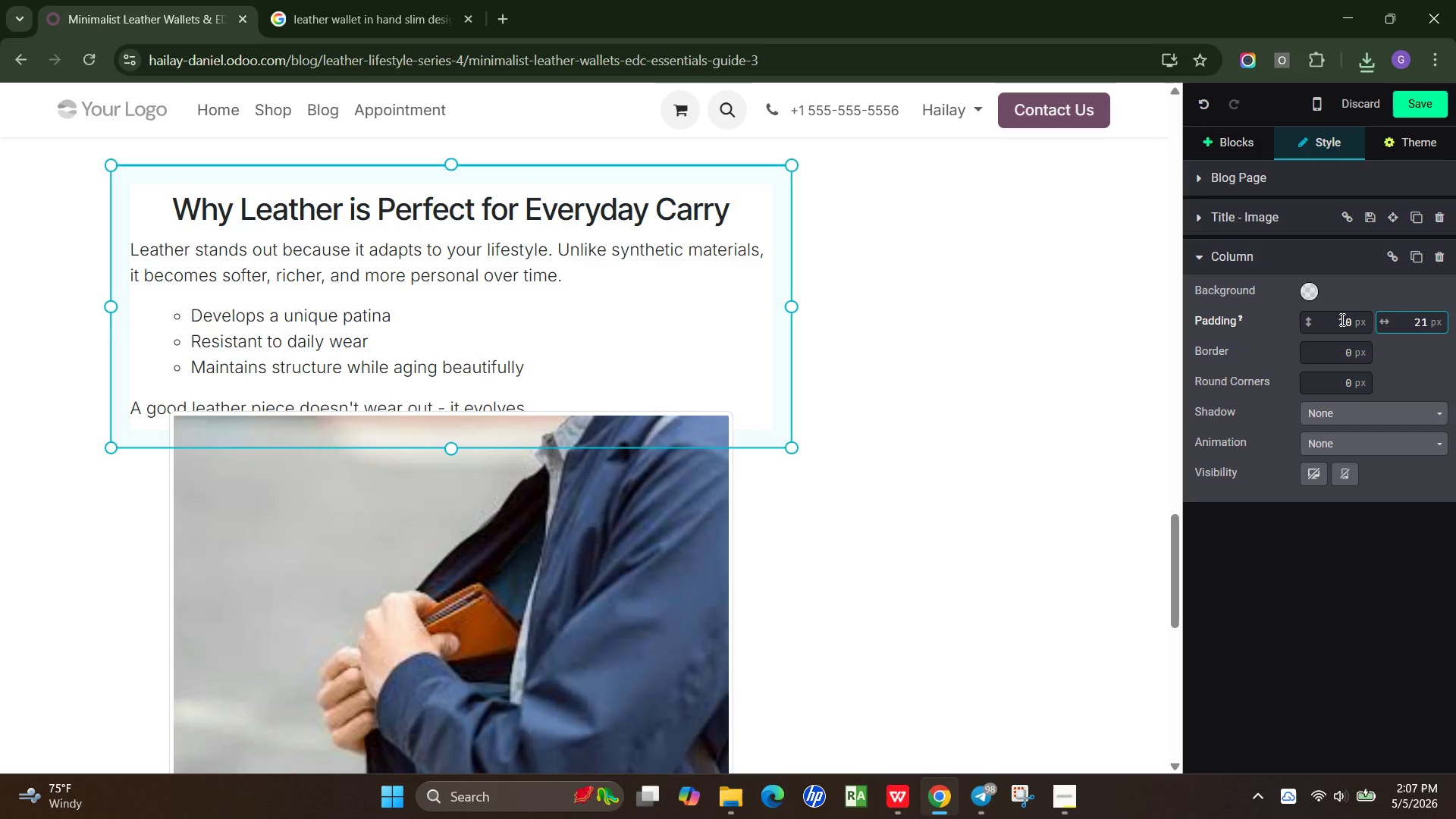 
left_click([1341, 319])
 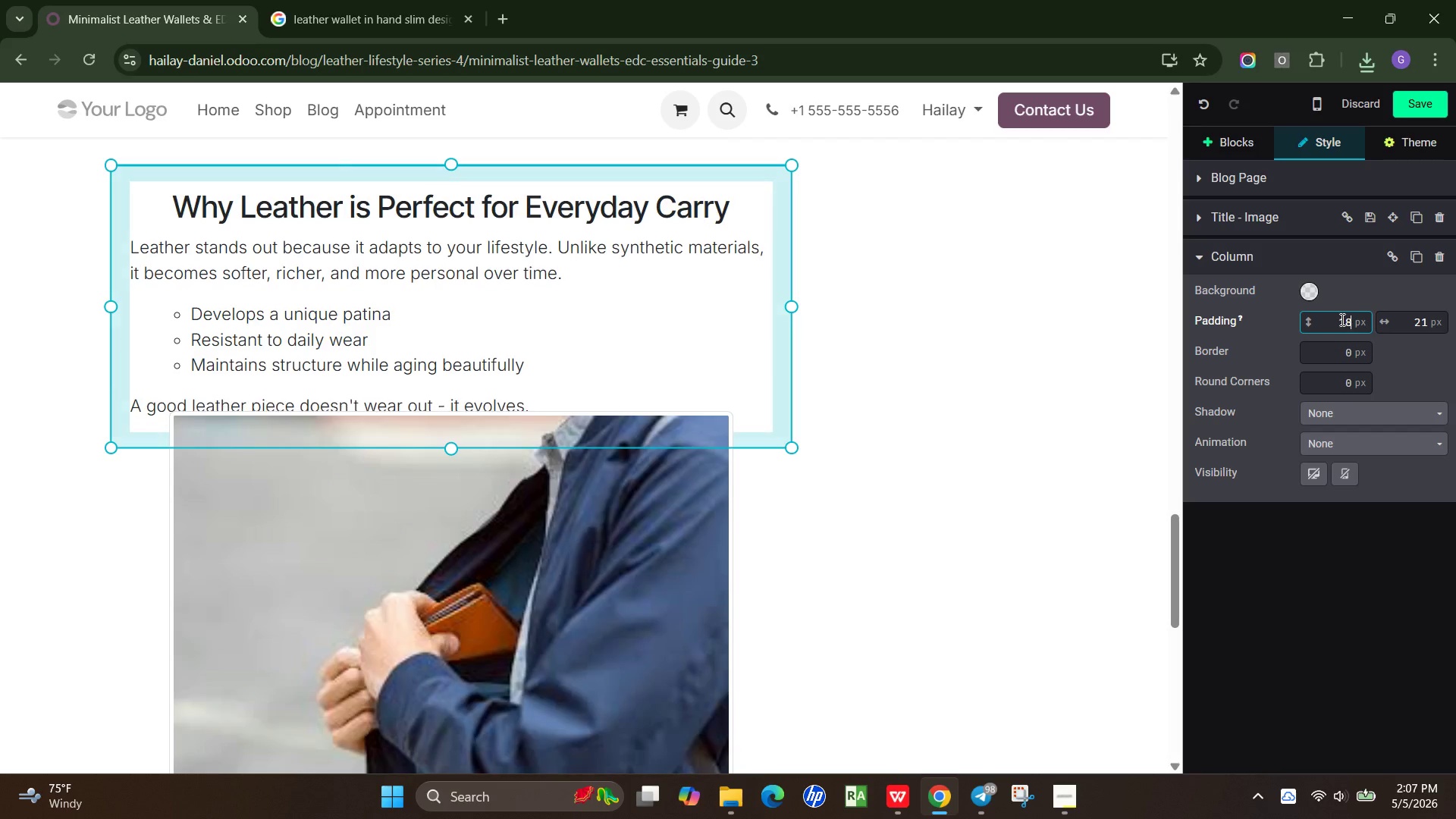 
scroll: coordinate [1341, 319], scroll_direction: down, amount: 6.0
 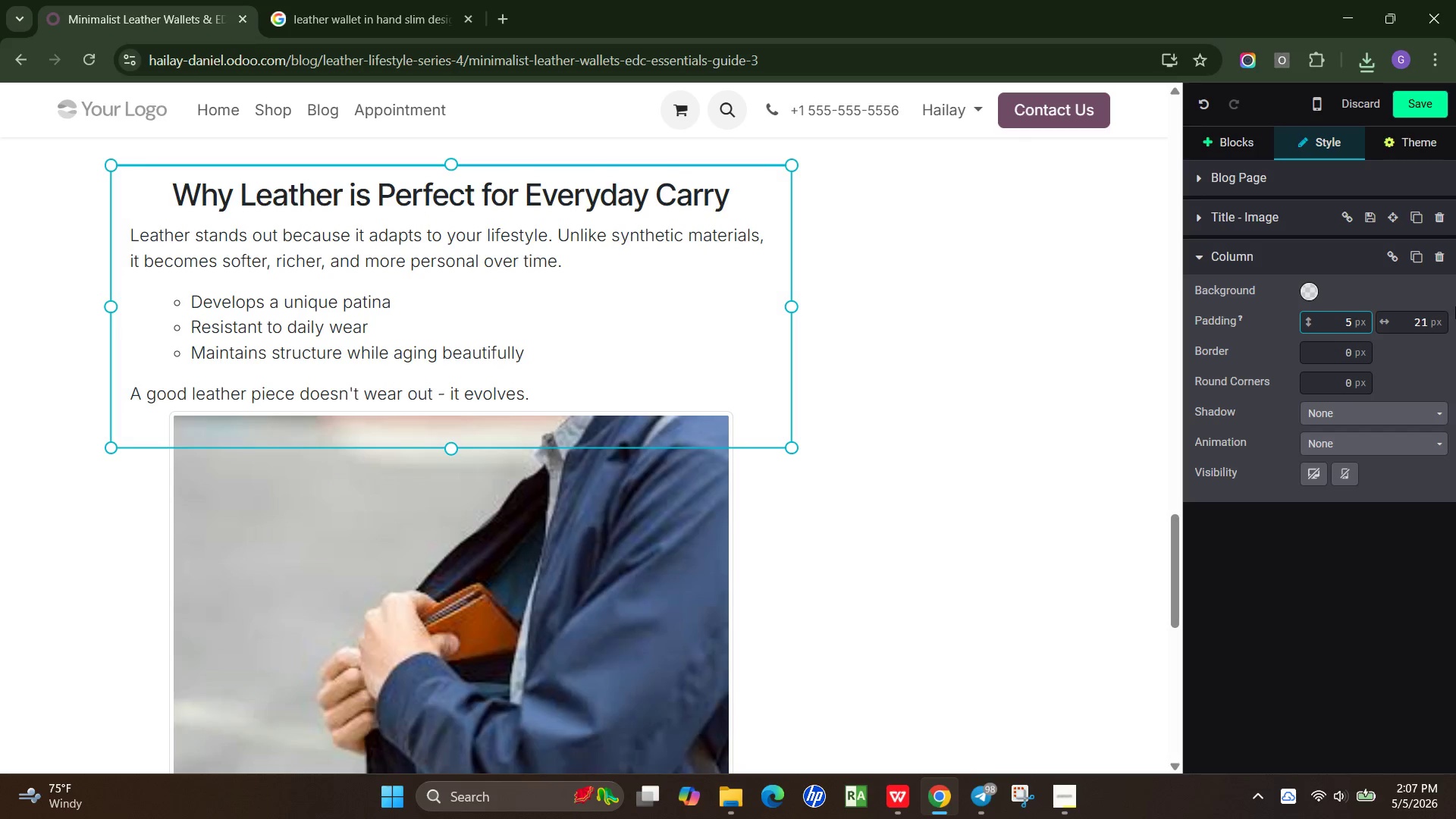 
left_click([1039, 345])
 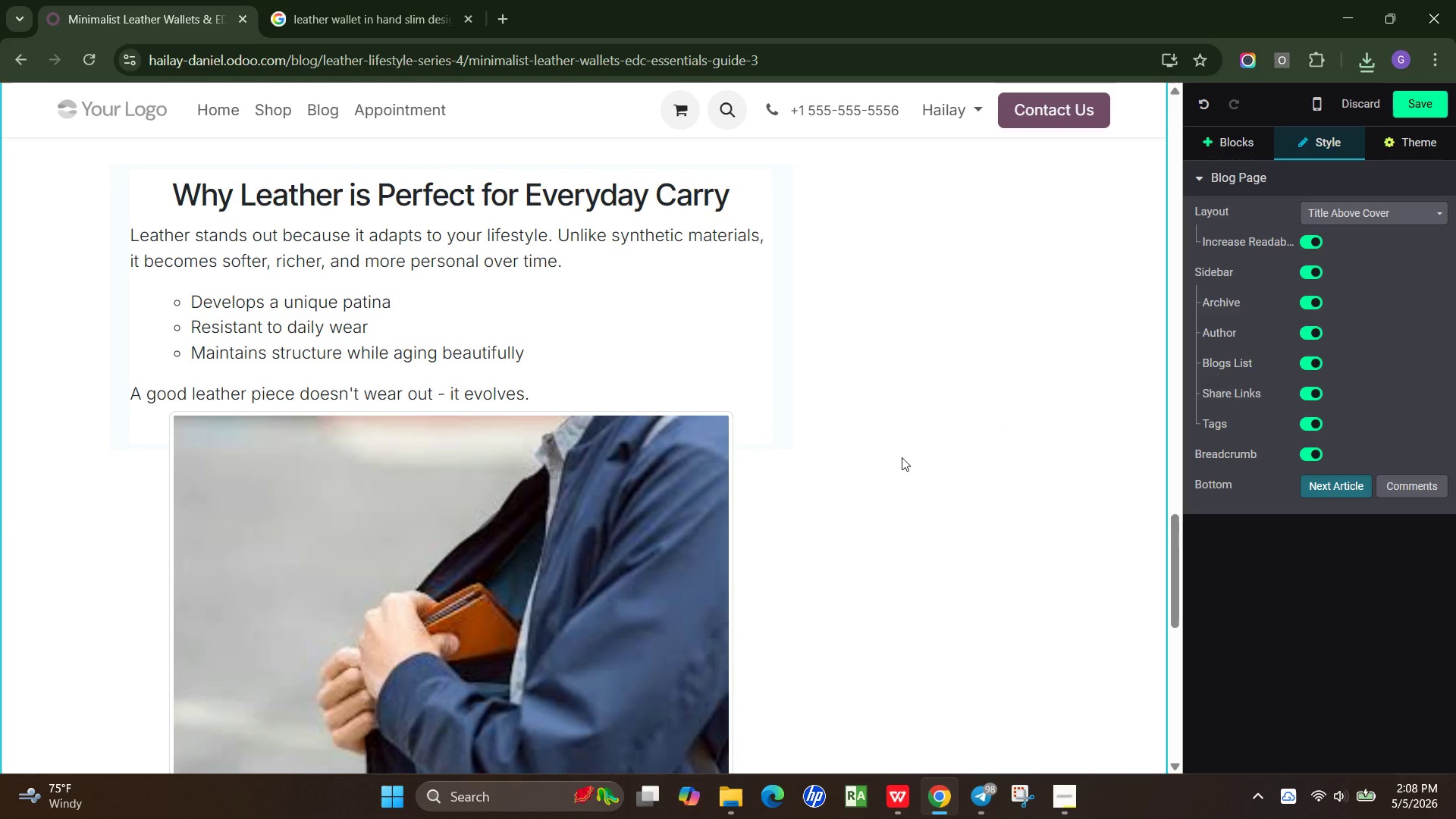 
scroll: coordinate [912, 467], scroll_direction: down, amount: 4.0
 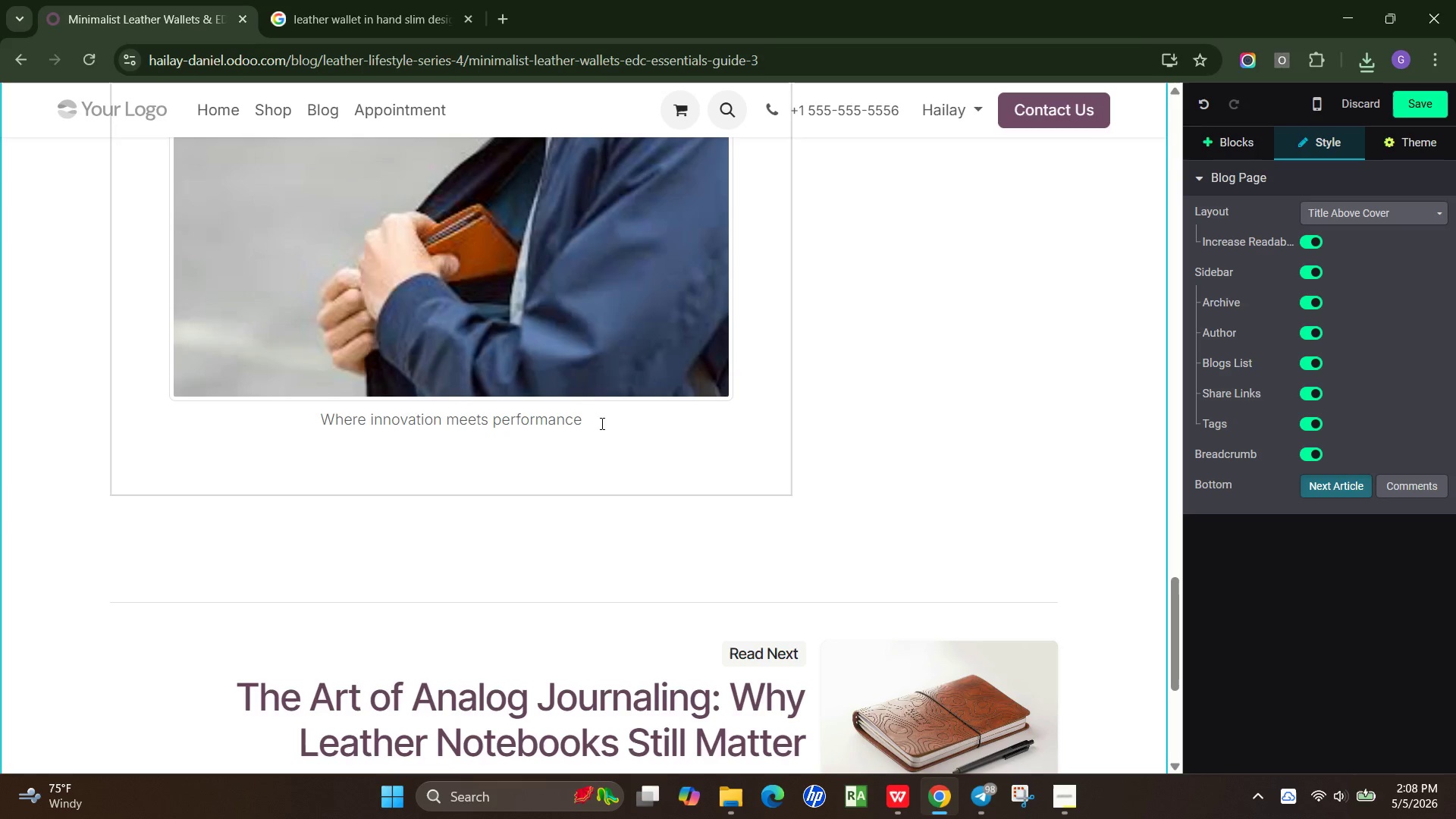 
left_click_drag(start_coordinate=[601, 423], to_coordinate=[321, 428])
 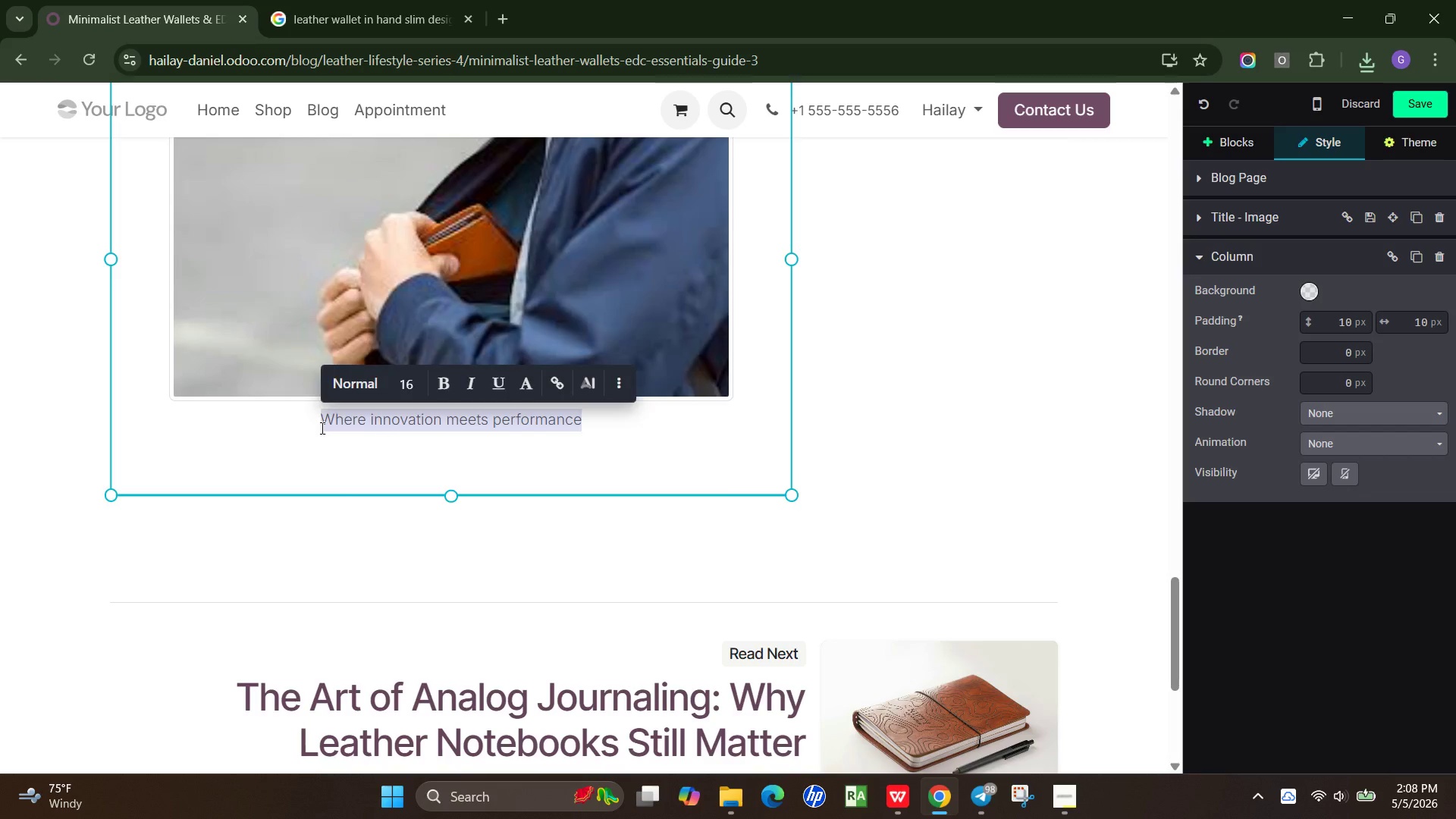 
key(Backspace)
 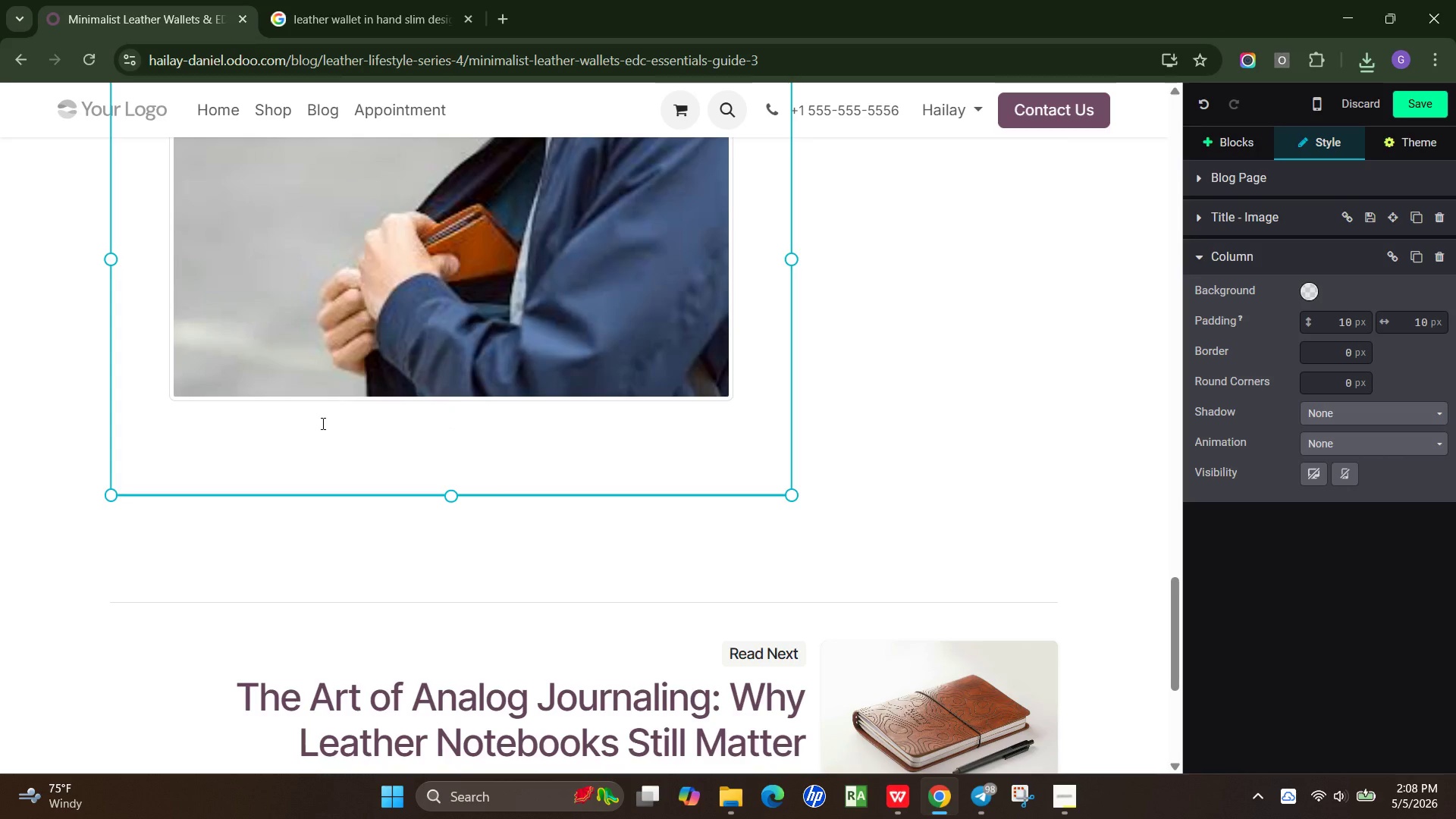 
key(Backspace)
 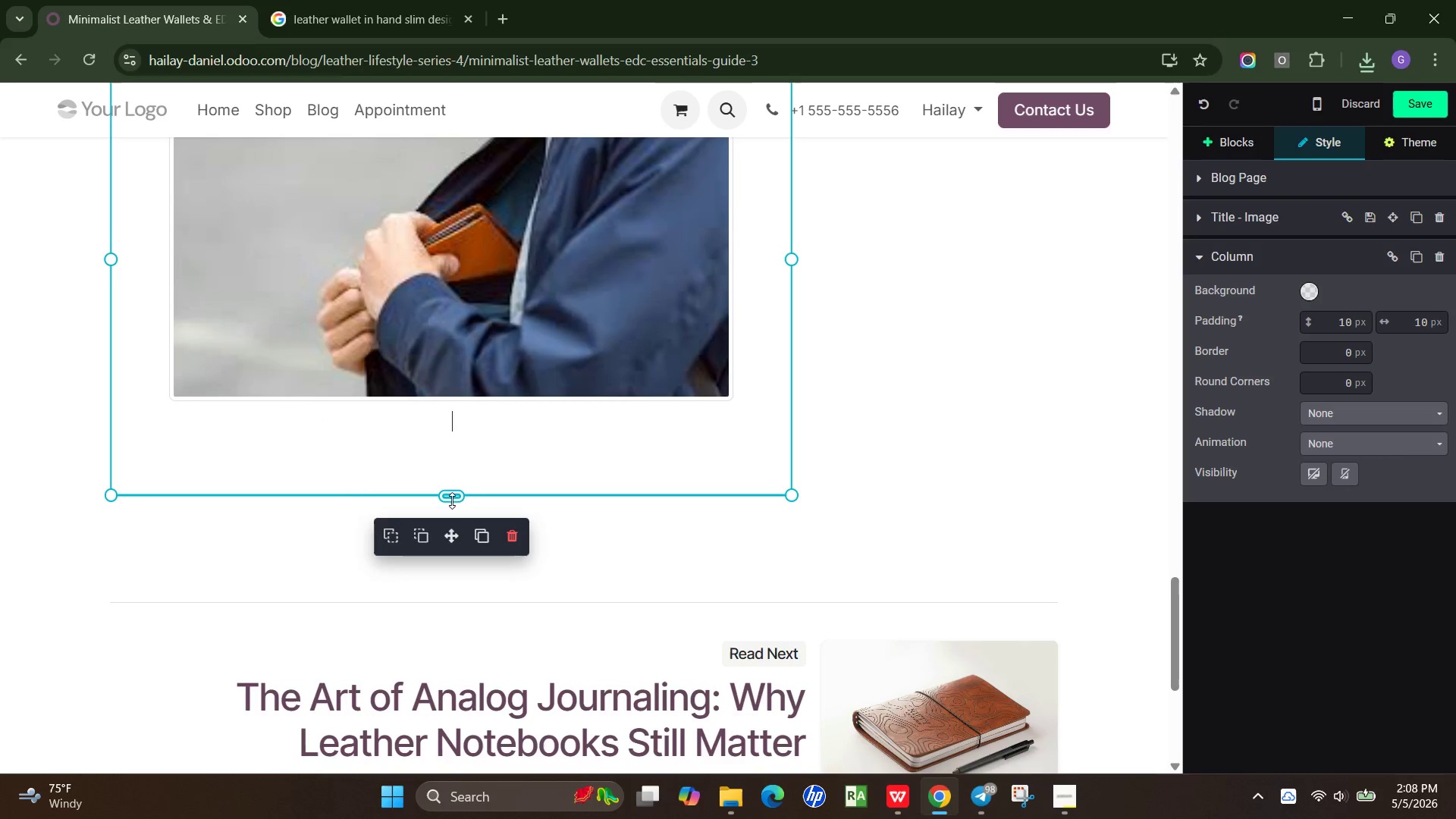 
left_click_drag(start_coordinate=[453, 498], to_coordinate=[463, 412])
 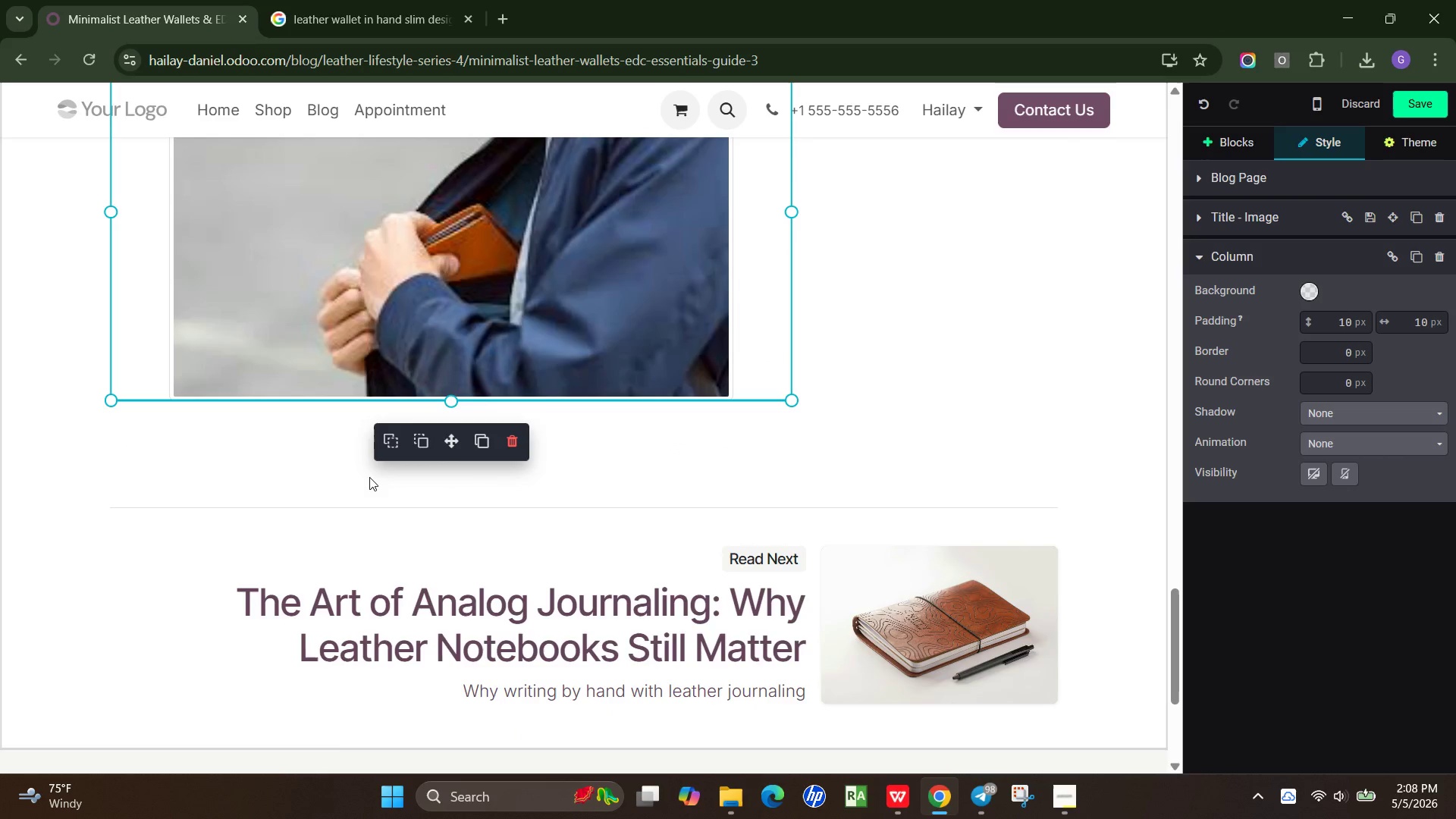 
left_click([368, 478])
 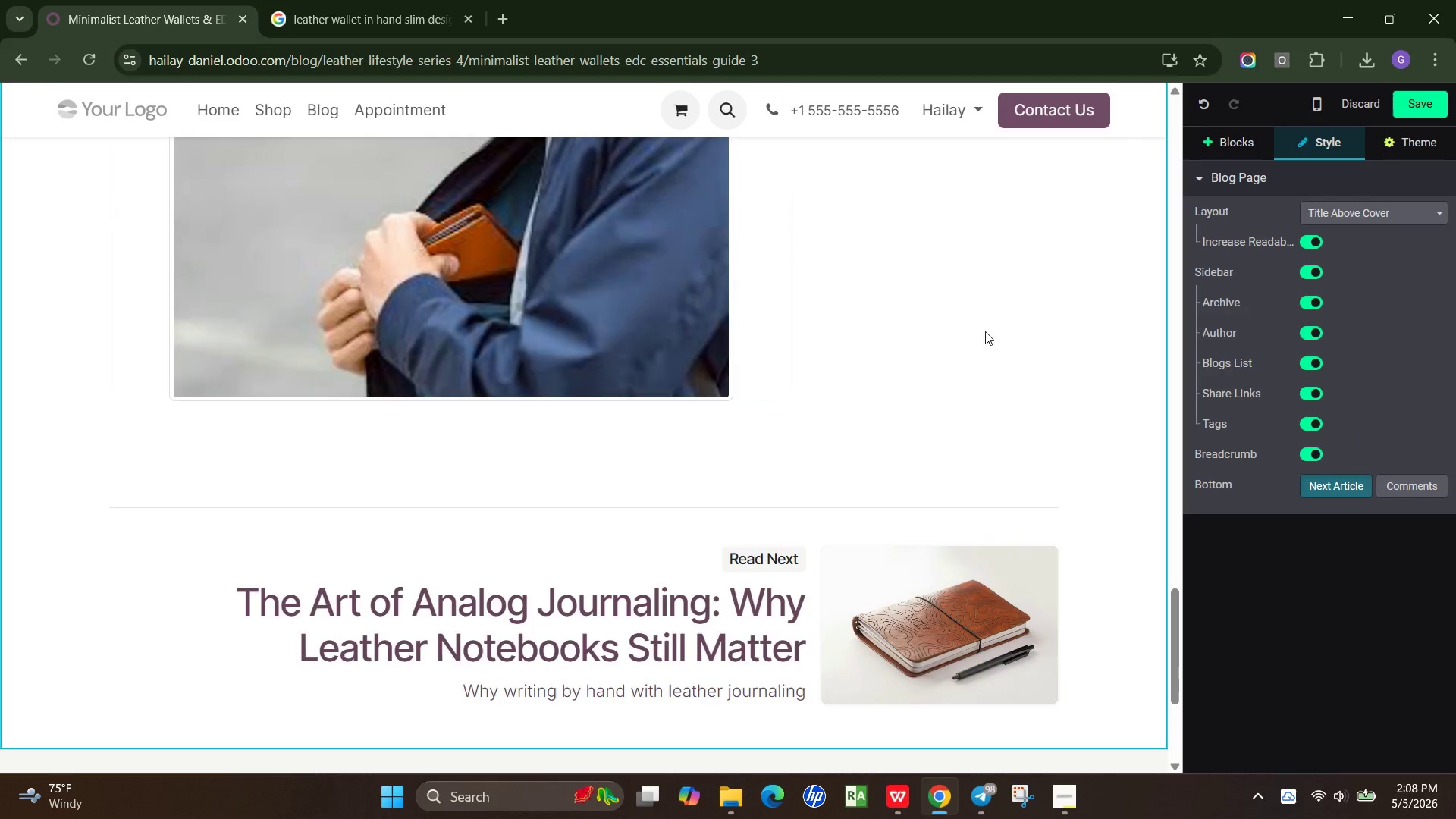 
scroll: coordinate [982, 333], scroll_direction: up, amount: 3.0
 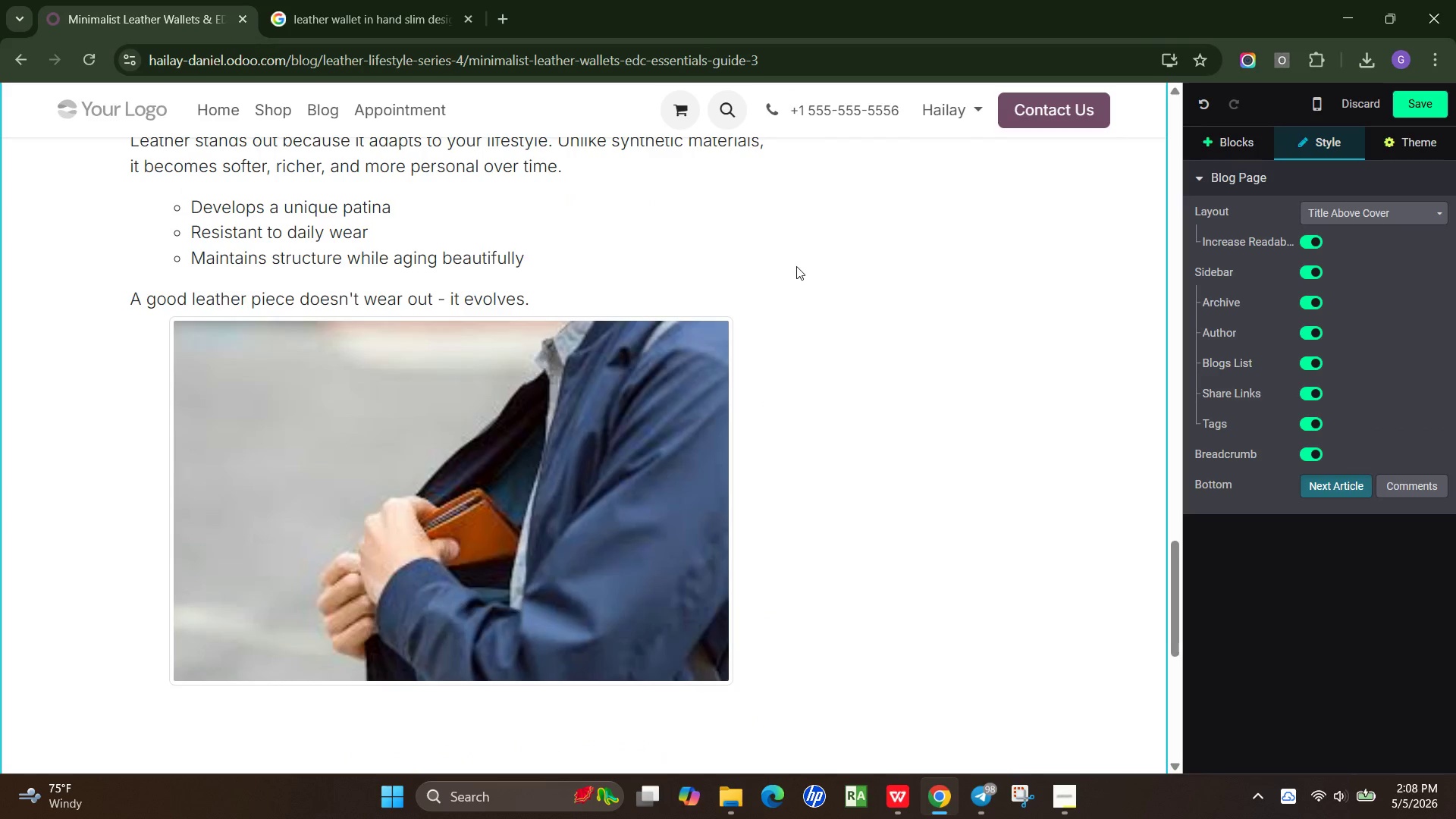 
scroll: coordinate [766, 321], scroll_direction: down, amount: 2.0
 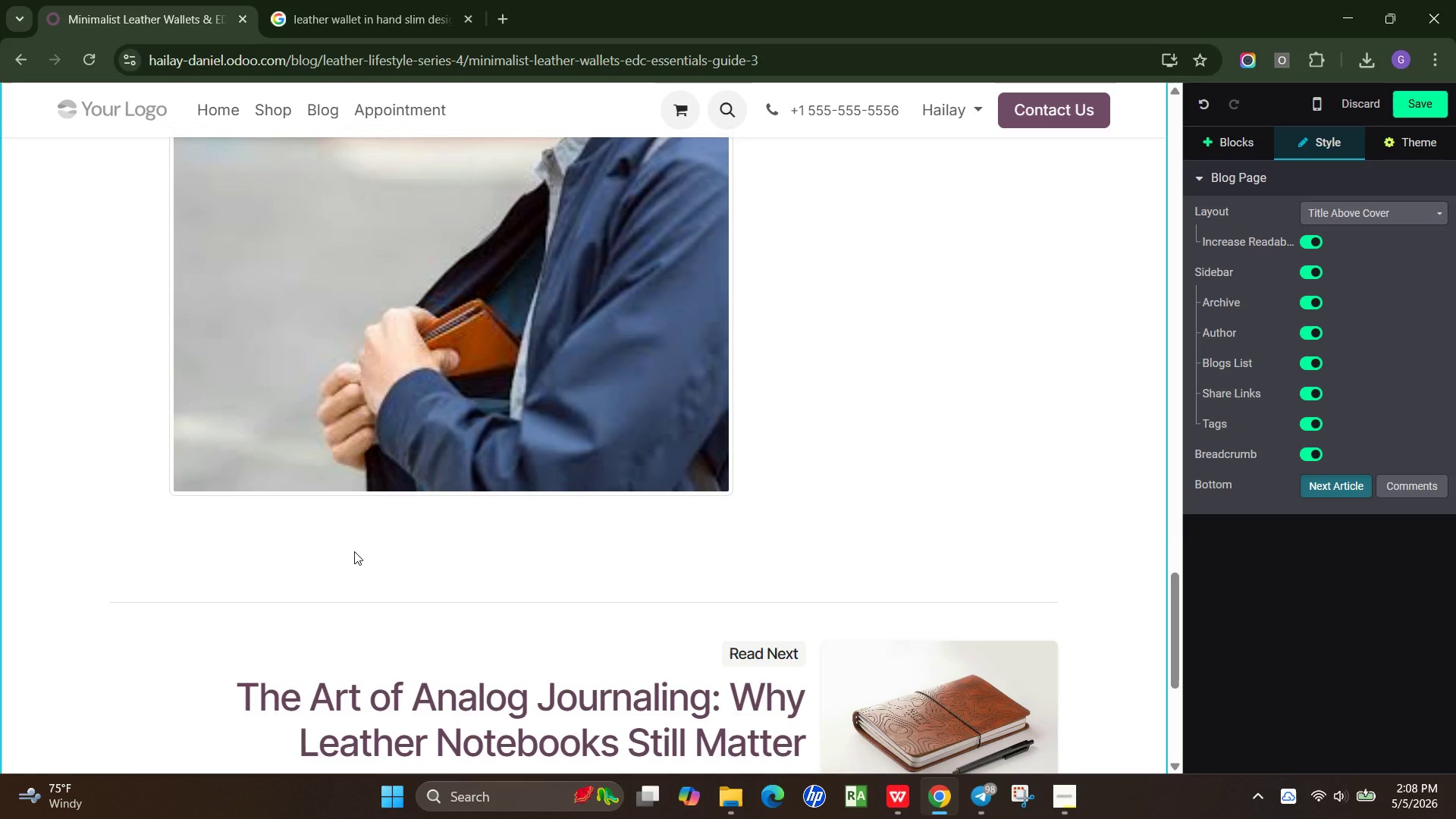 
left_click([354, 551])
 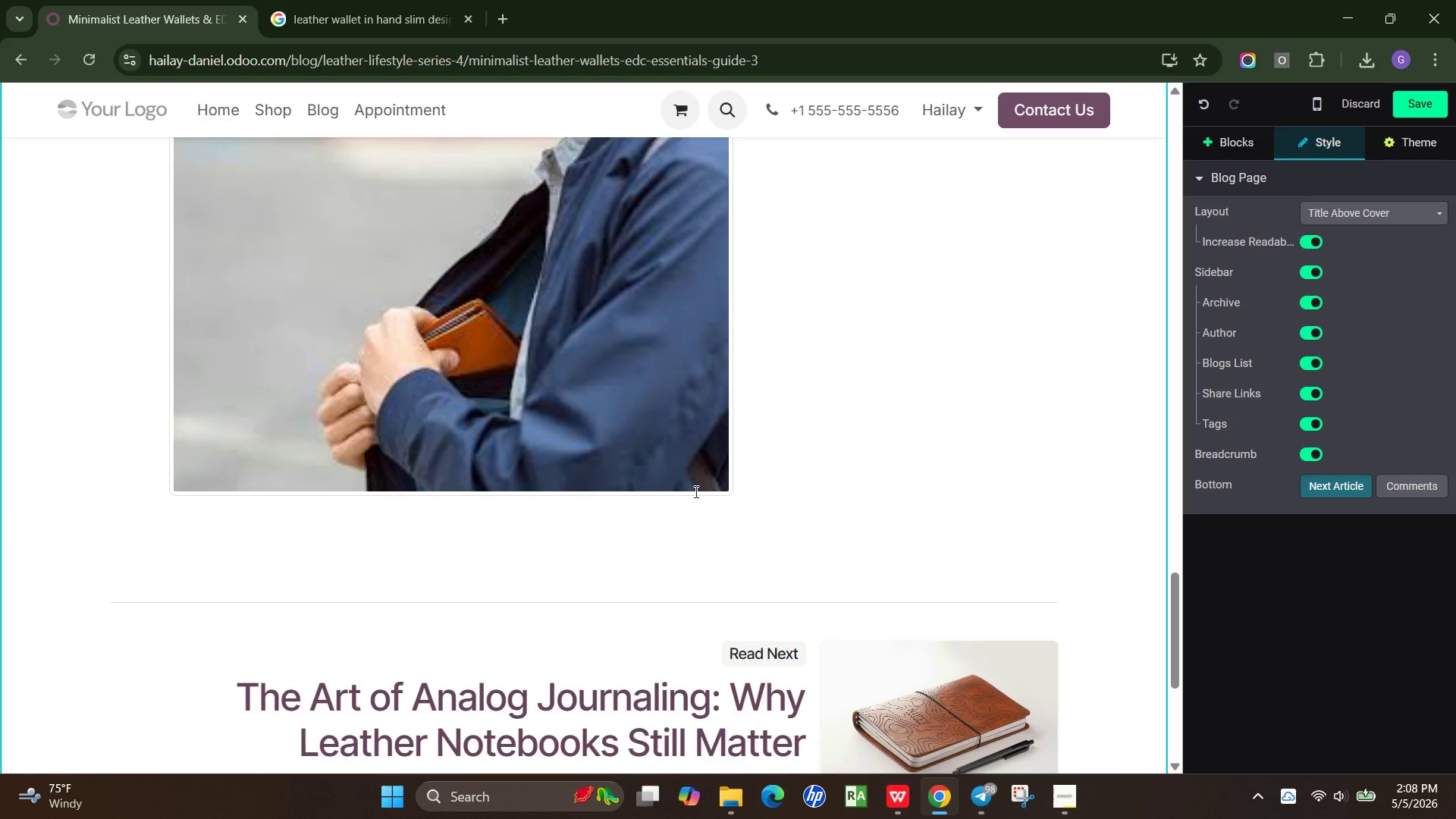 
wait(6.11)
 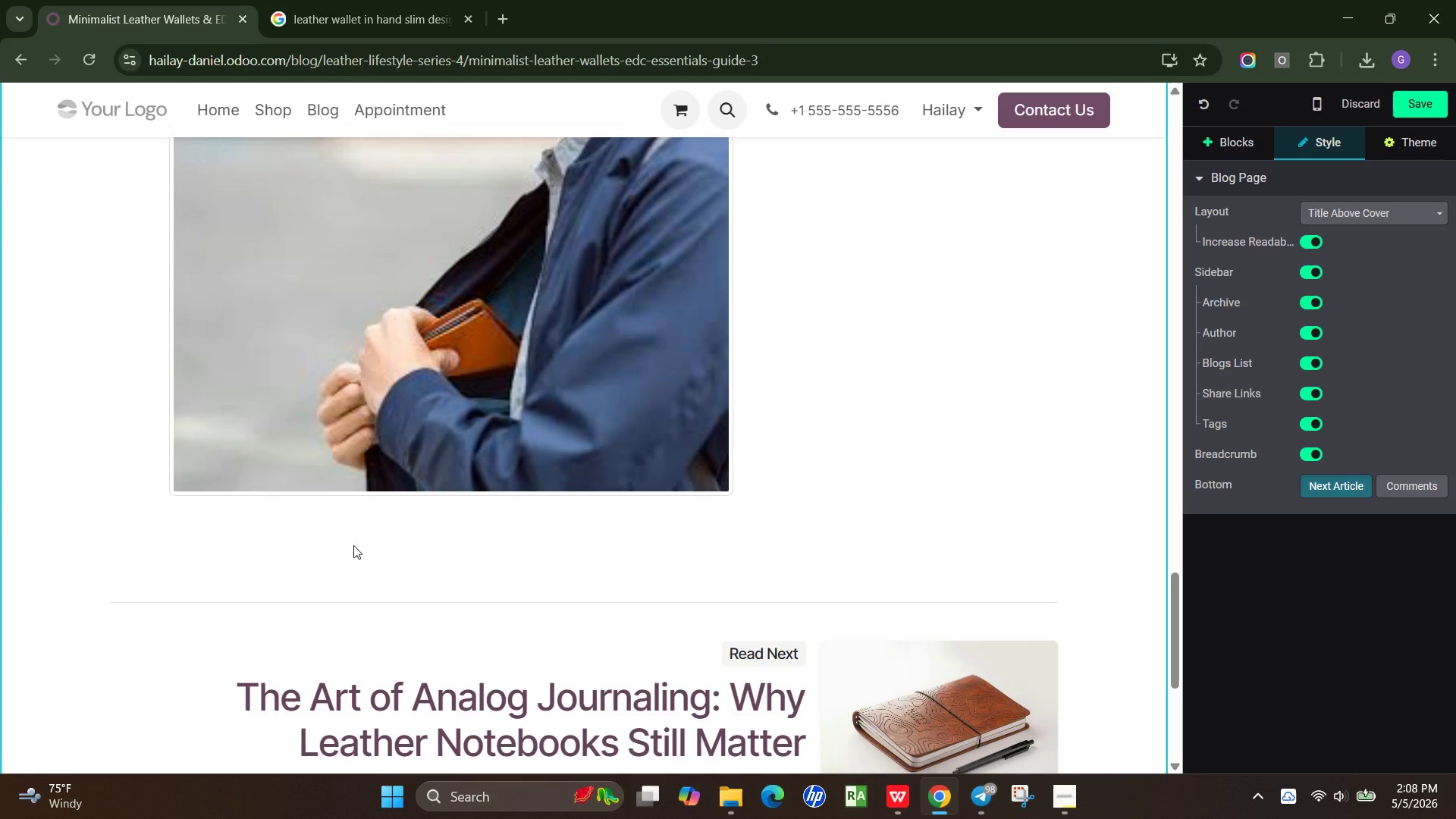 
left_click([1236, 142])
 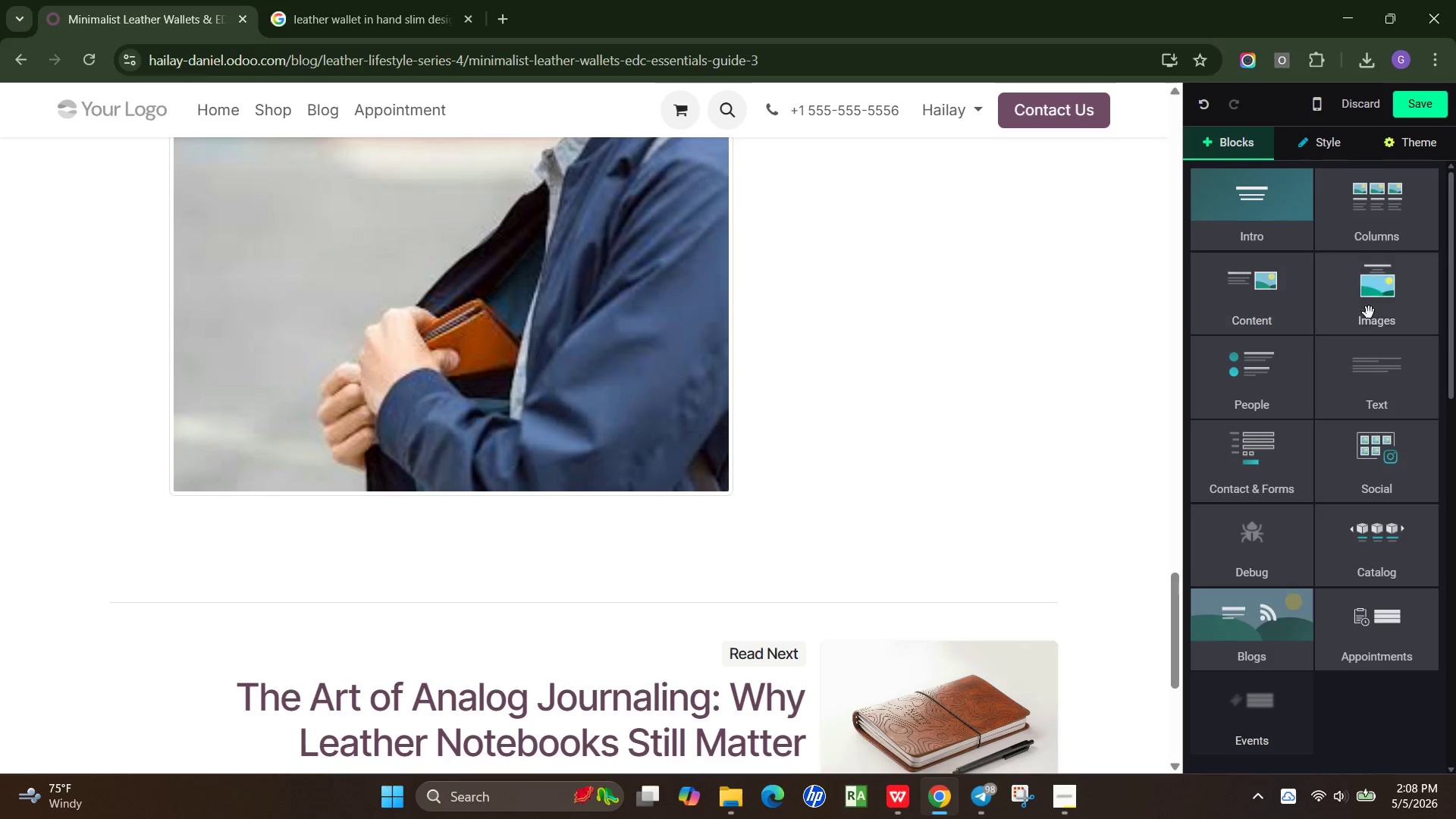 
left_click([1369, 312])
 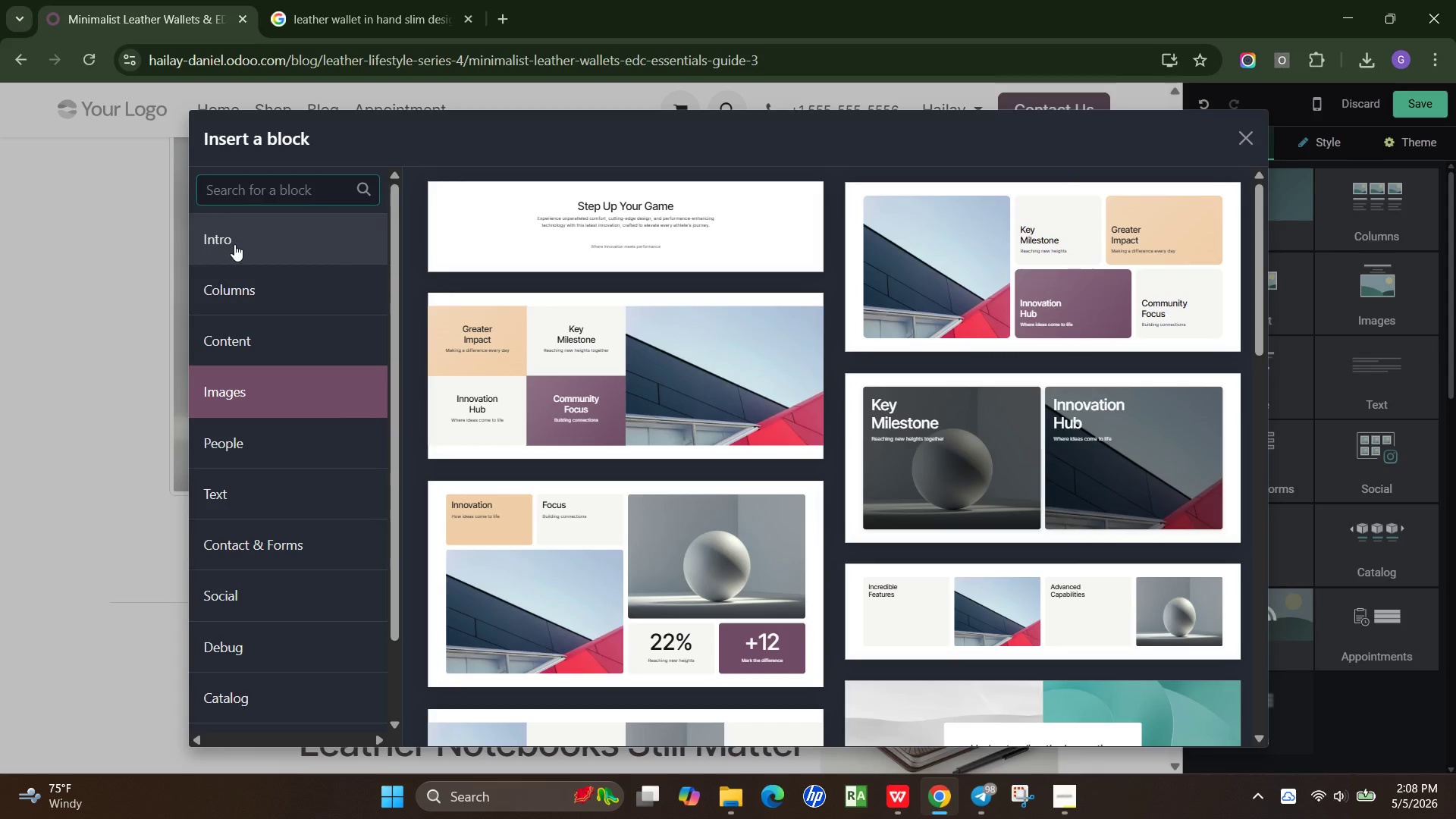 
type(step)
 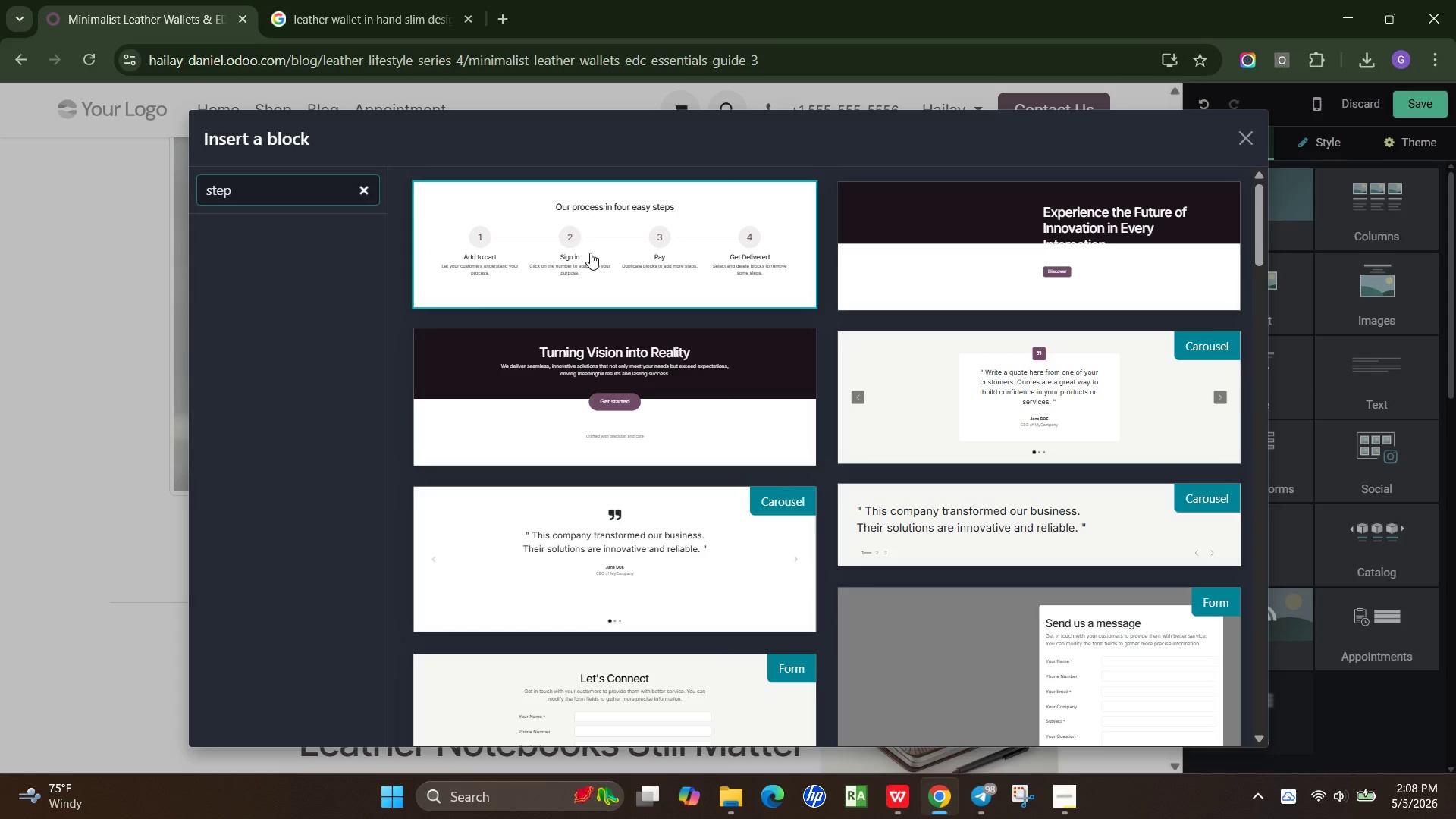 
left_click([590, 253])
 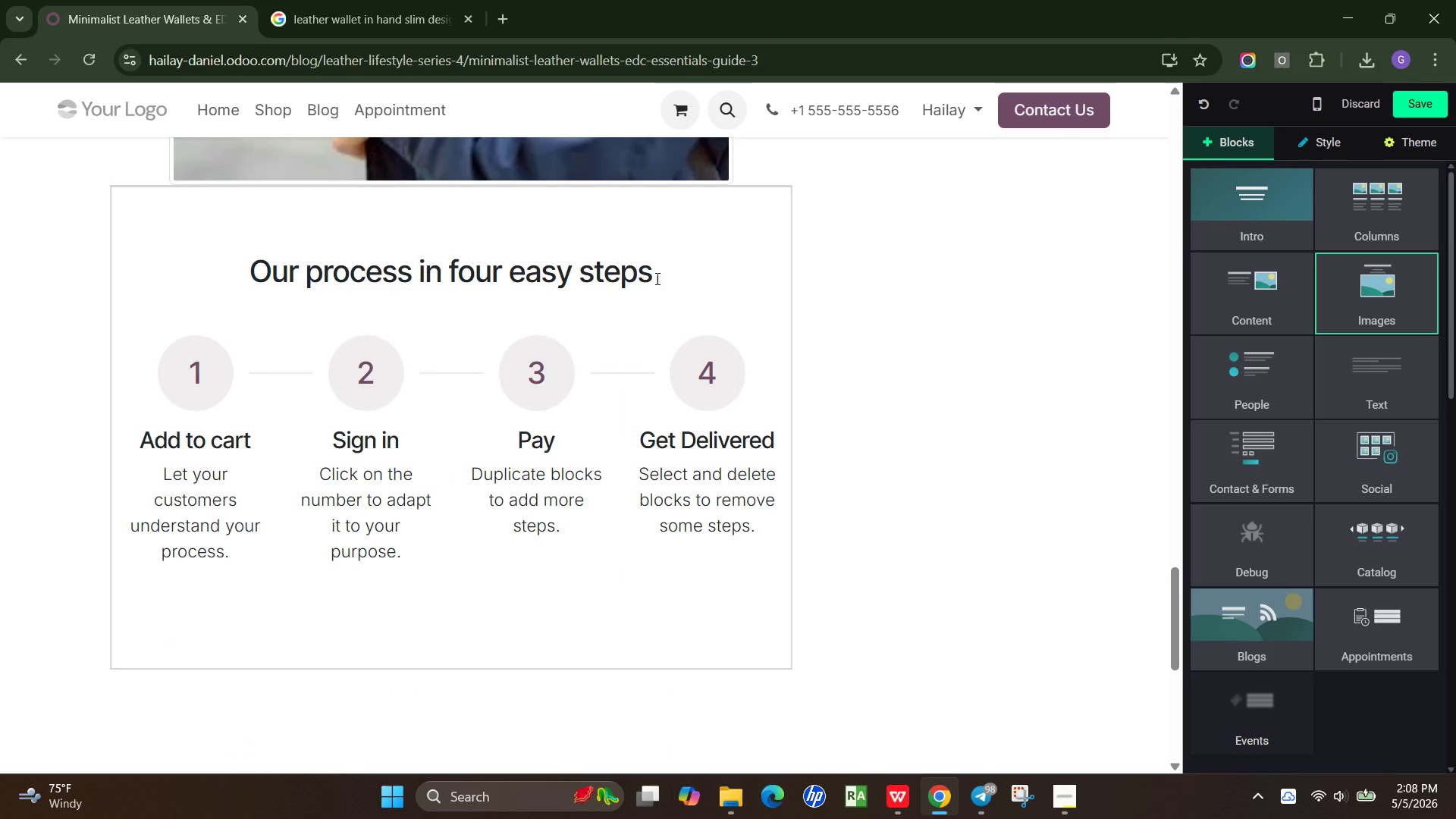 
left_click_drag(start_coordinate=[656, 278], to_coordinate=[256, 280])
 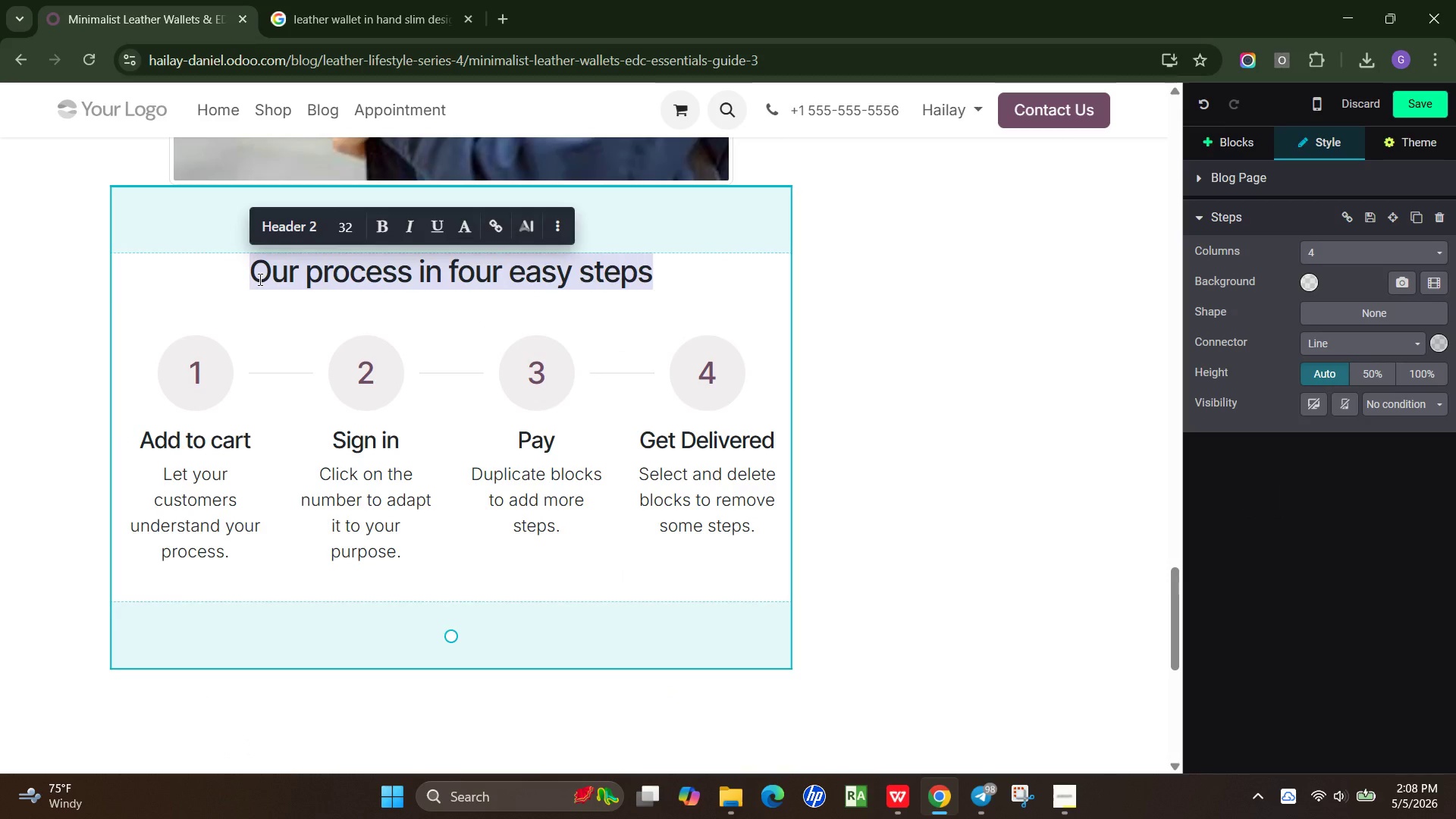 
type(How to Buld Your Minimalist EDC)
 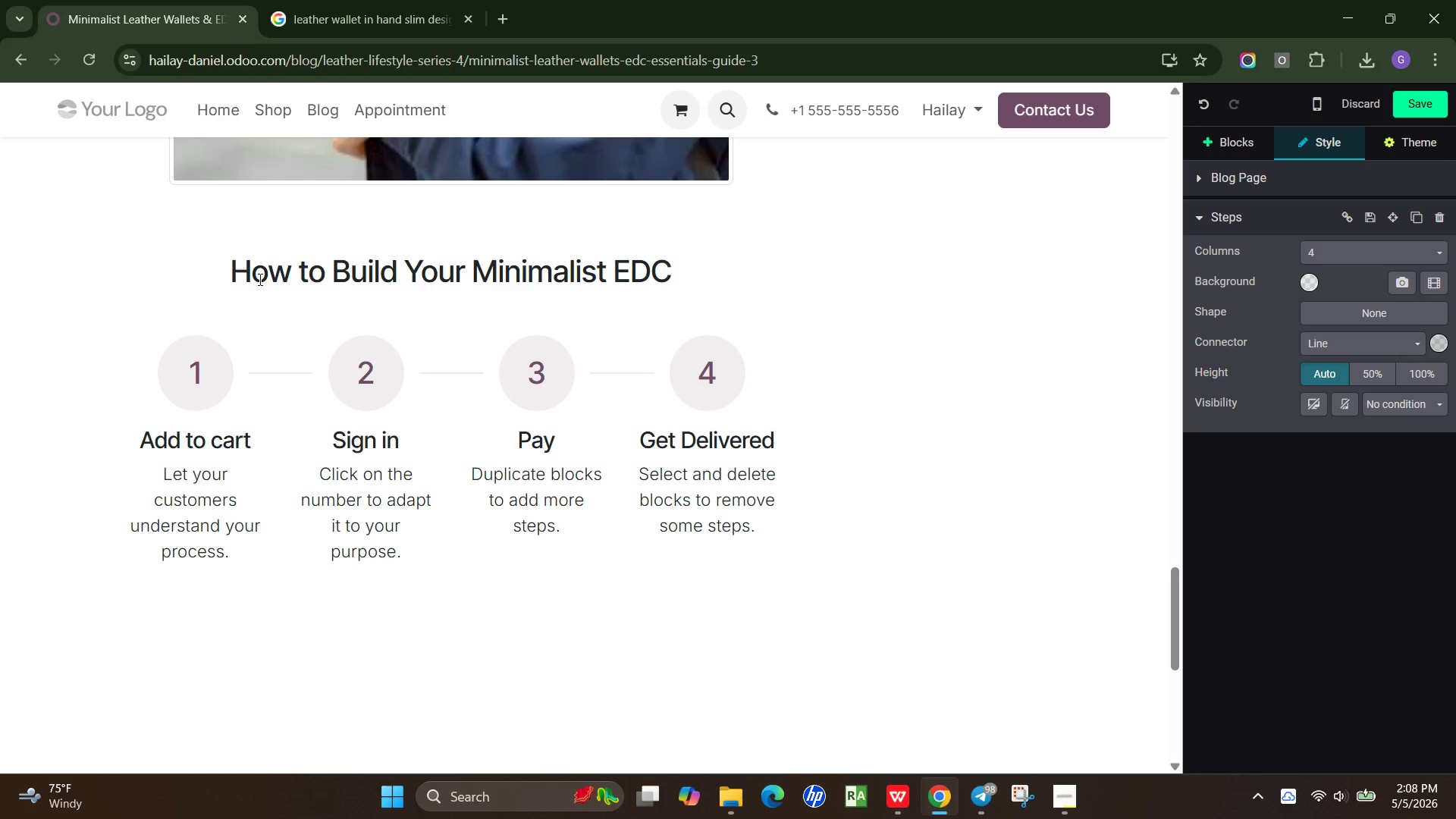 
key(Enter)
 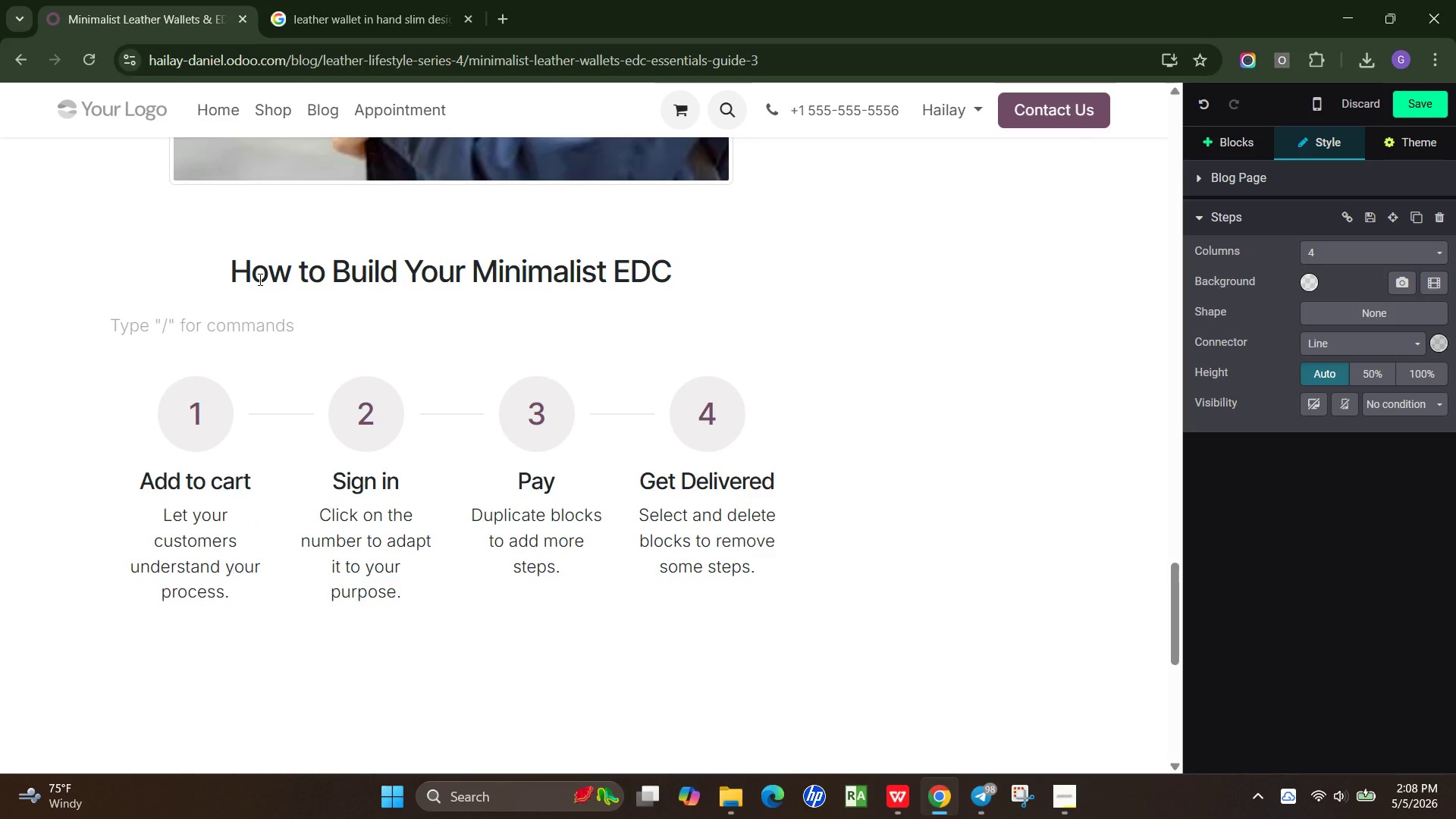 
key(Backspace)
 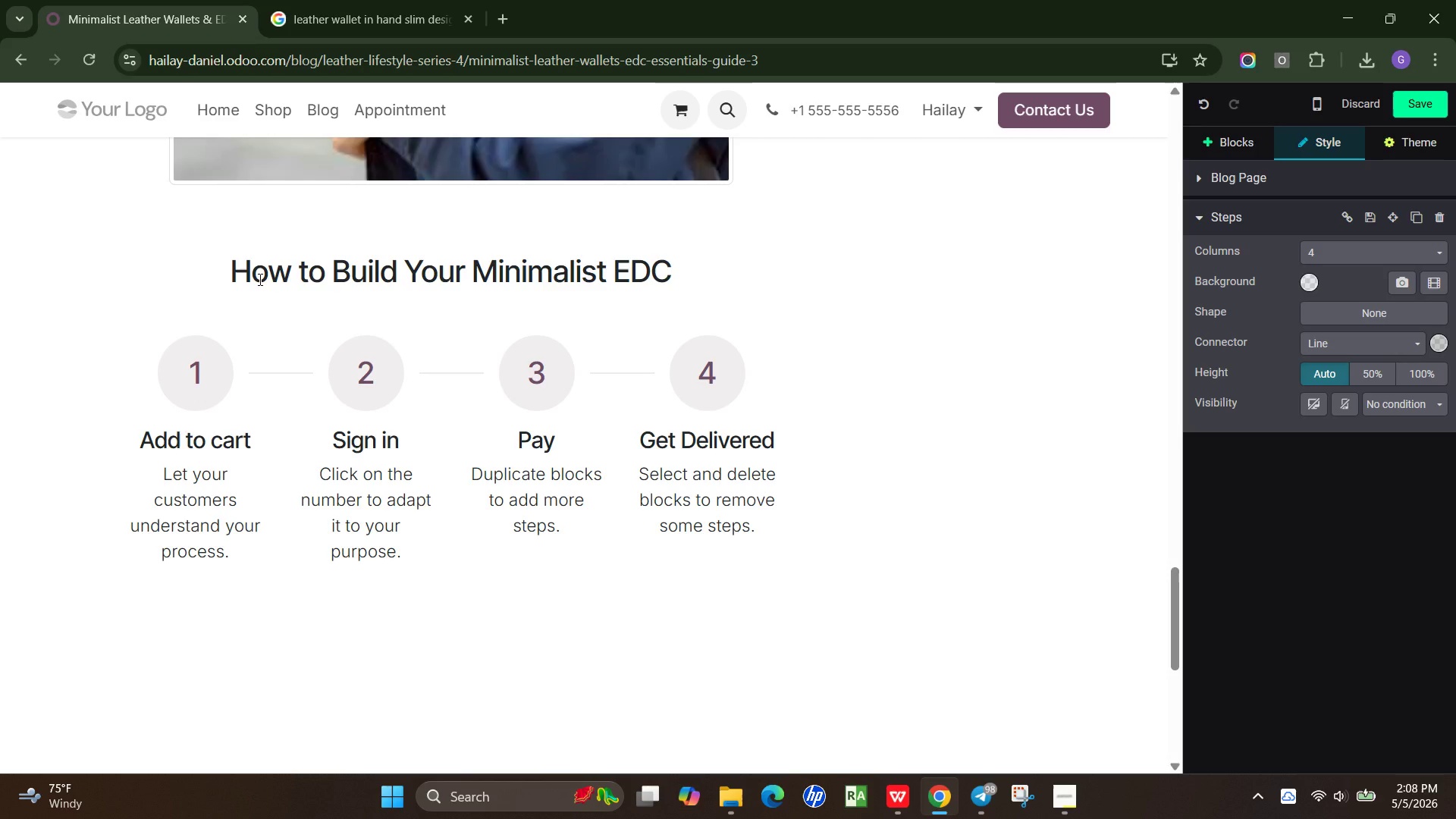 
key(Enter)
 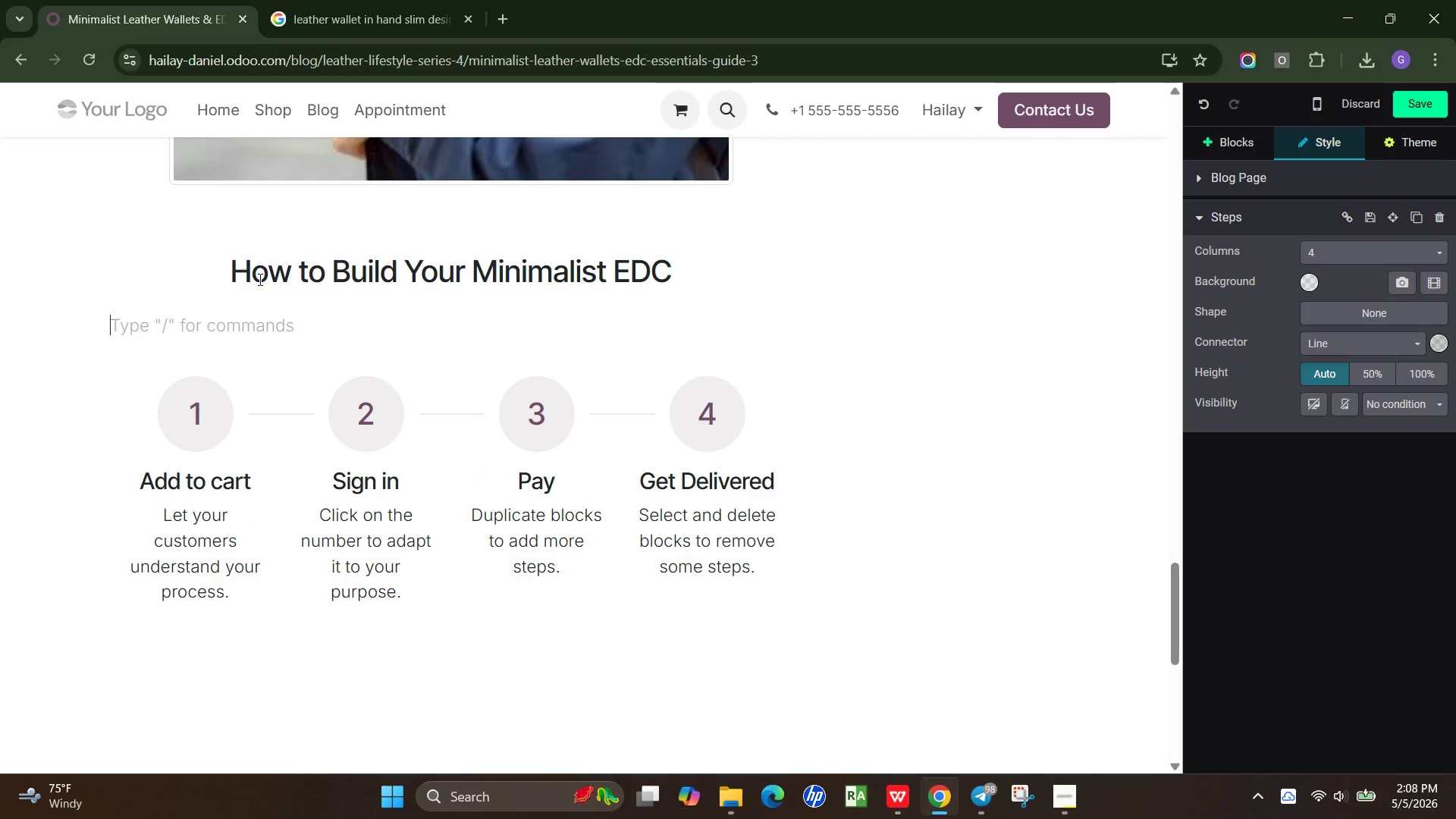 
type(Start with the essentials and refine over time:)
 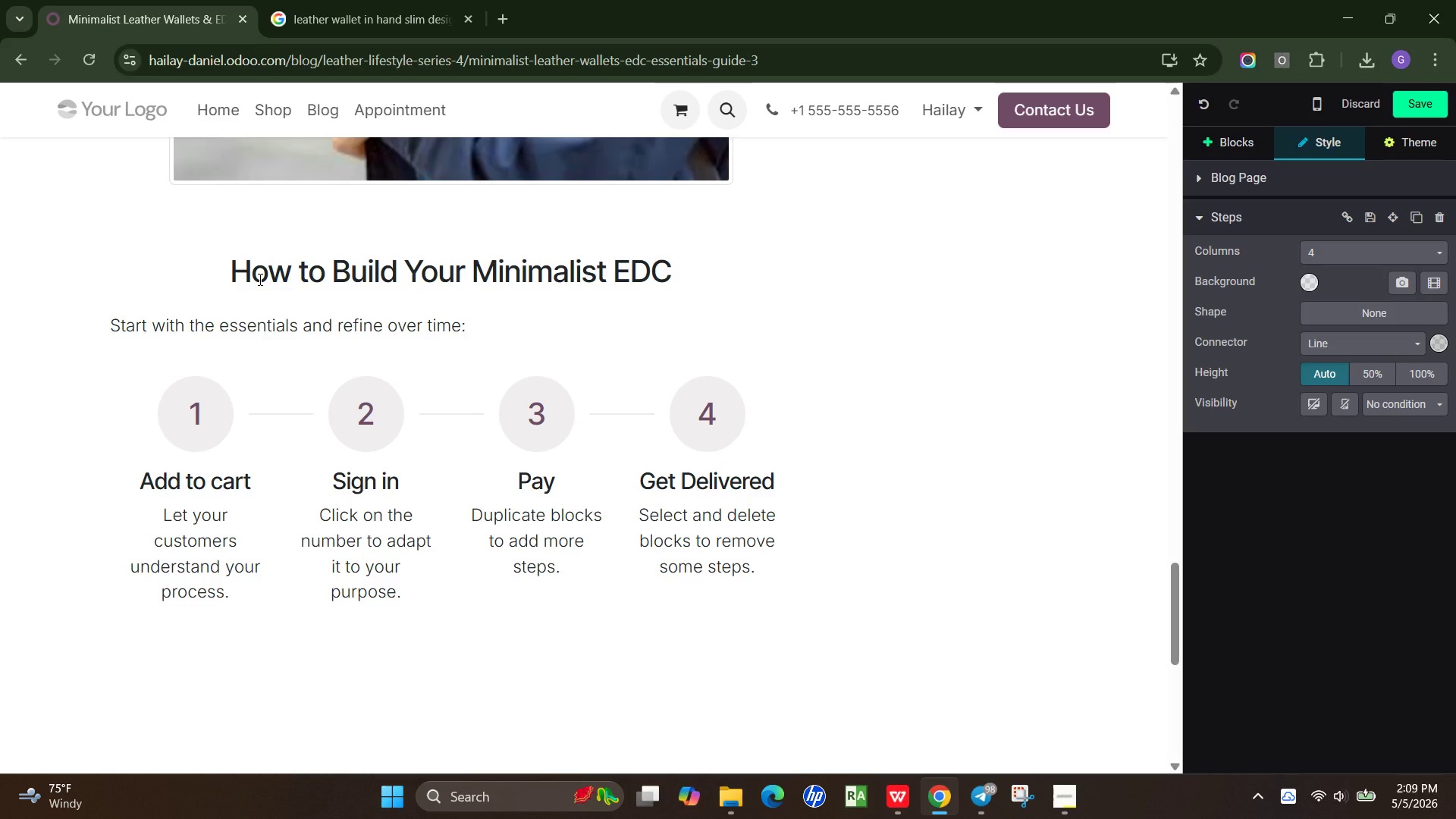 
wait(12.25)
 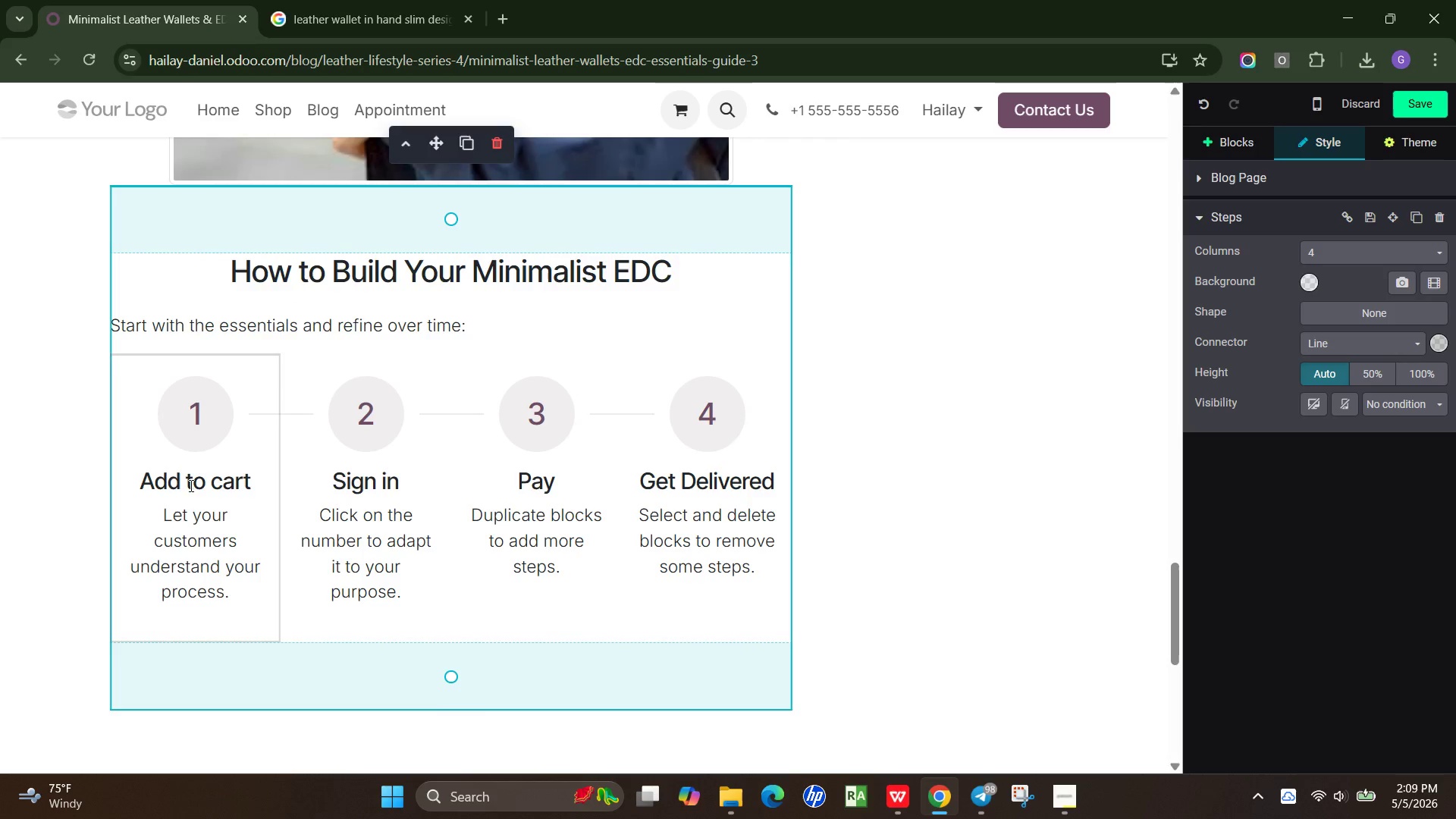 
left_click_drag(start_coordinate=[244, 593], to_coordinate=[134, 477])
 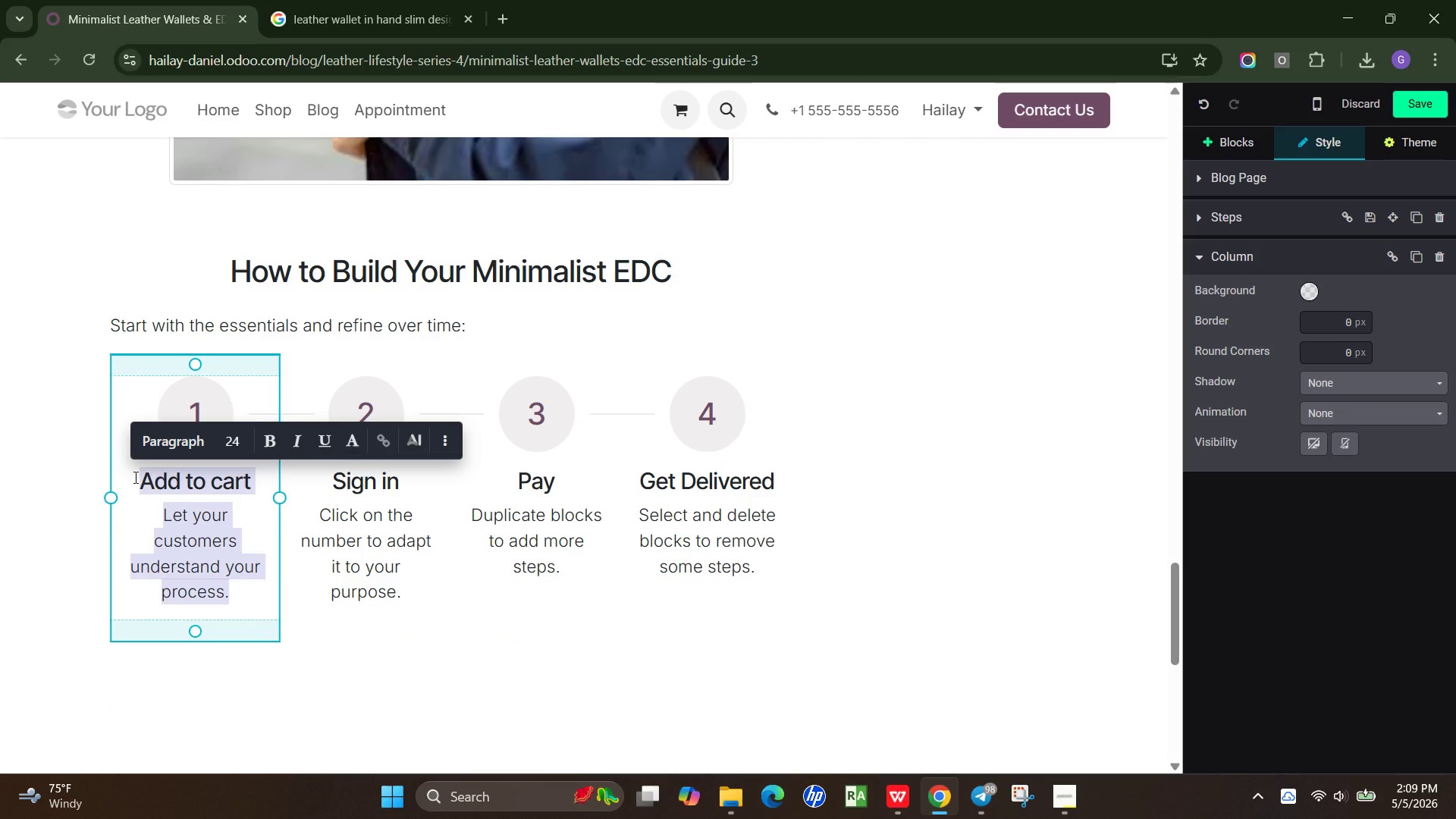 
type(Rplace bulky wallets)
 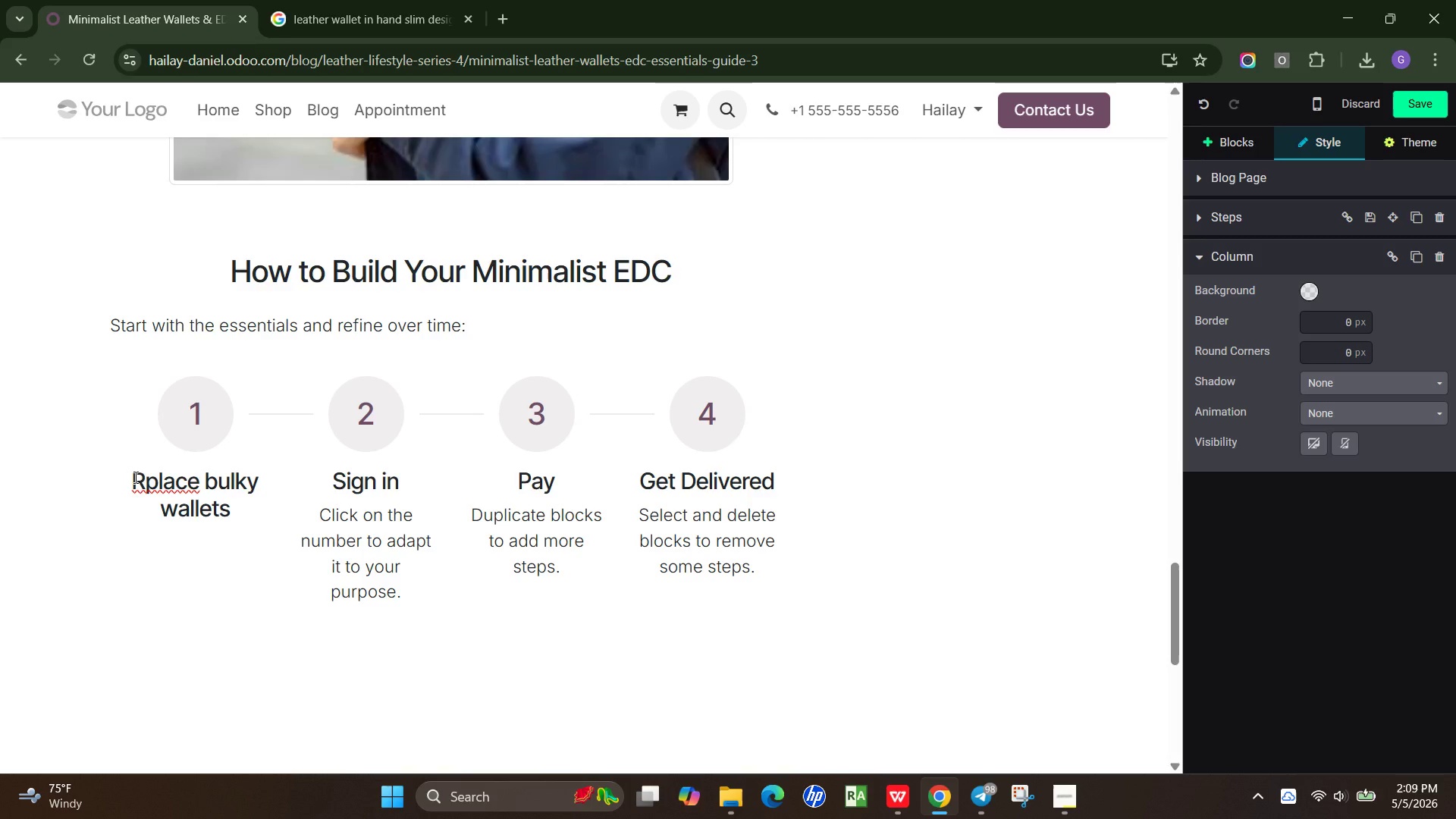 
key(Enter)
 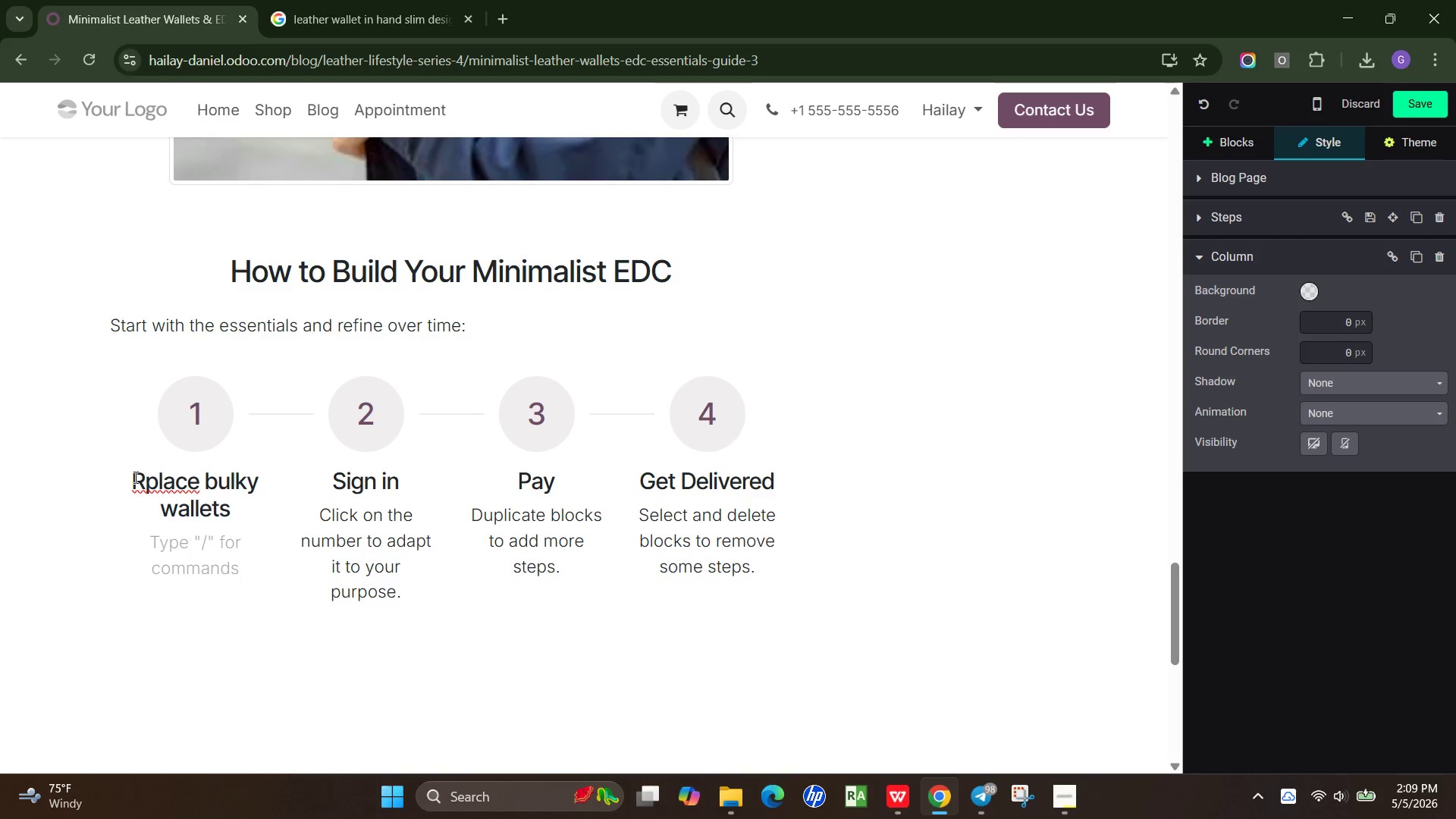 
type(with slim alternatives)
 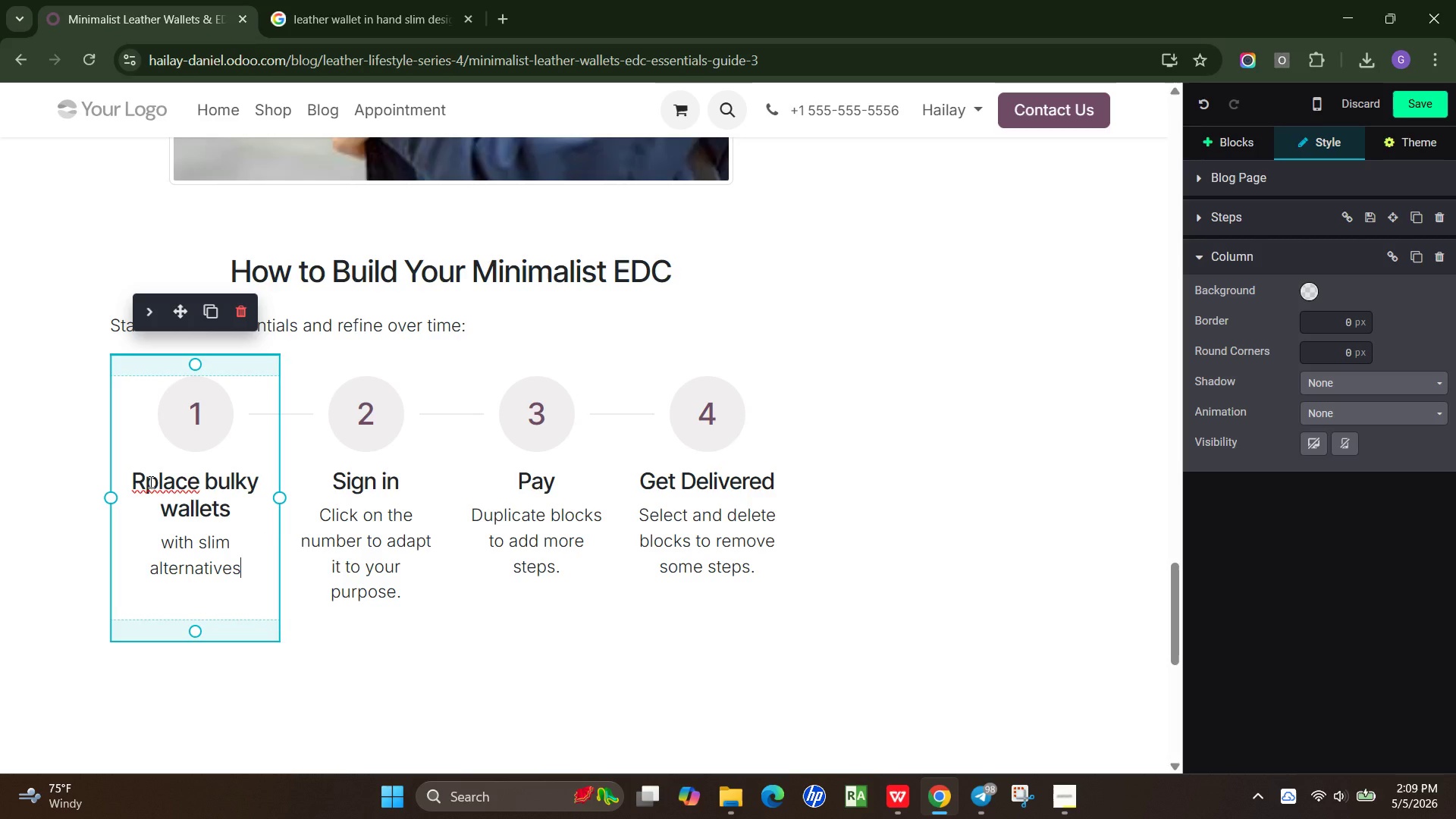 
left_click([156, 481])
 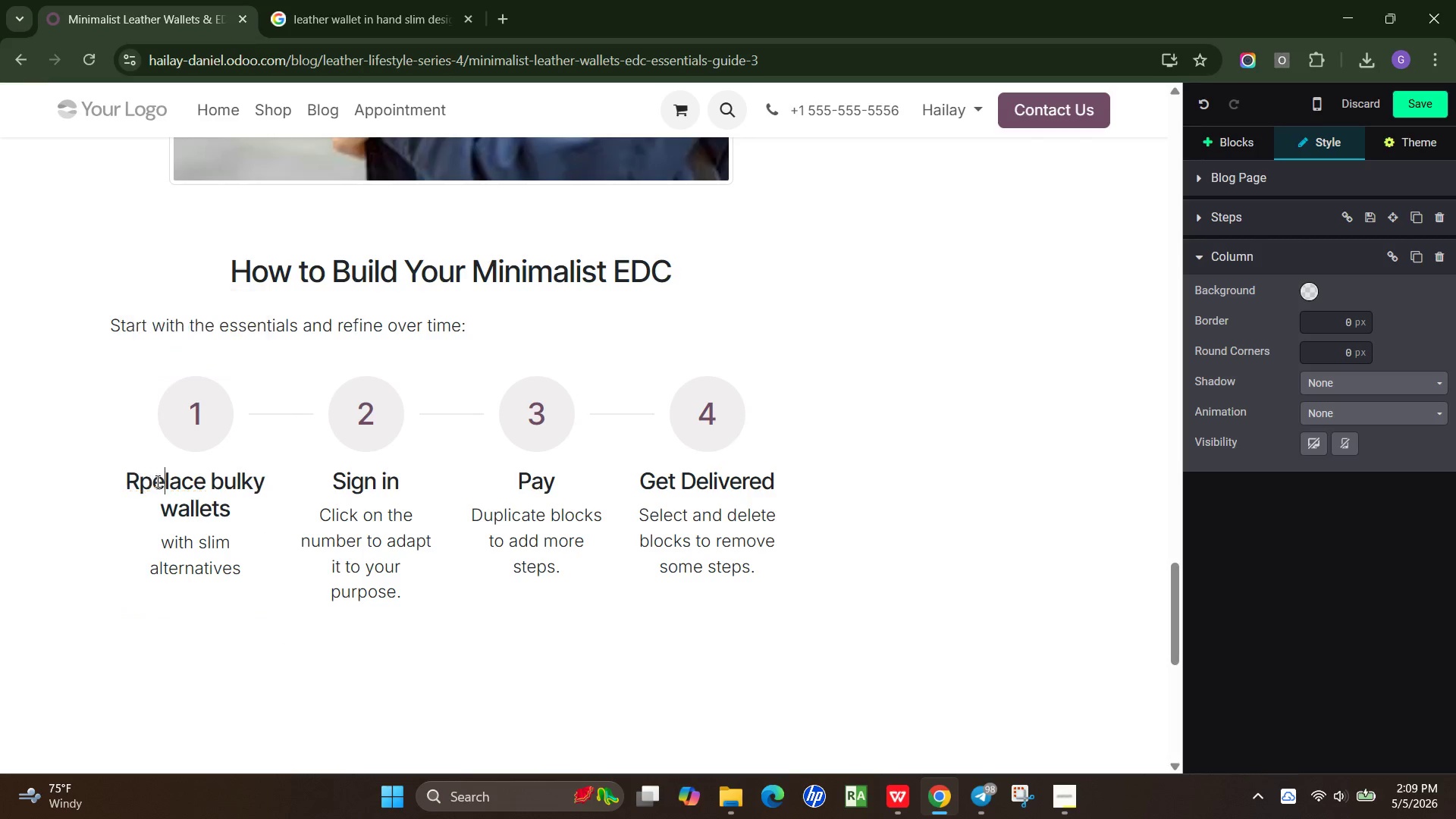 
key(E)
 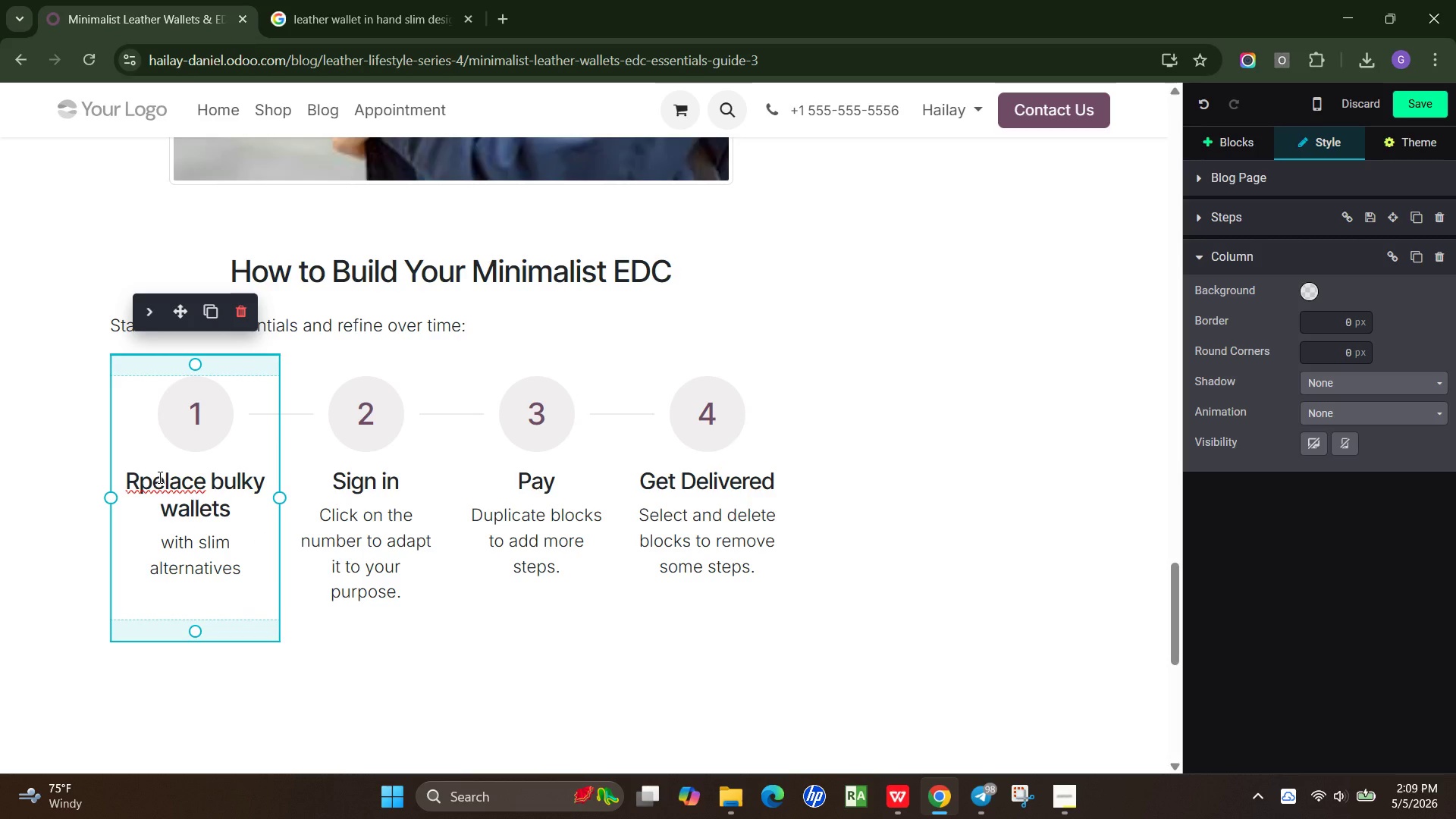 
key(Backspace)
 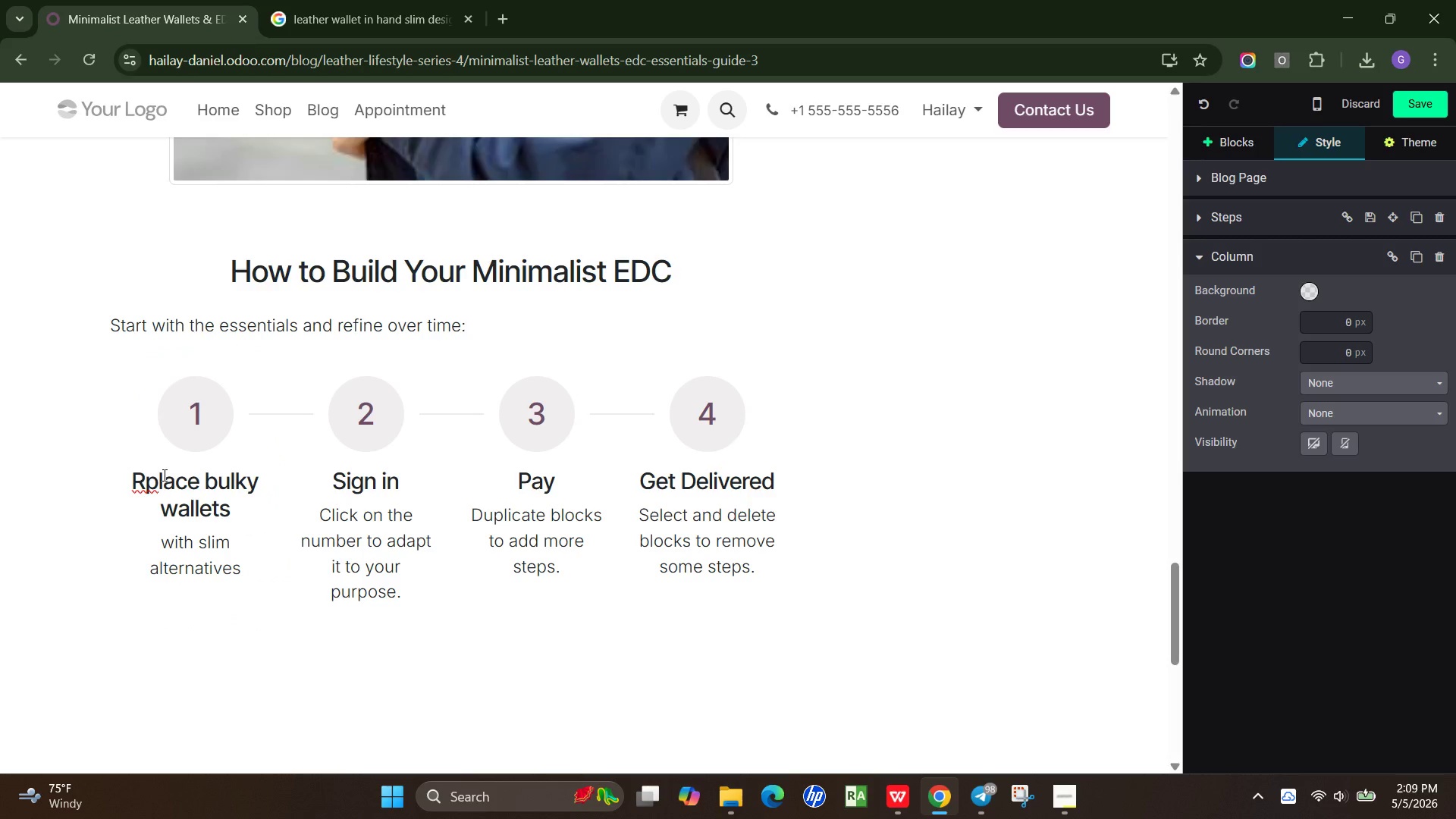 
key(ArrowLeft)
 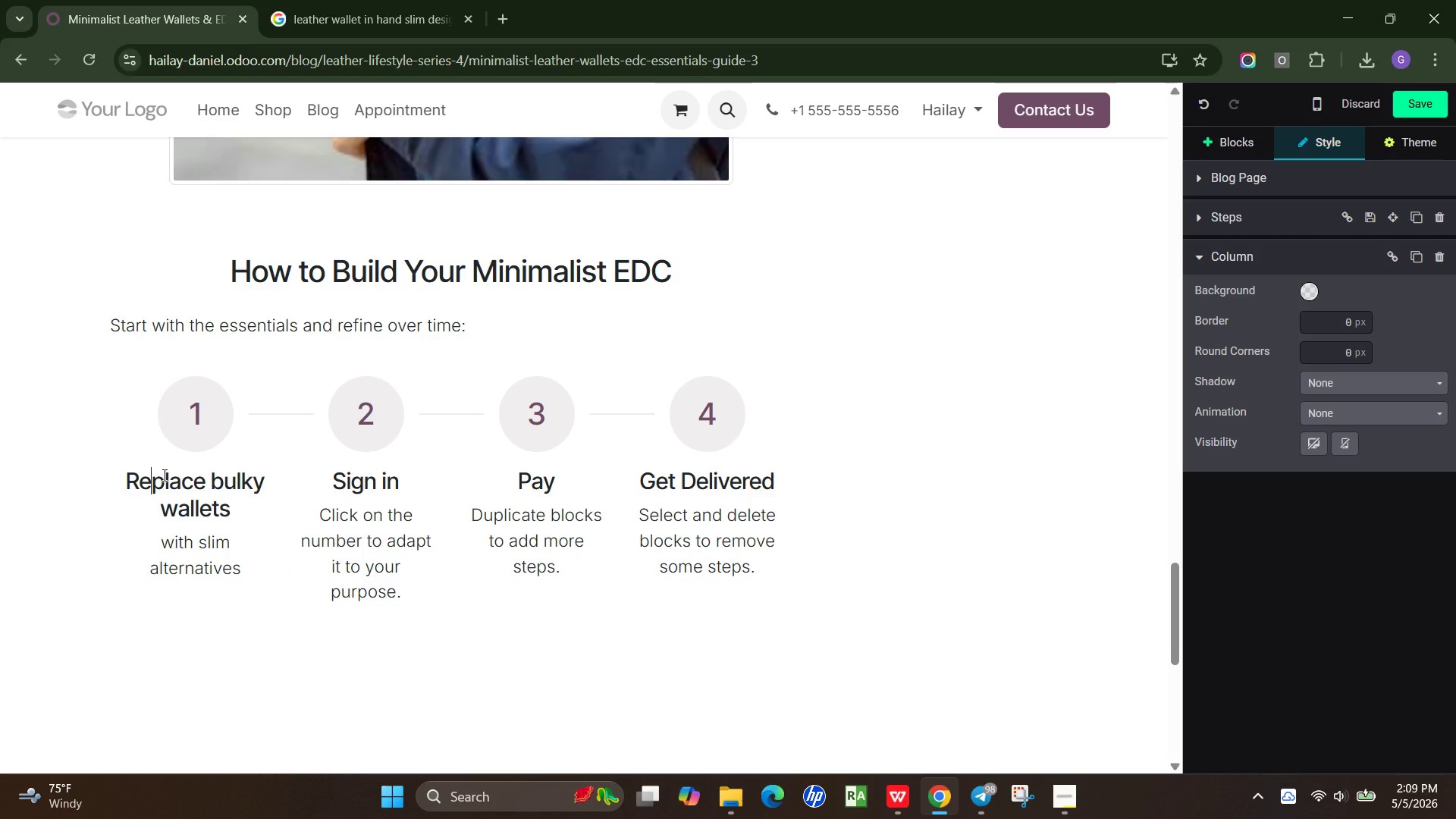 
key(E)
 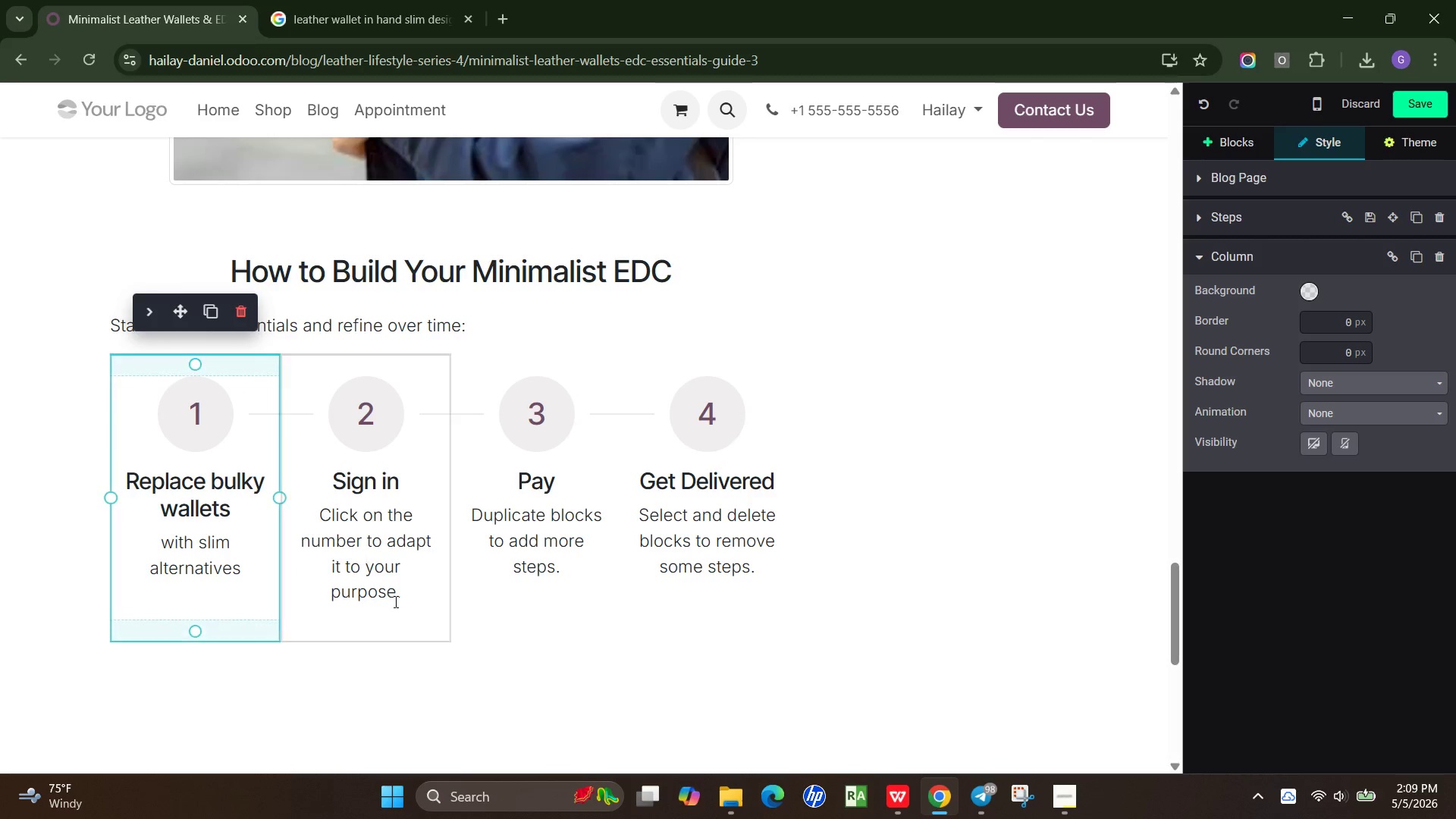 
left_click_drag(start_coordinate=[407, 593], to_coordinate=[306, 513])
 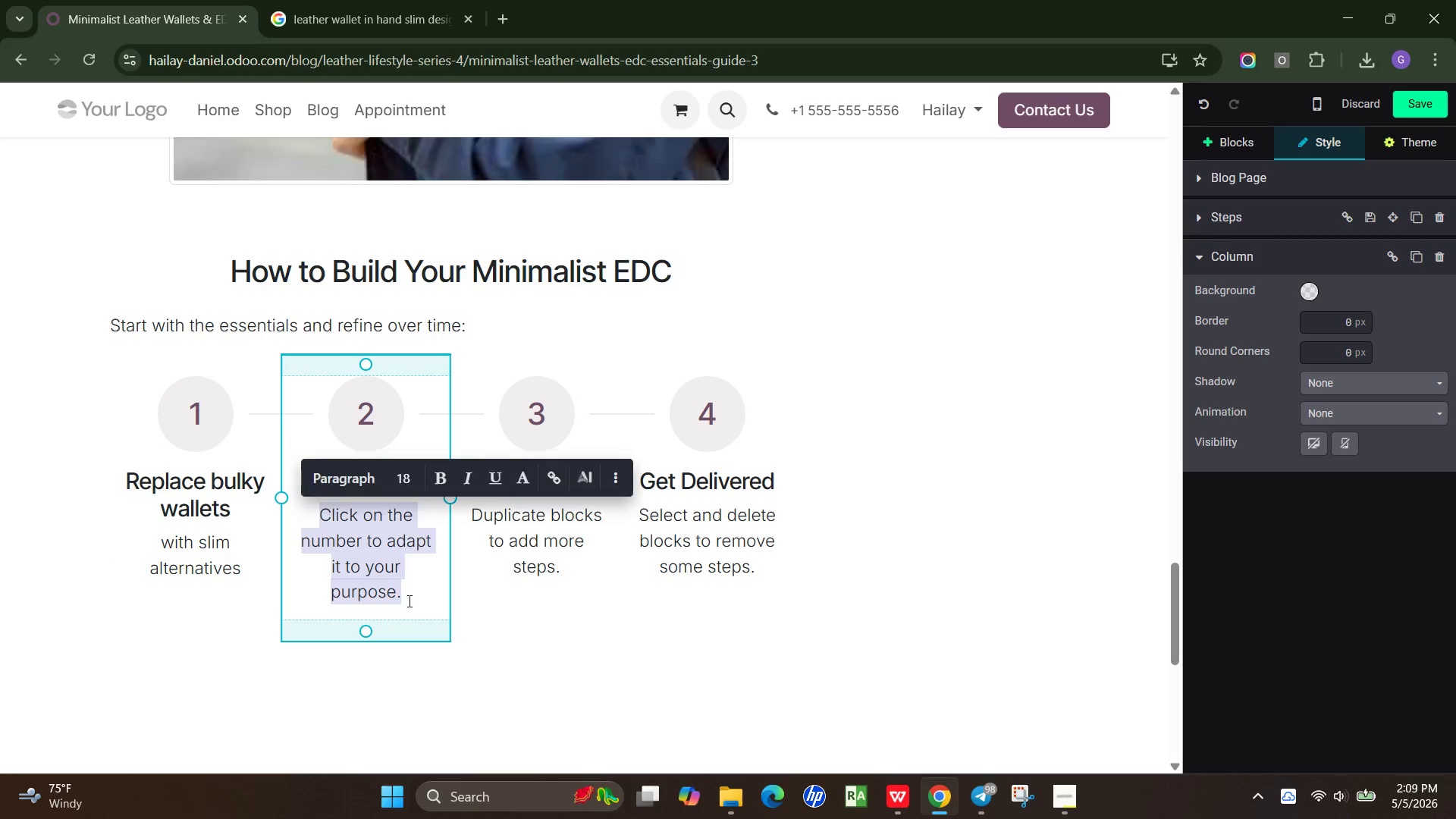 
left_click([408, 601])
 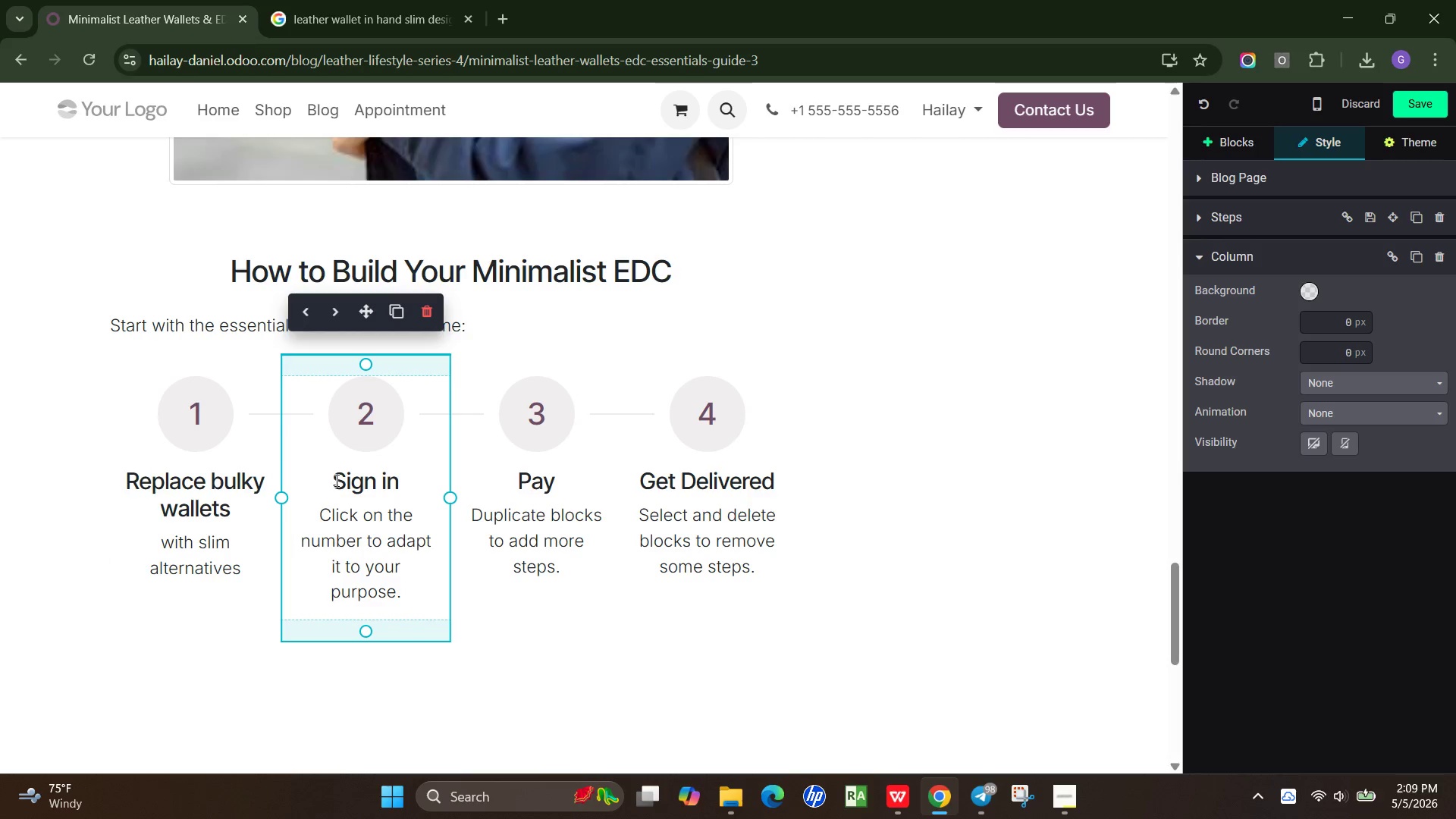 
left_click_drag(start_coordinate=[335, 480], to_coordinate=[405, 587])
 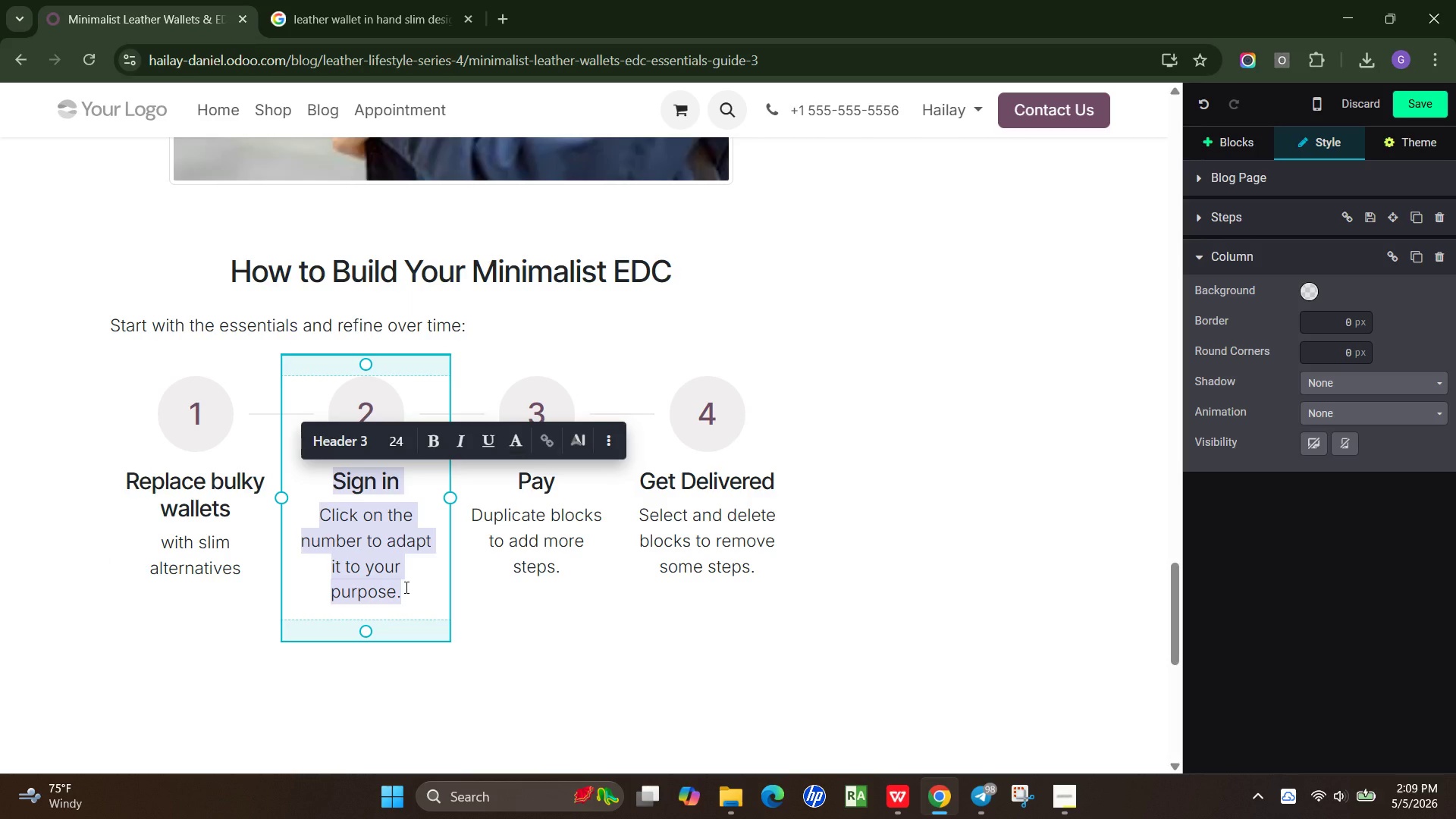 
type(Orgi)
key(Backspace)
type(anize your keys )
key(Backspace)
type(')
key(Backspace)
 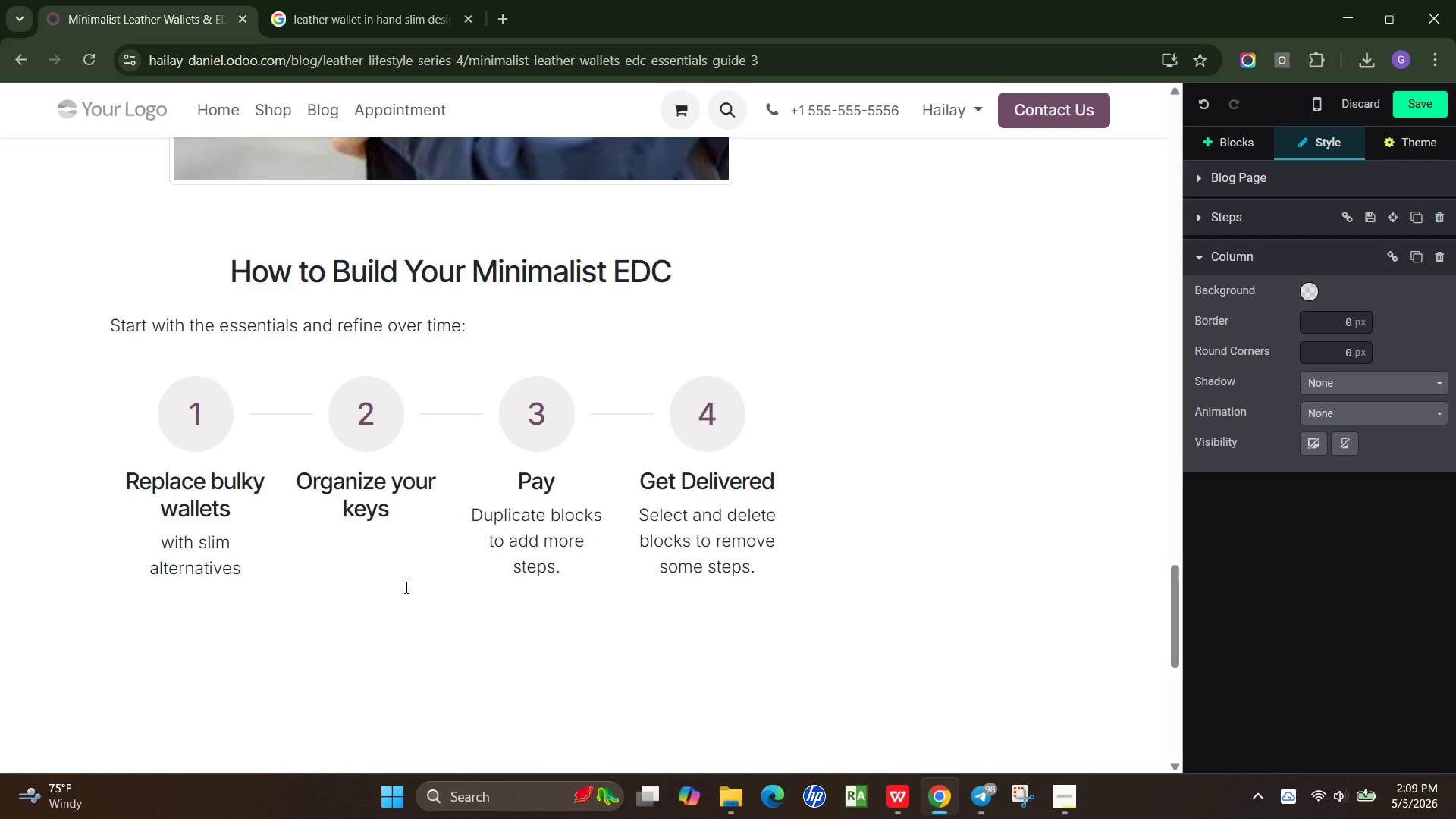 
key(Enter)
 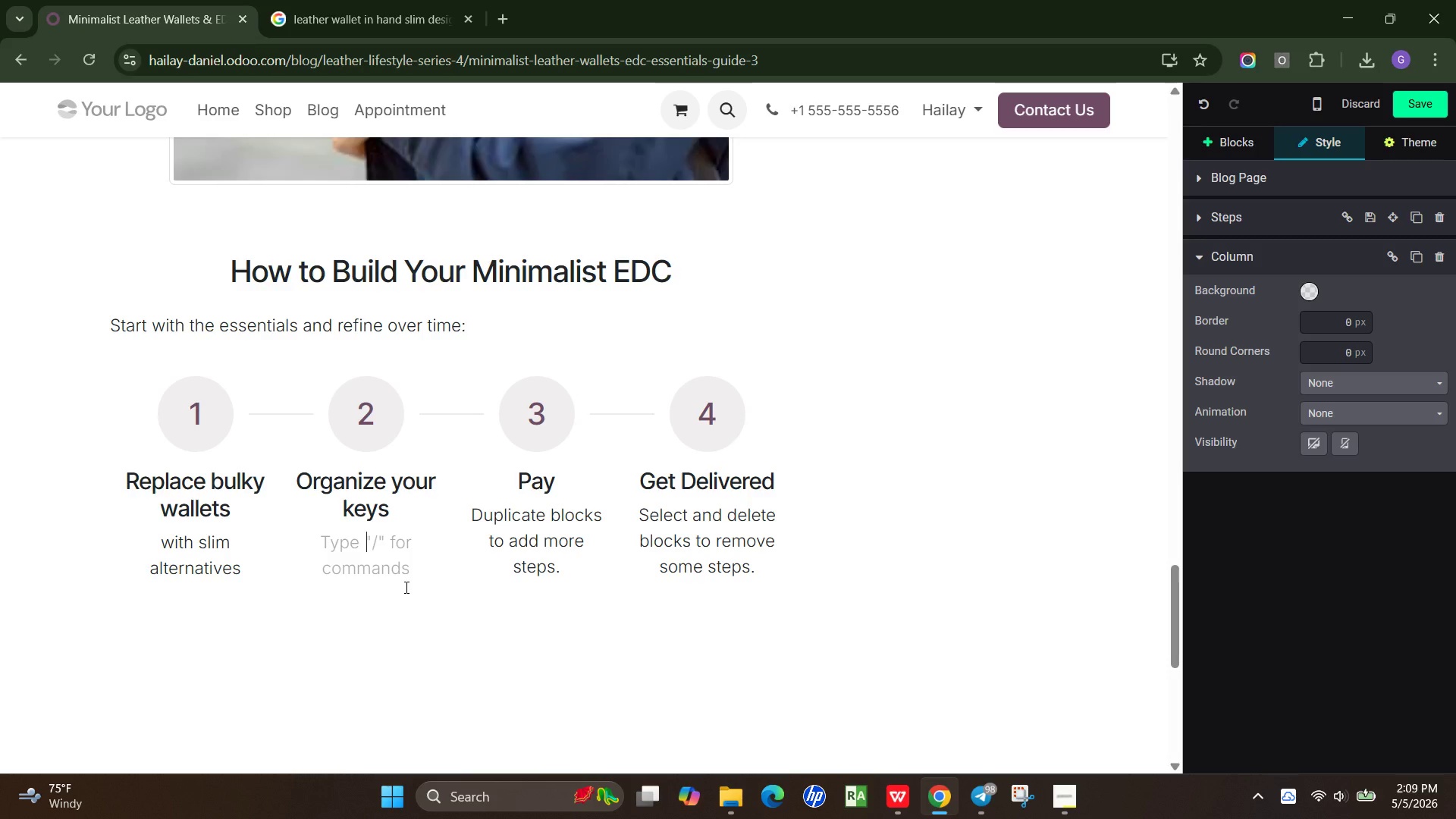 
type(To reduce noise and clutter)
 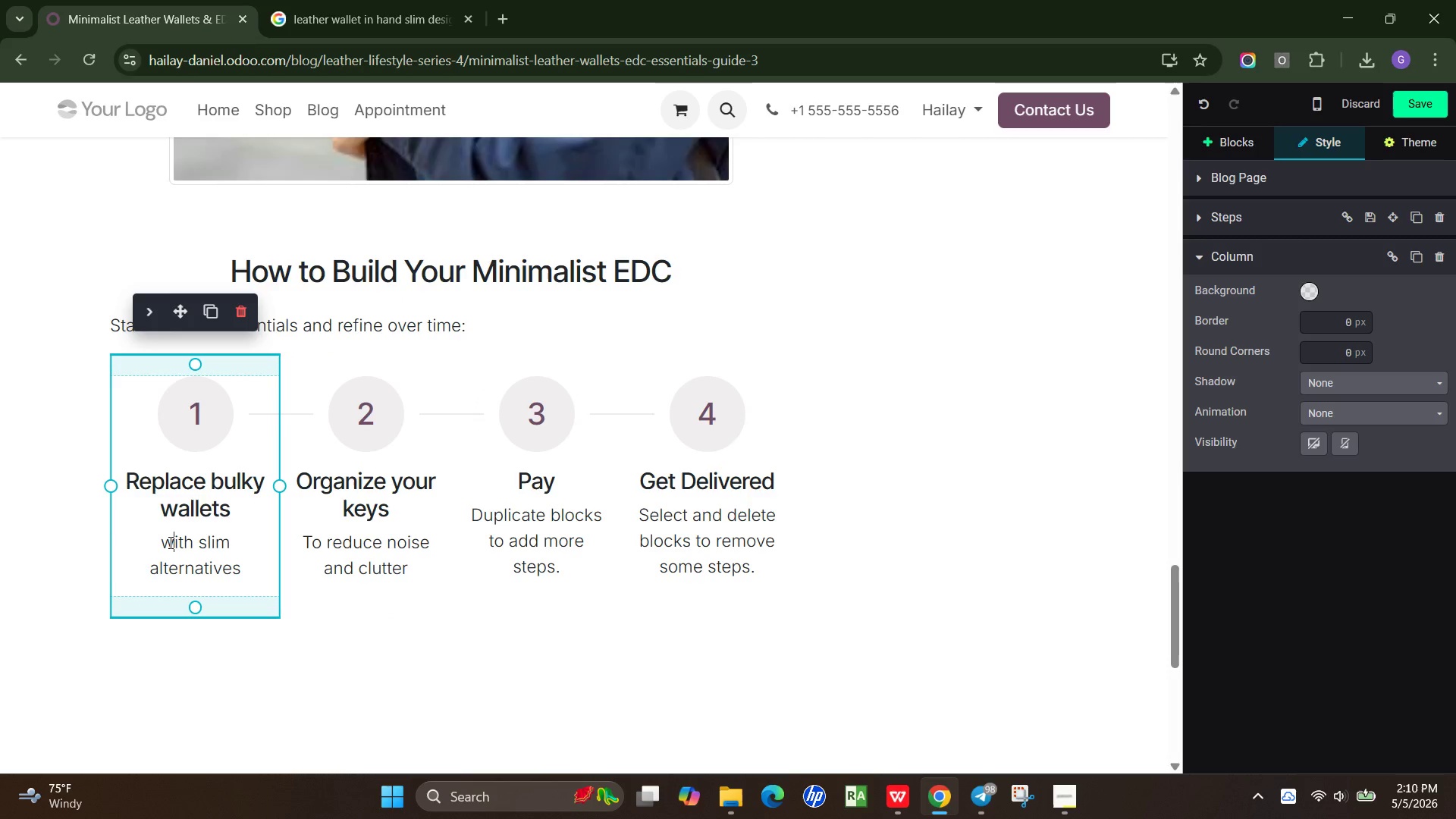 
key(Backspace)
 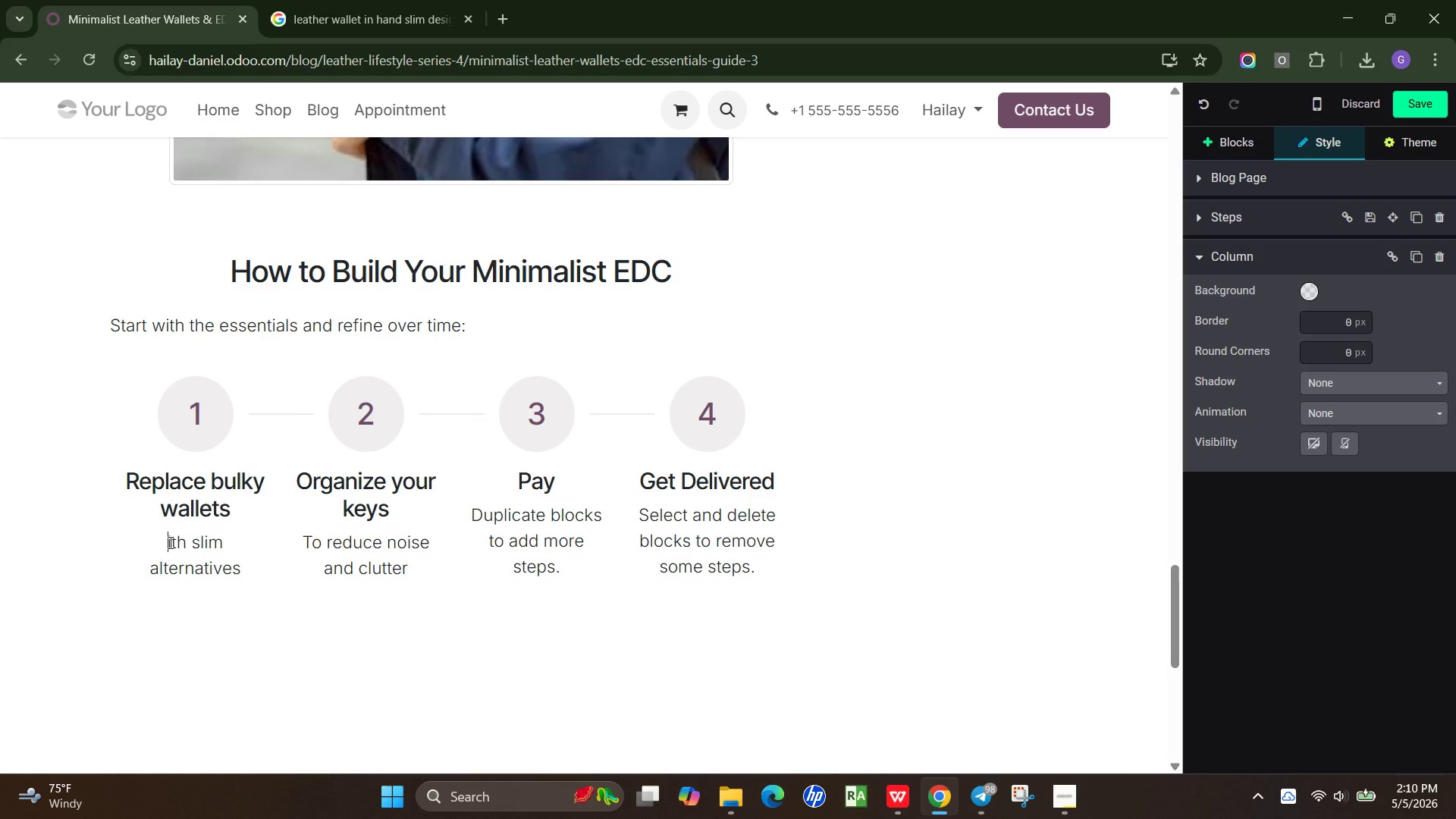 
key(Shift+ShiftRight)
 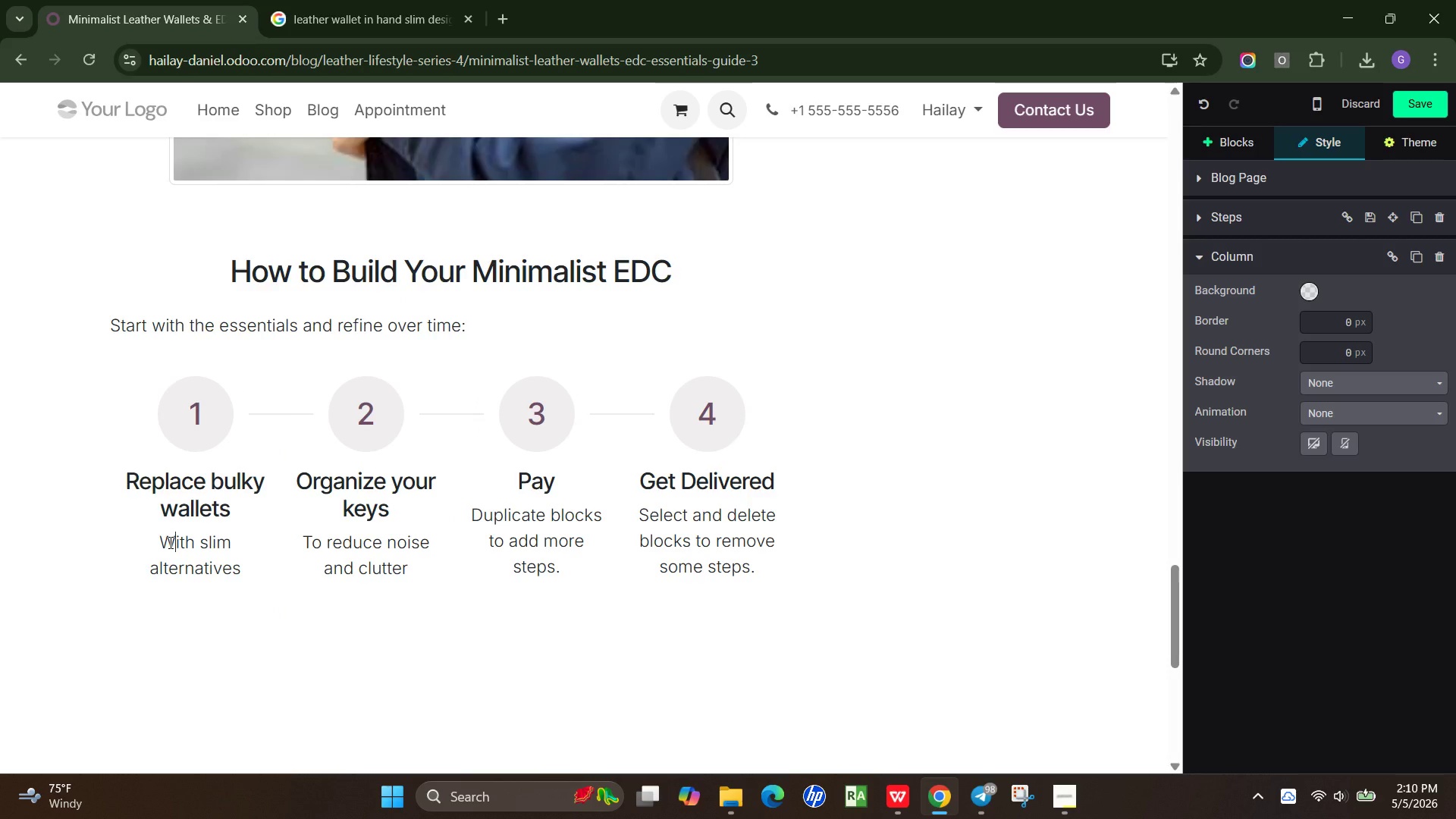 
key(Shift+W)
 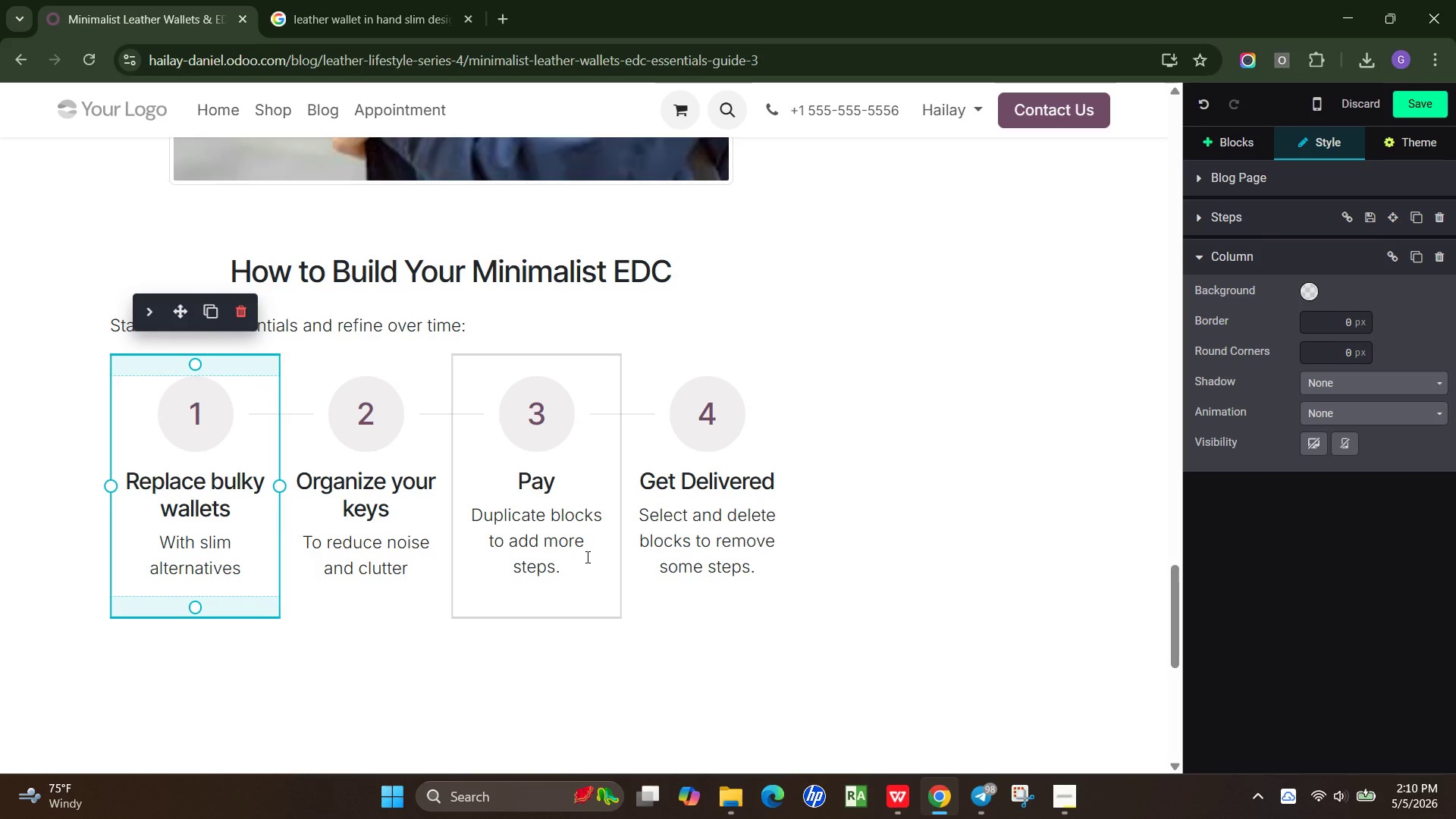 
left_click_drag(start_coordinate=[571, 571], to_coordinate=[487, 450])
 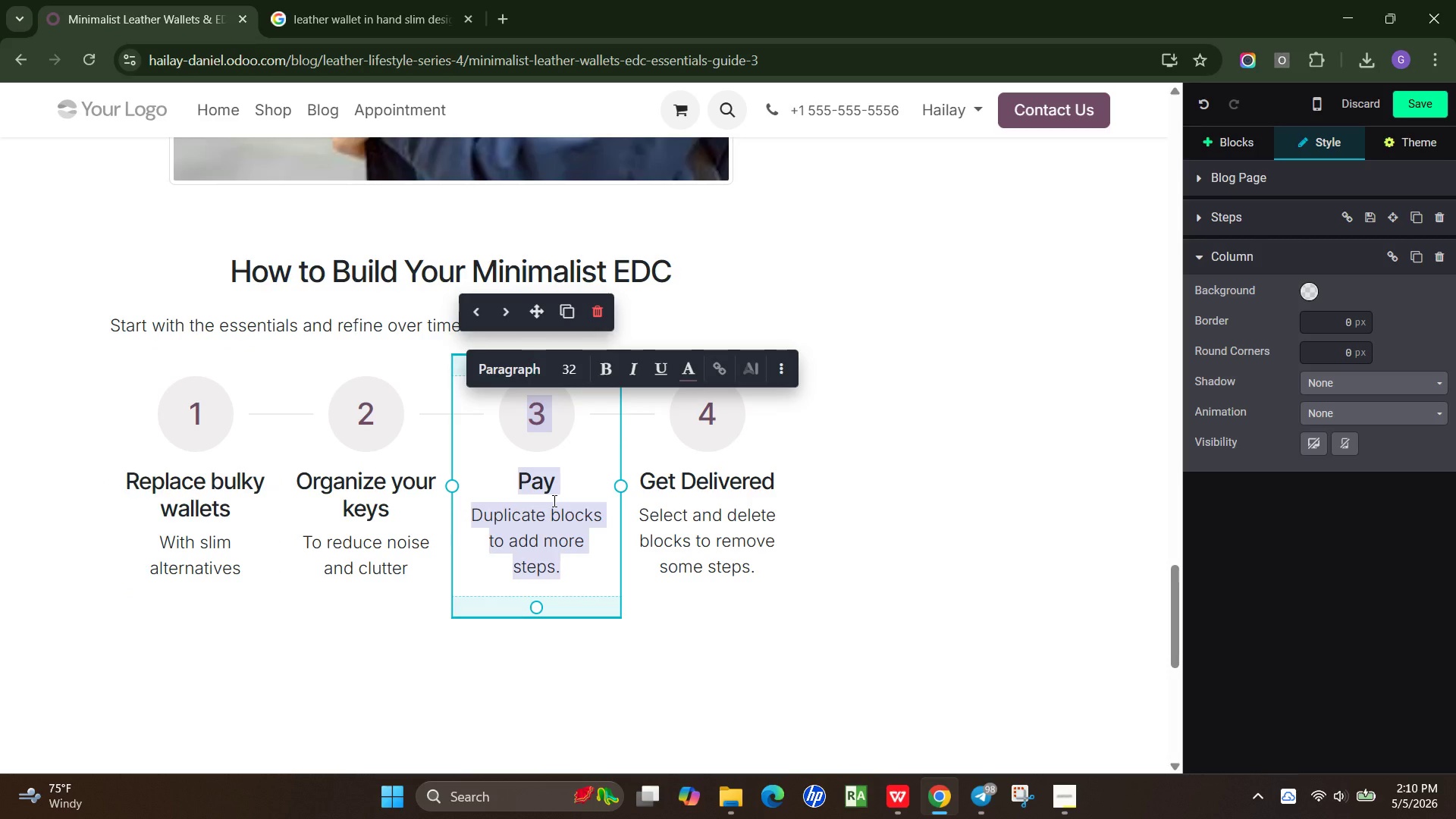 
left_click([554, 501])
 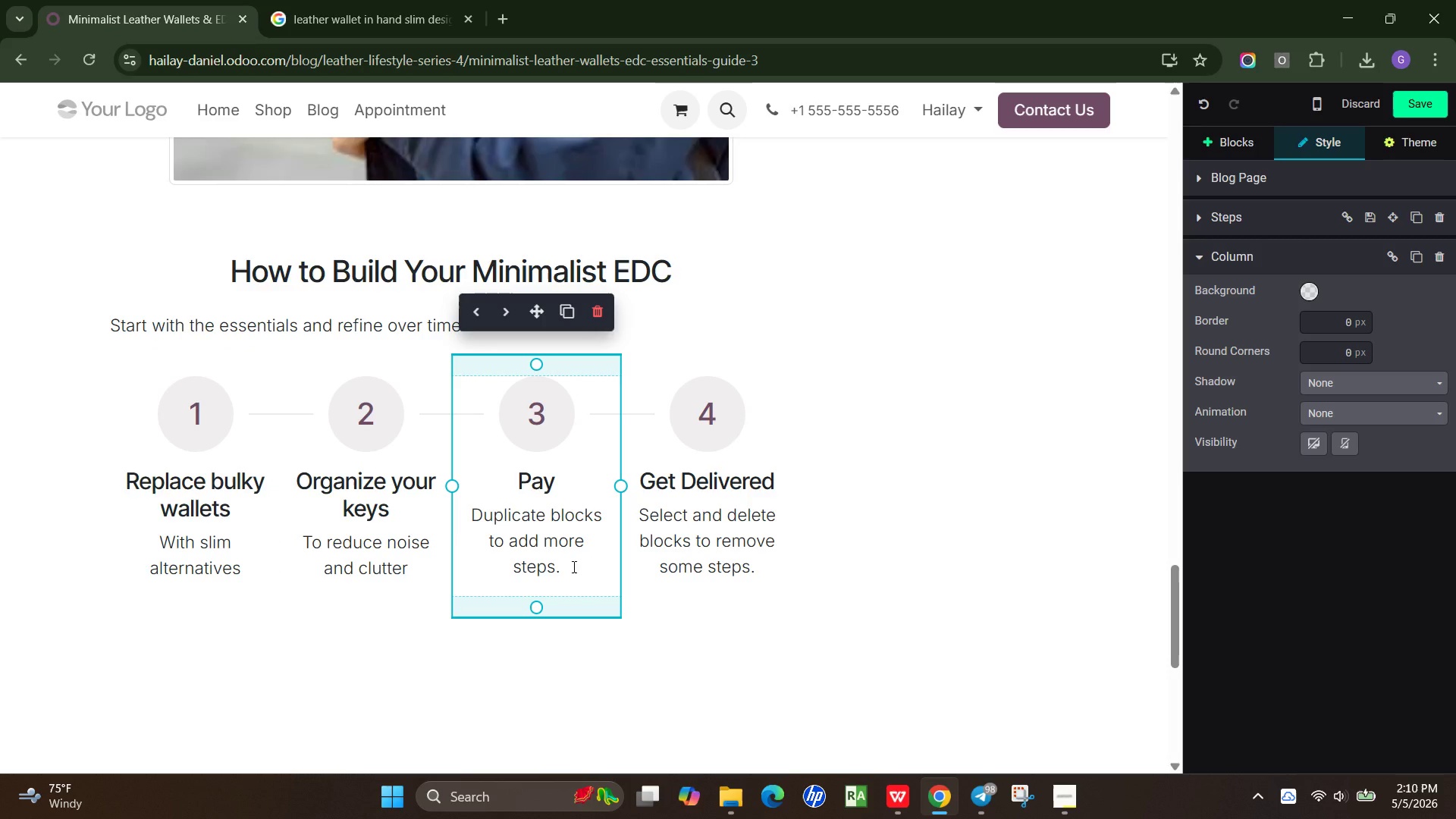 
left_click_drag(start_coordinate=[560, 563], to_coordinate=[510, 488])
 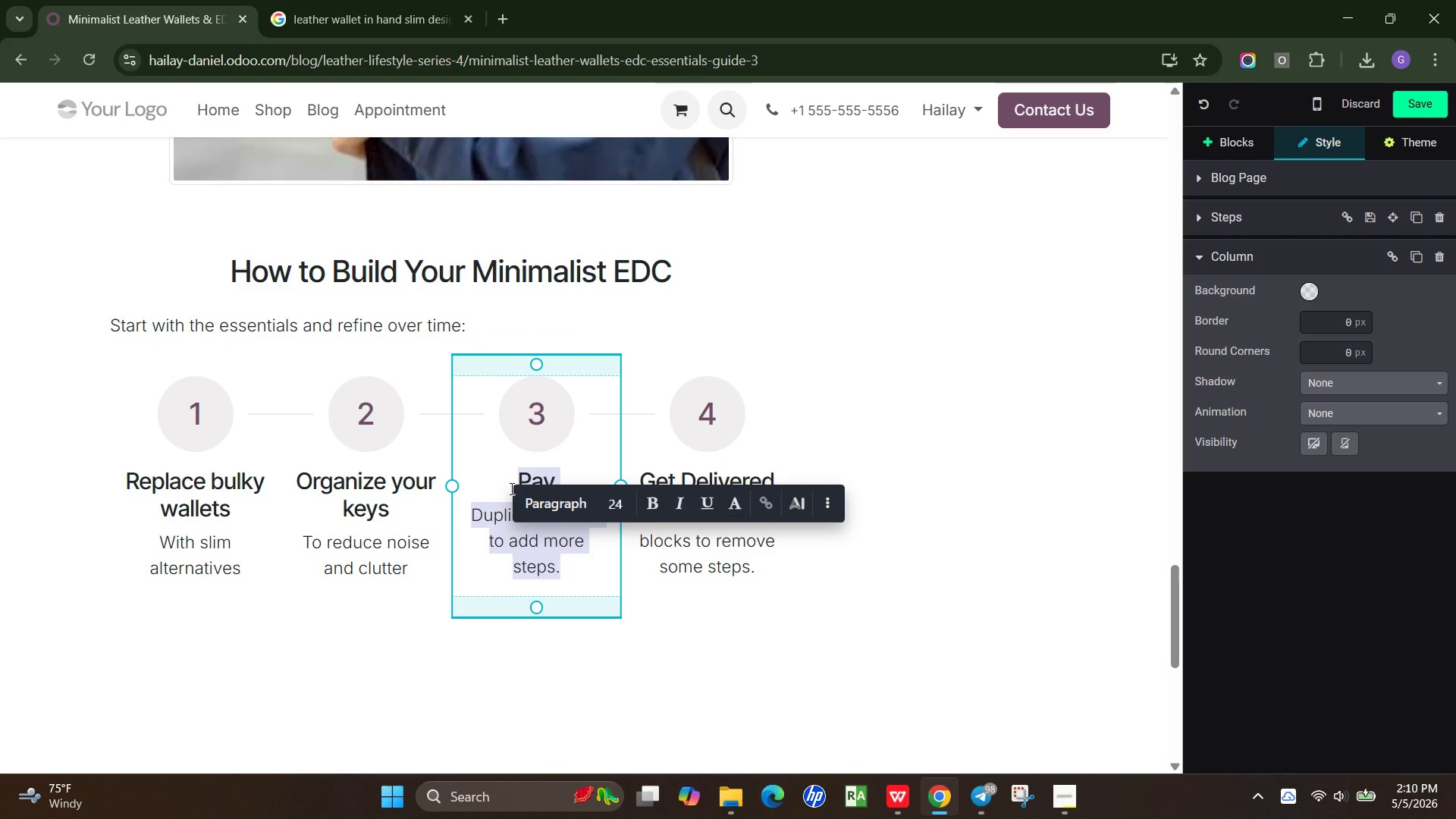 
type(Manage cables )
 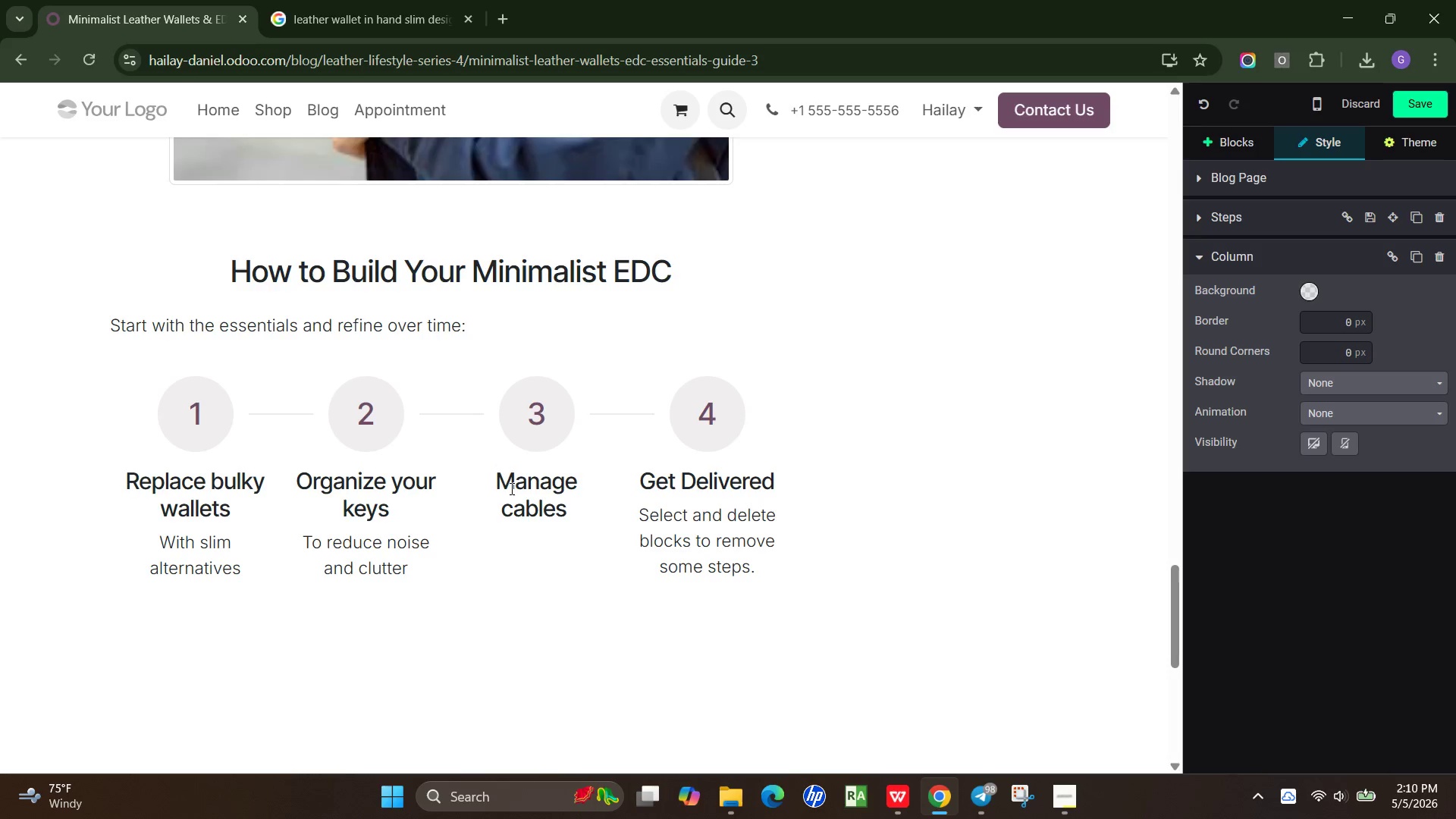 
key(Enter)
 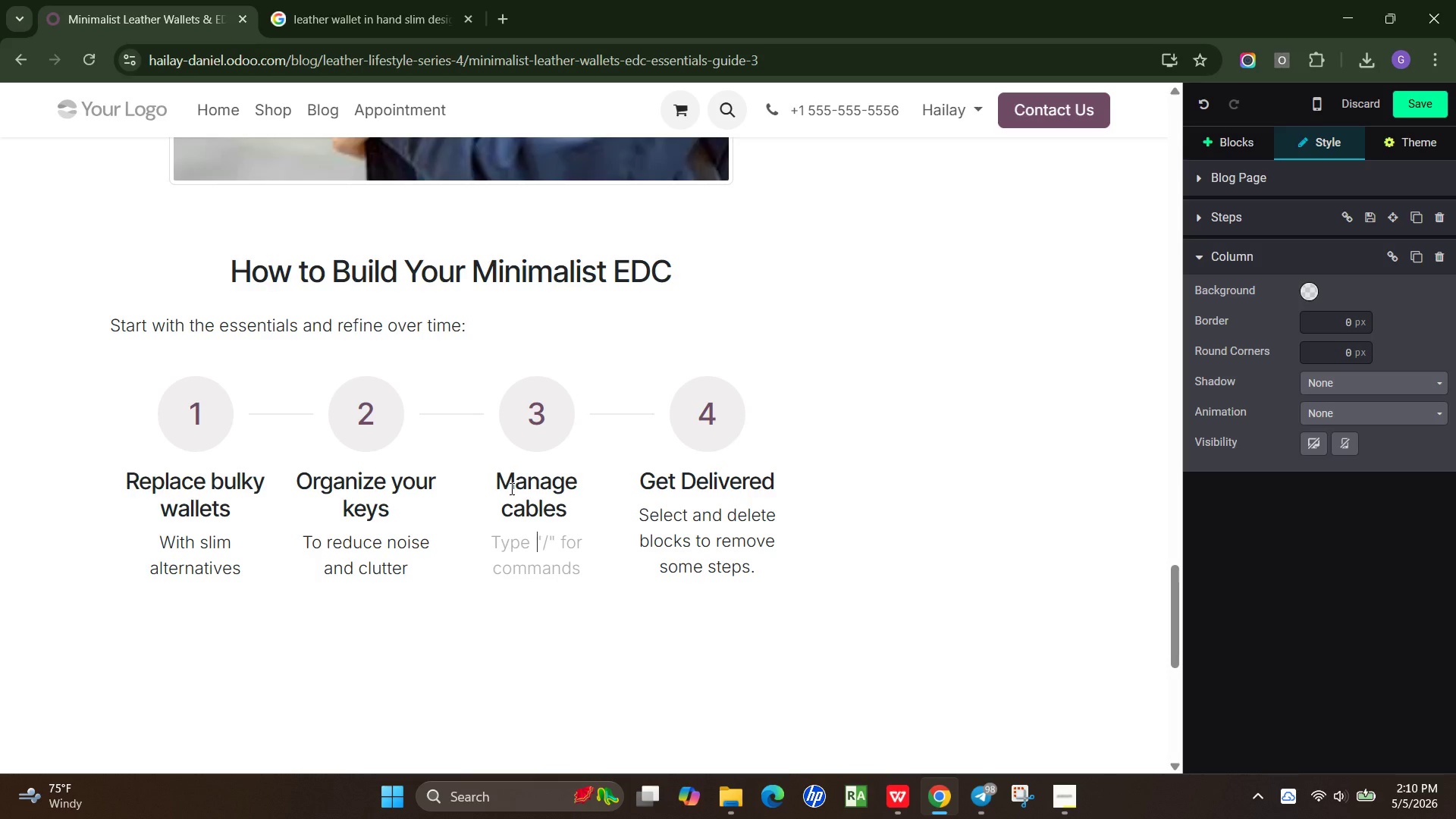 
type(With compact wa)
key(Backspace)
type(raps)
 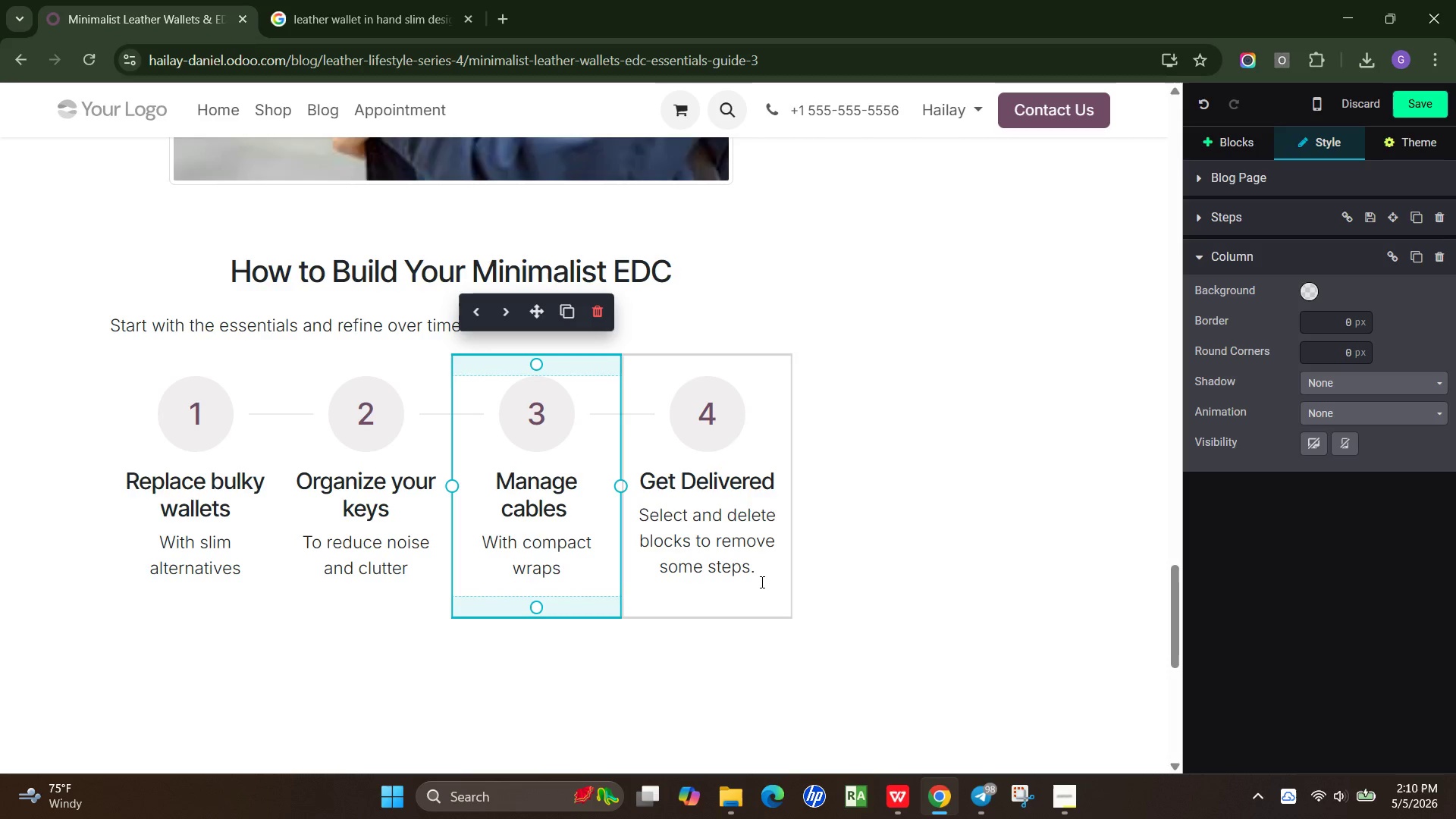 
left_click_drag(start_coordinate=[758, 570], to_coordinate=[641, 485])
 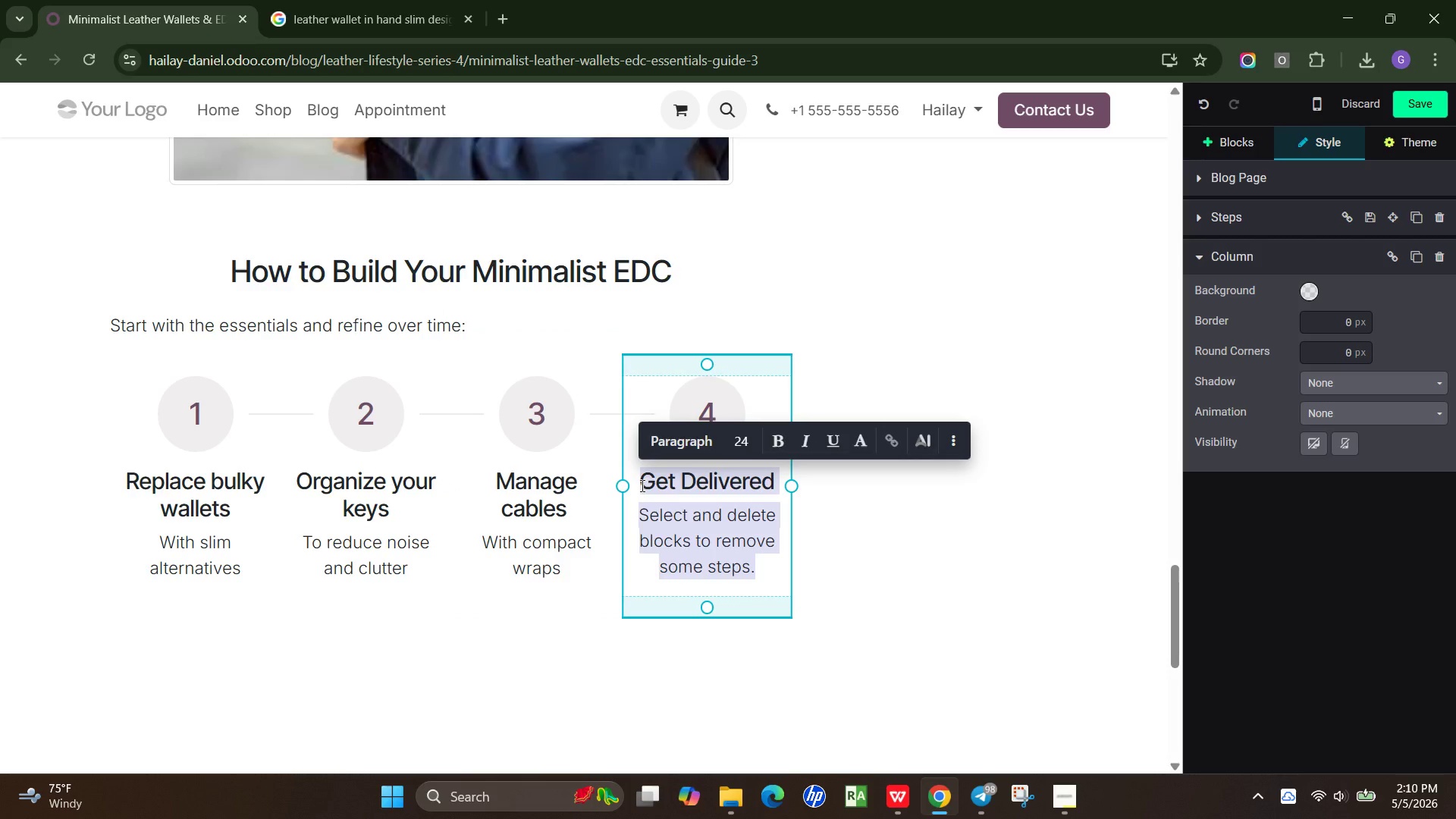 
type(Audit Y)
key(Backspace)
type(your carry weekly)
 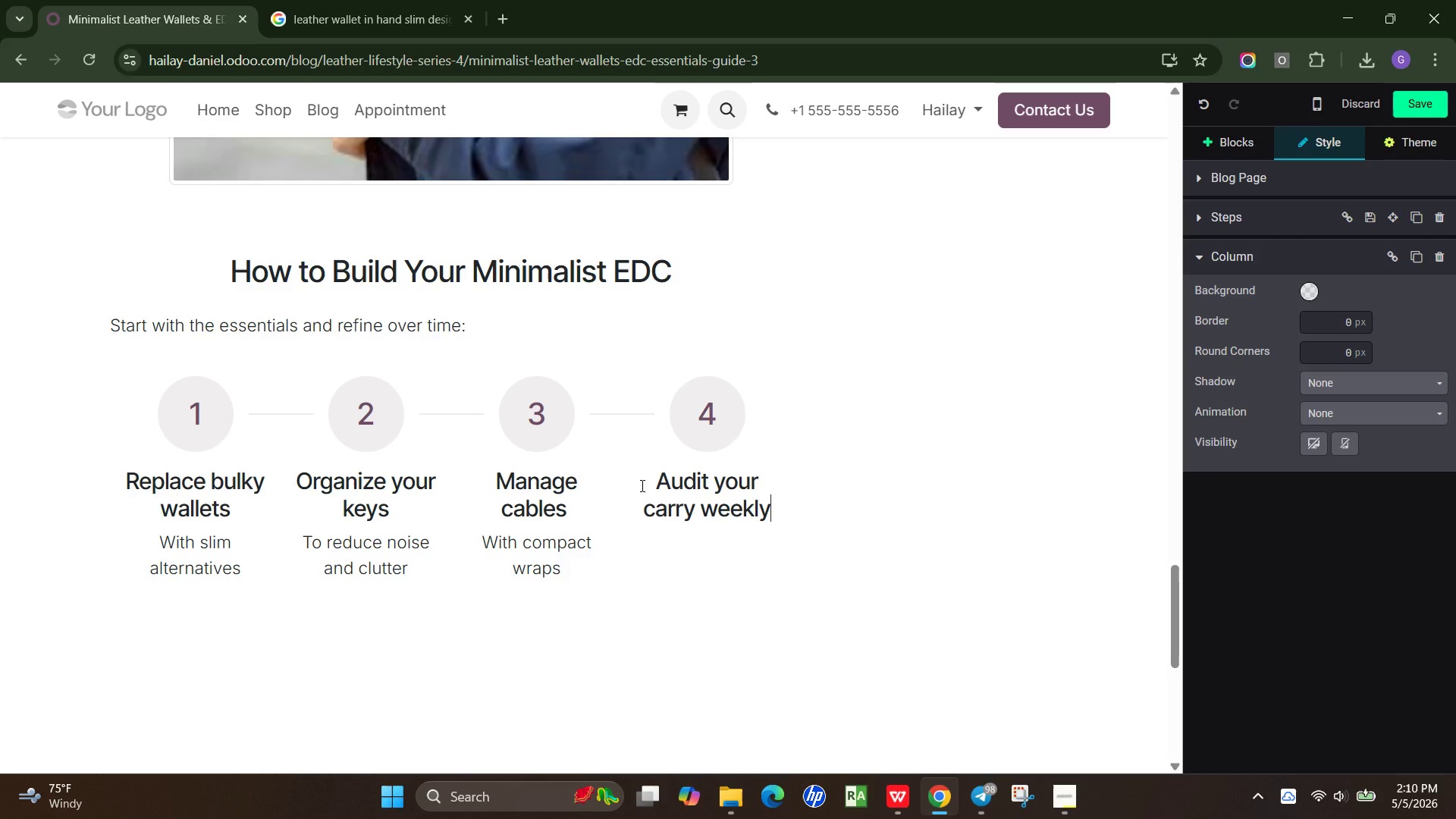 
key(Enter)
 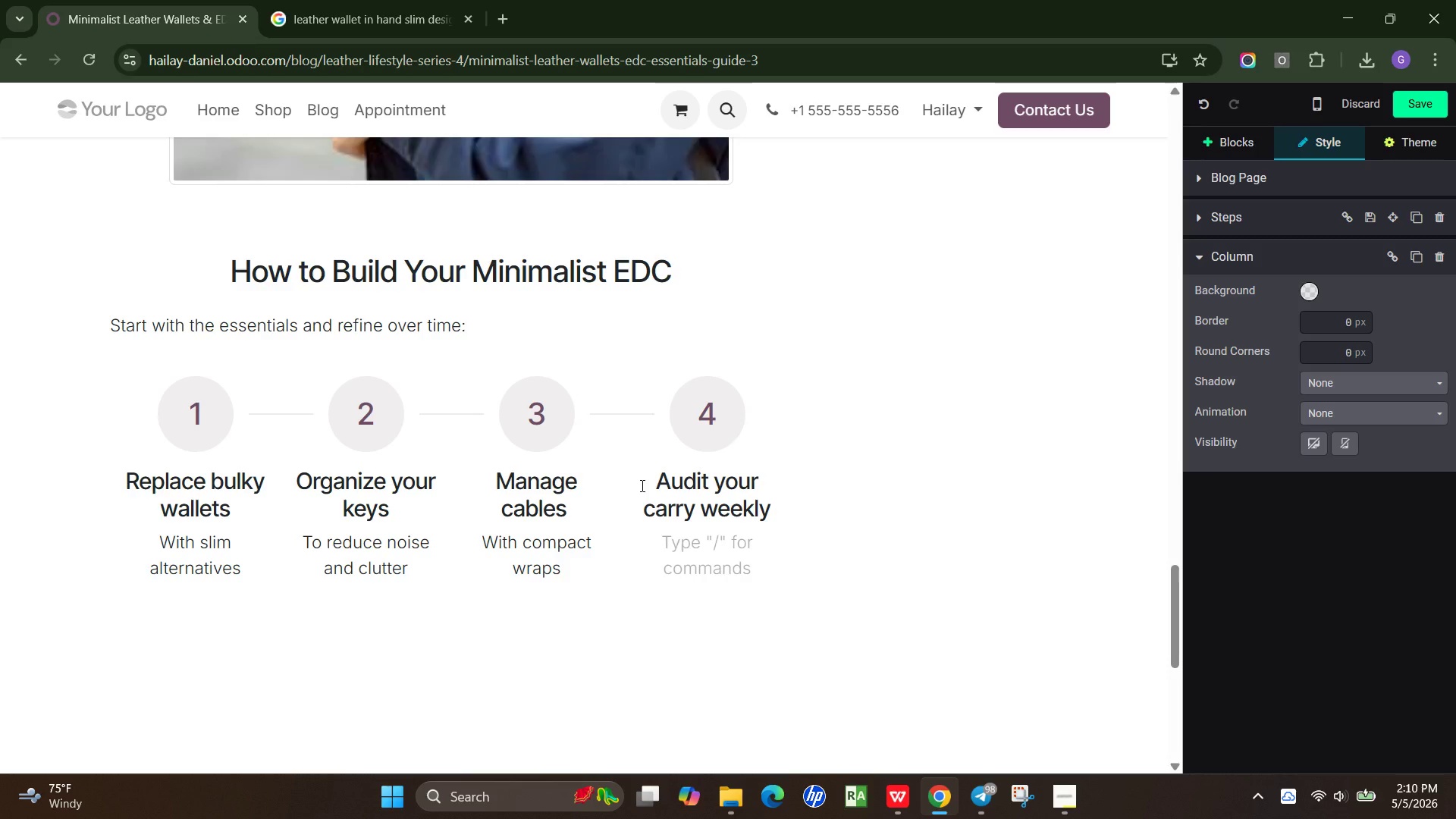 
type(re)
key(Backspace)
key(Backspace)
type(Remove what you don't use)
 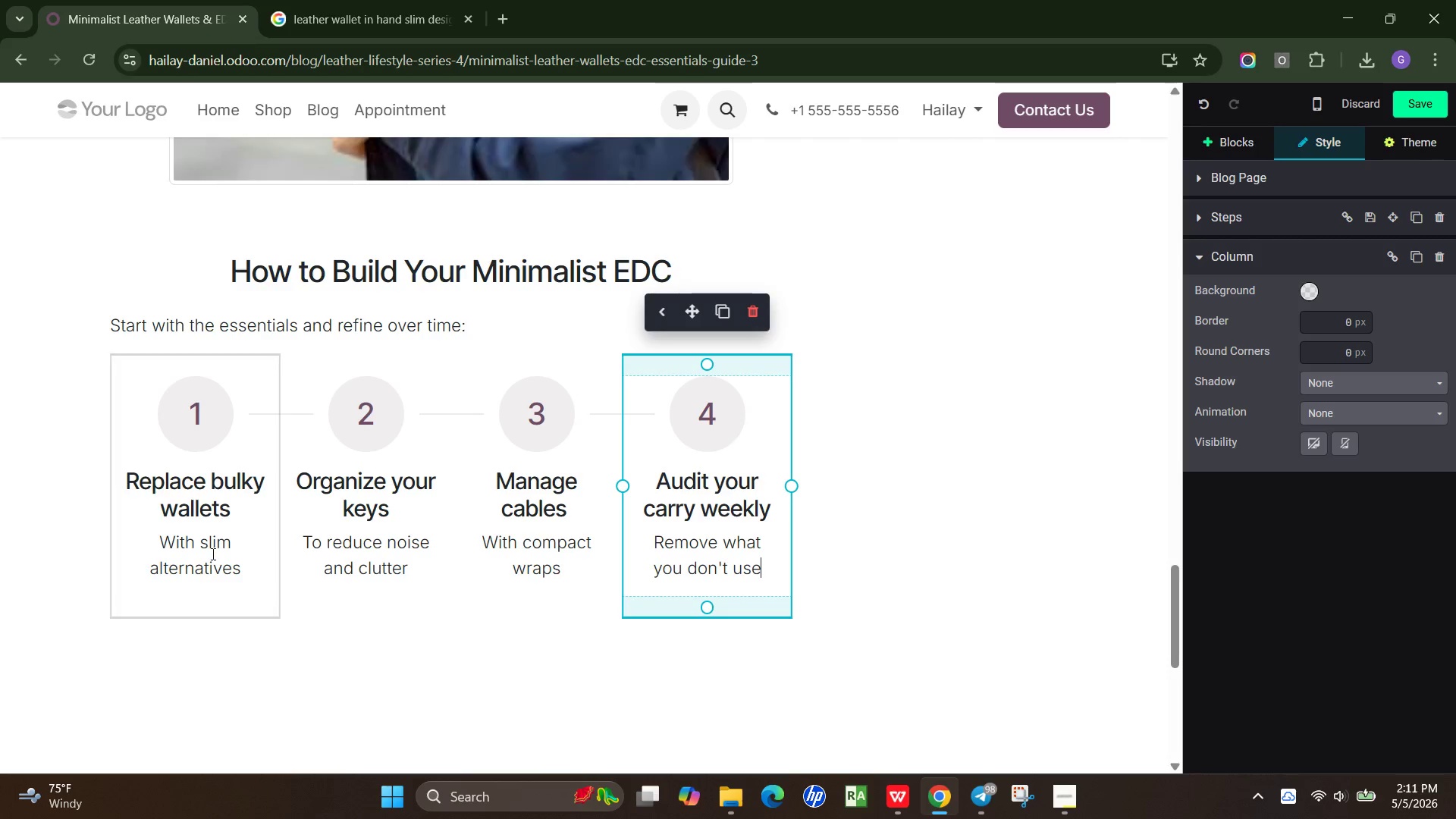 
left_click([388, 643])
 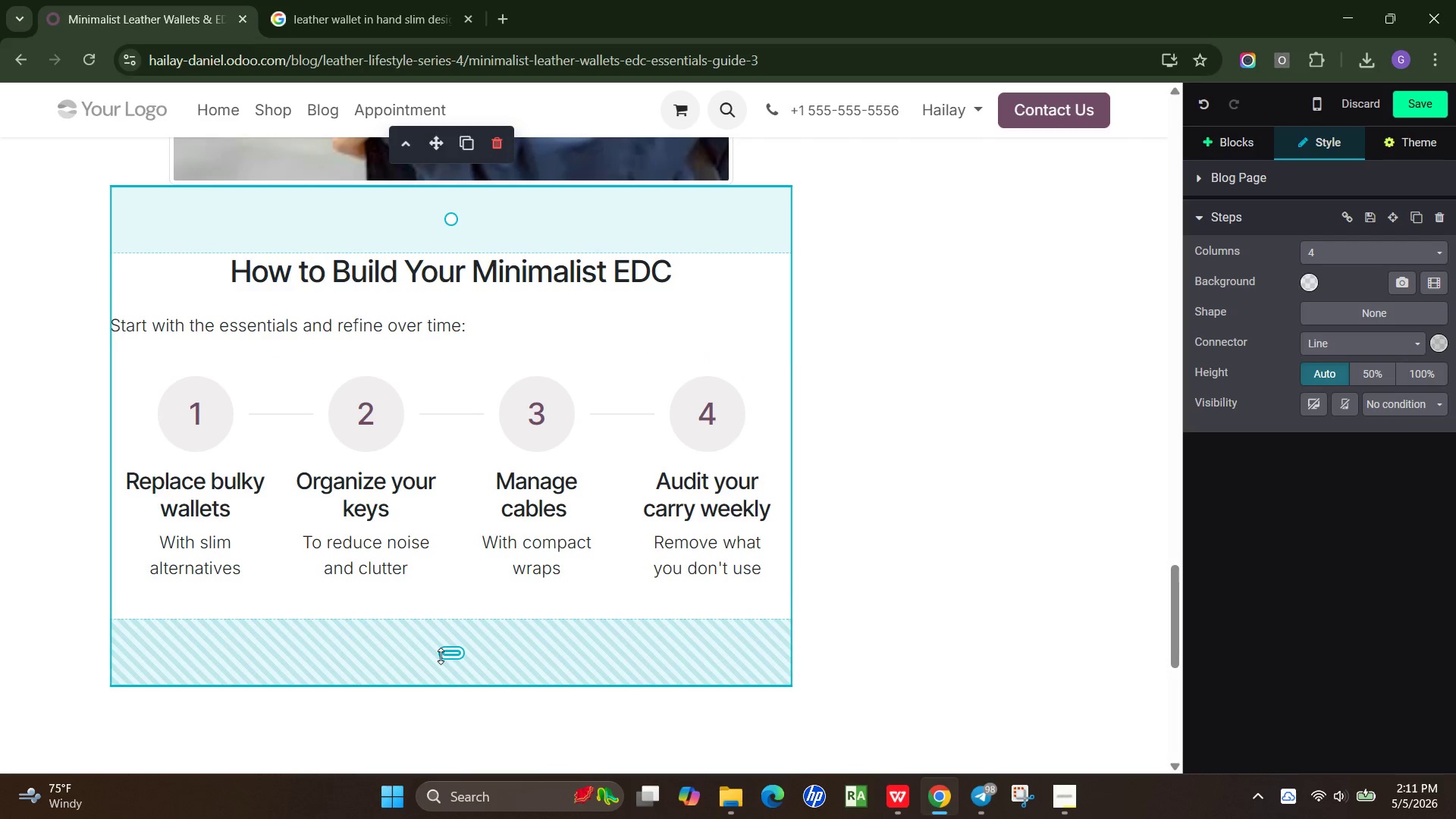 
left_click_drag(start_coordinate=[441, 656], to_coordinate=[435, 573])
 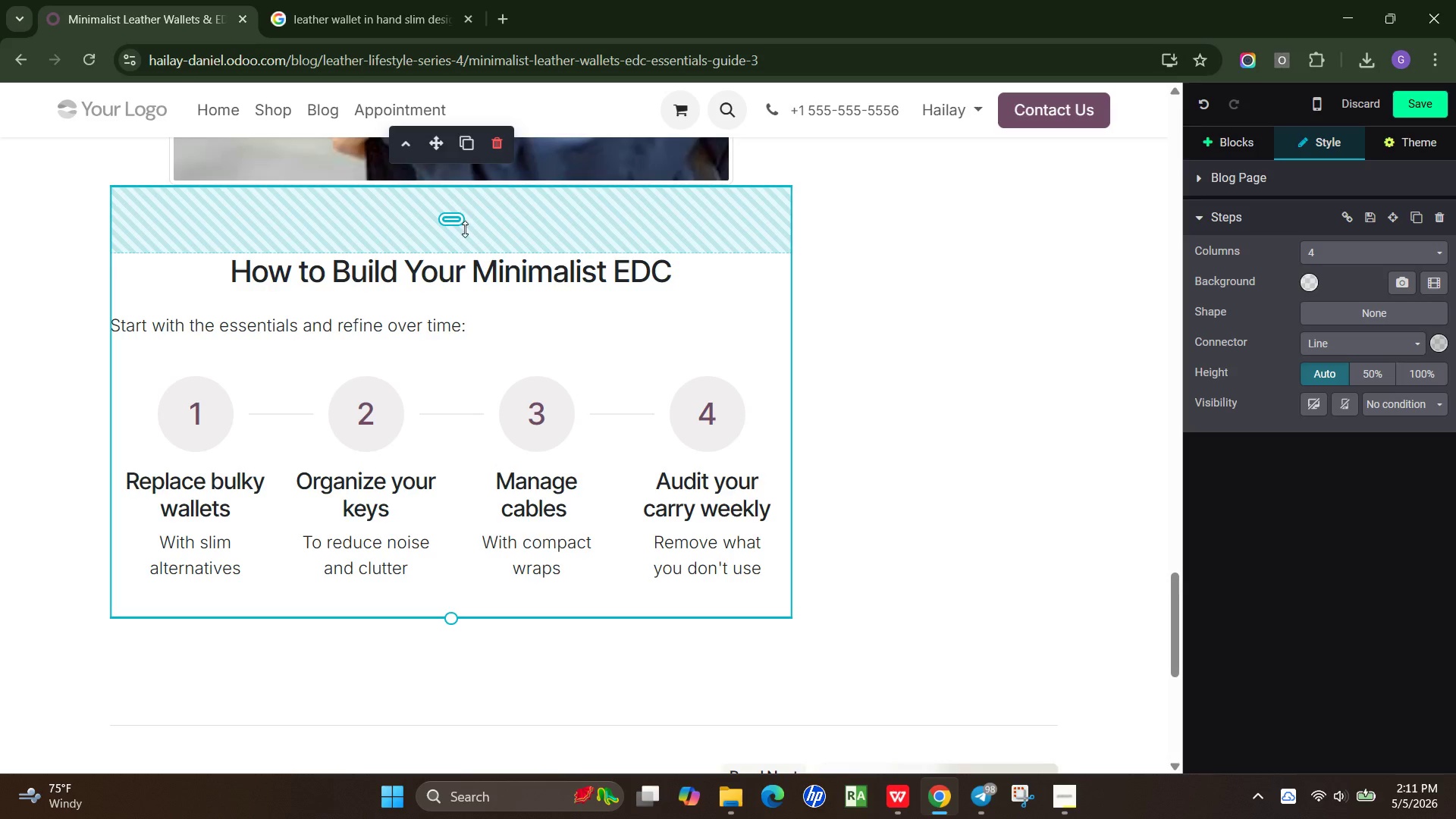 
left_click_drag(start_coordinate=[466, 232], to_coordinate=[506, 183])
 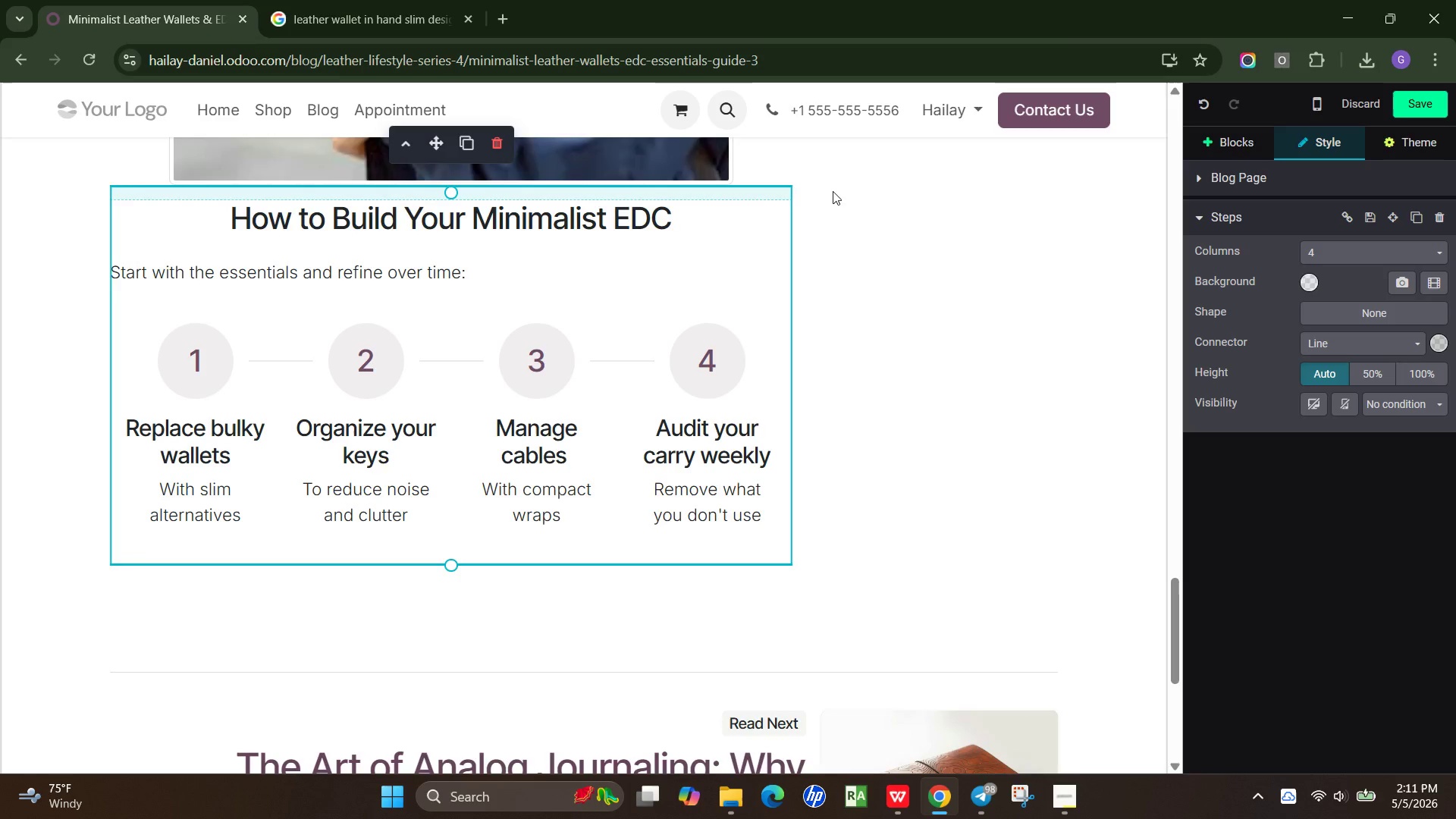 
left_click([833, 191])
 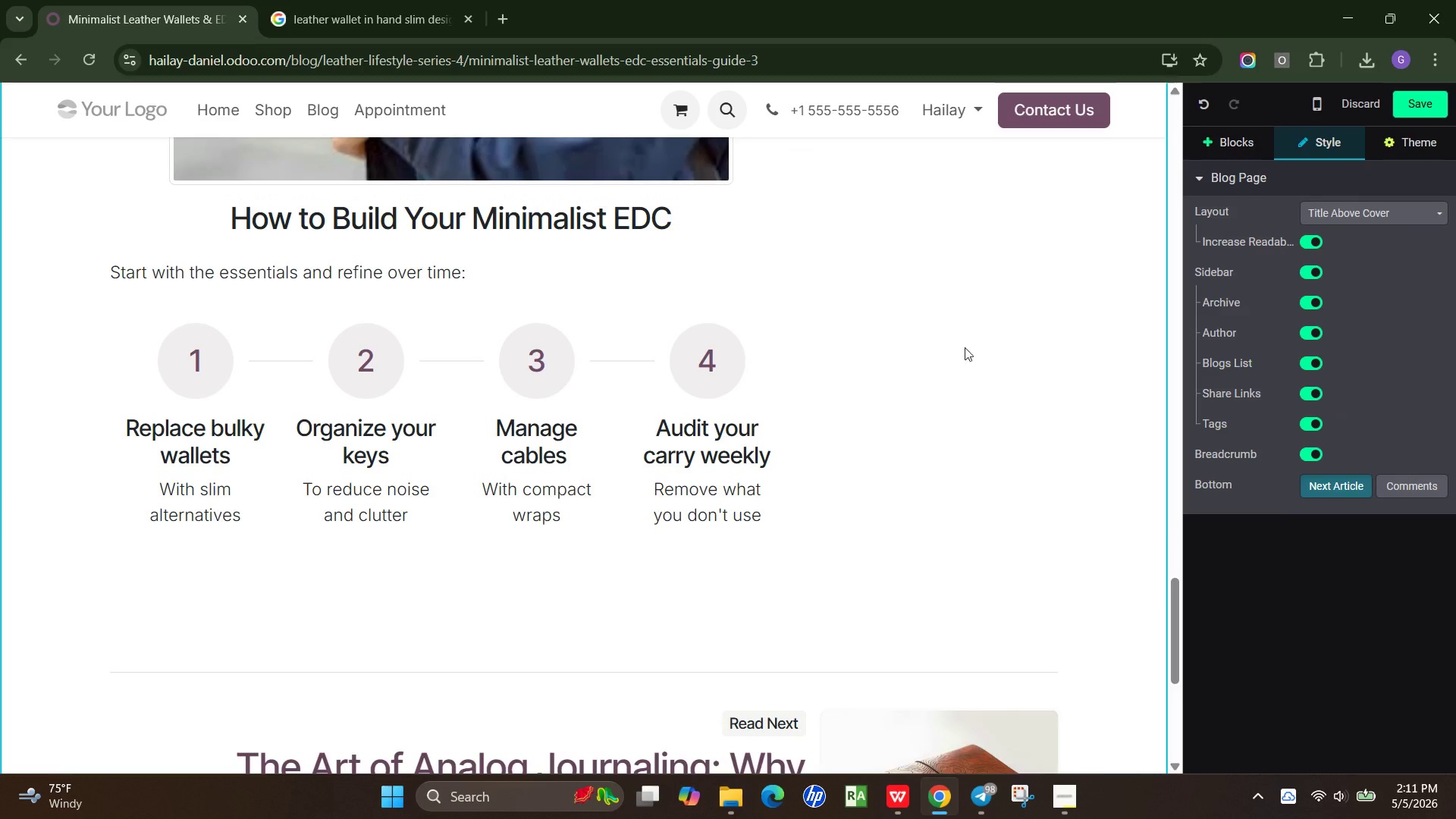 
scroll: coordinate [947, 359], scroll_direction: up, amount: 2.0
 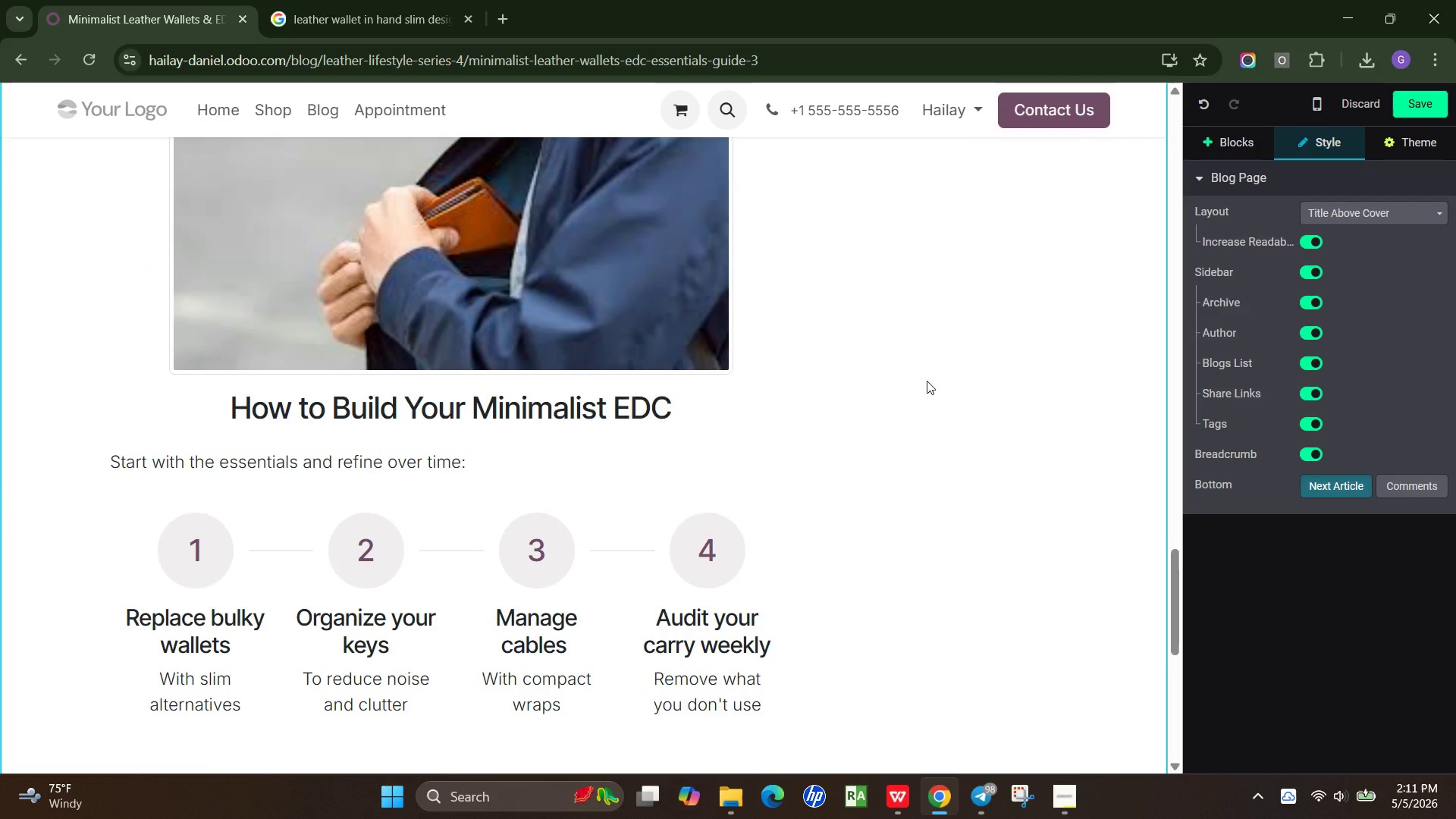 
scroll: coordinate [927, 381], scroll_direction: down, amount: 3.0
 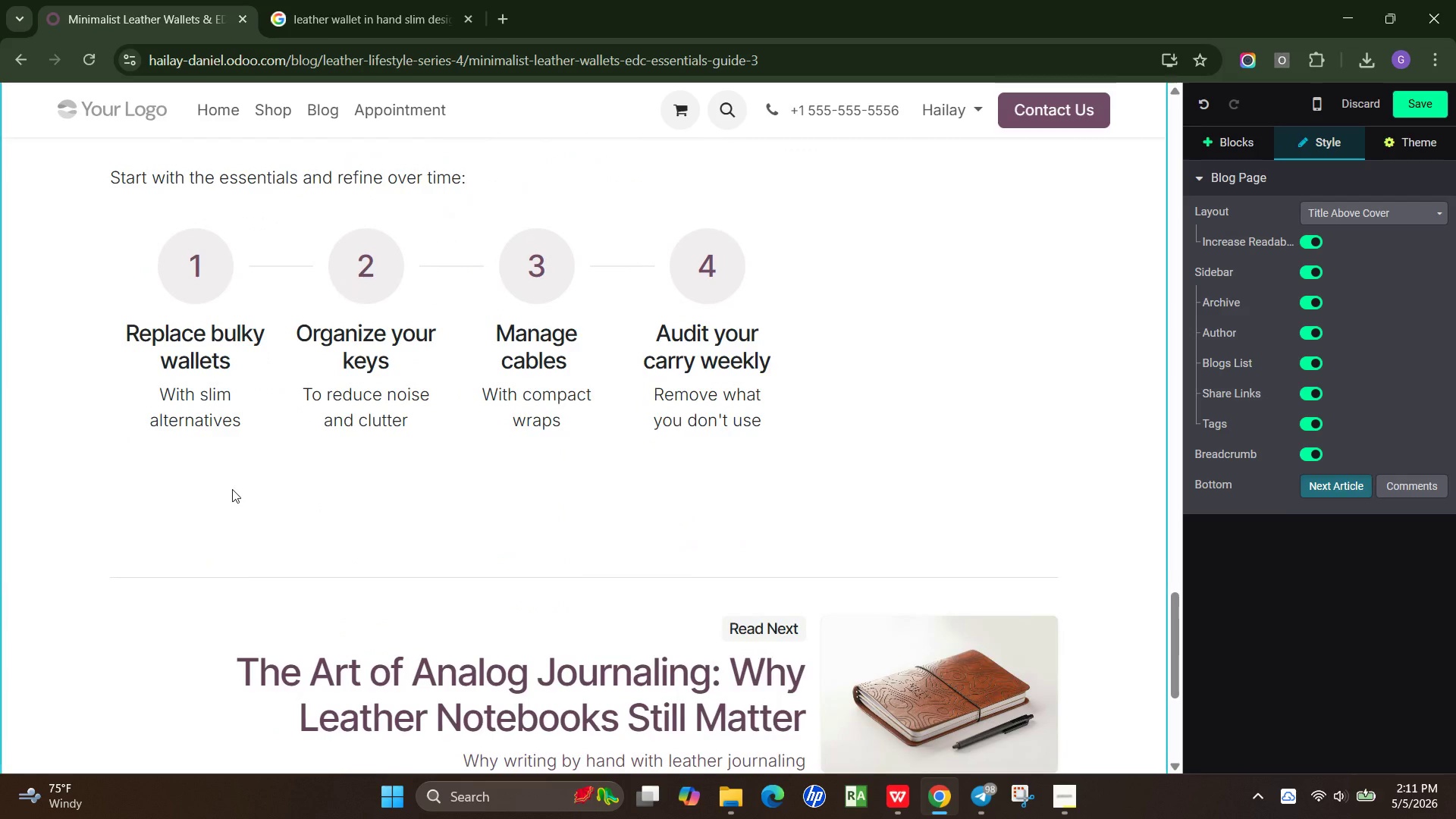 
left_click([232, 489])
 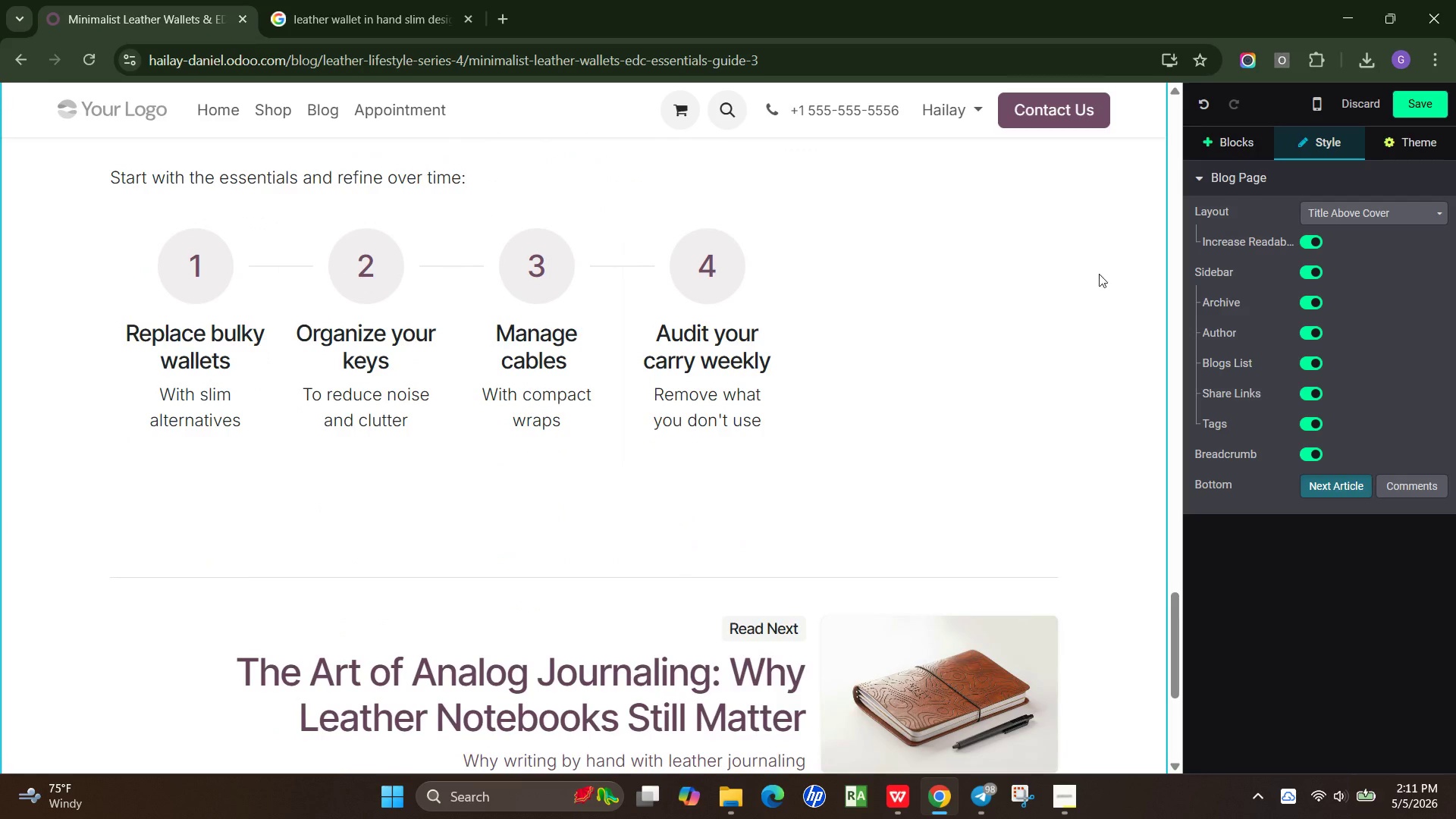 
left_click([1238, 141])
 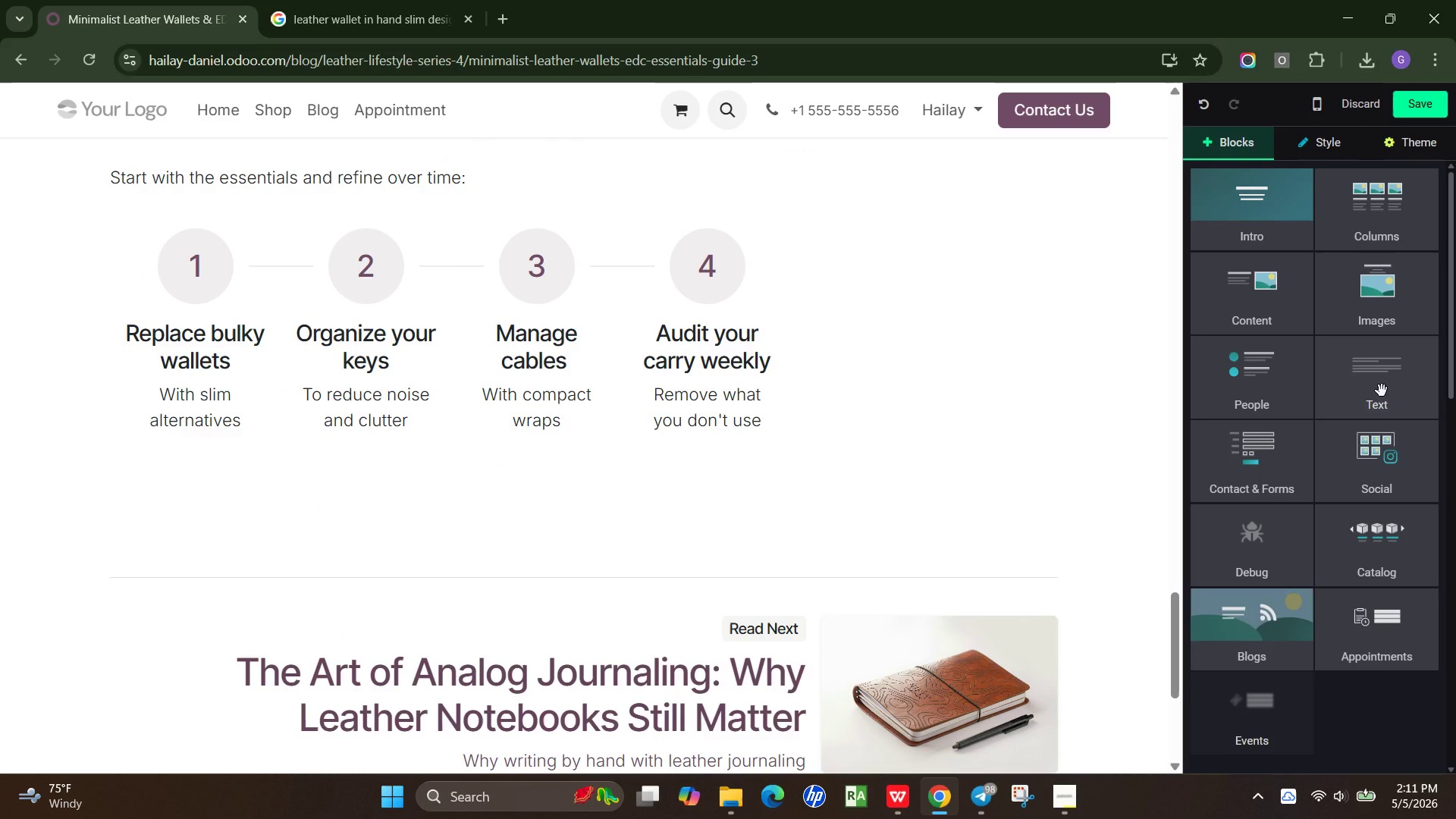 
left_click([1381, 388])
 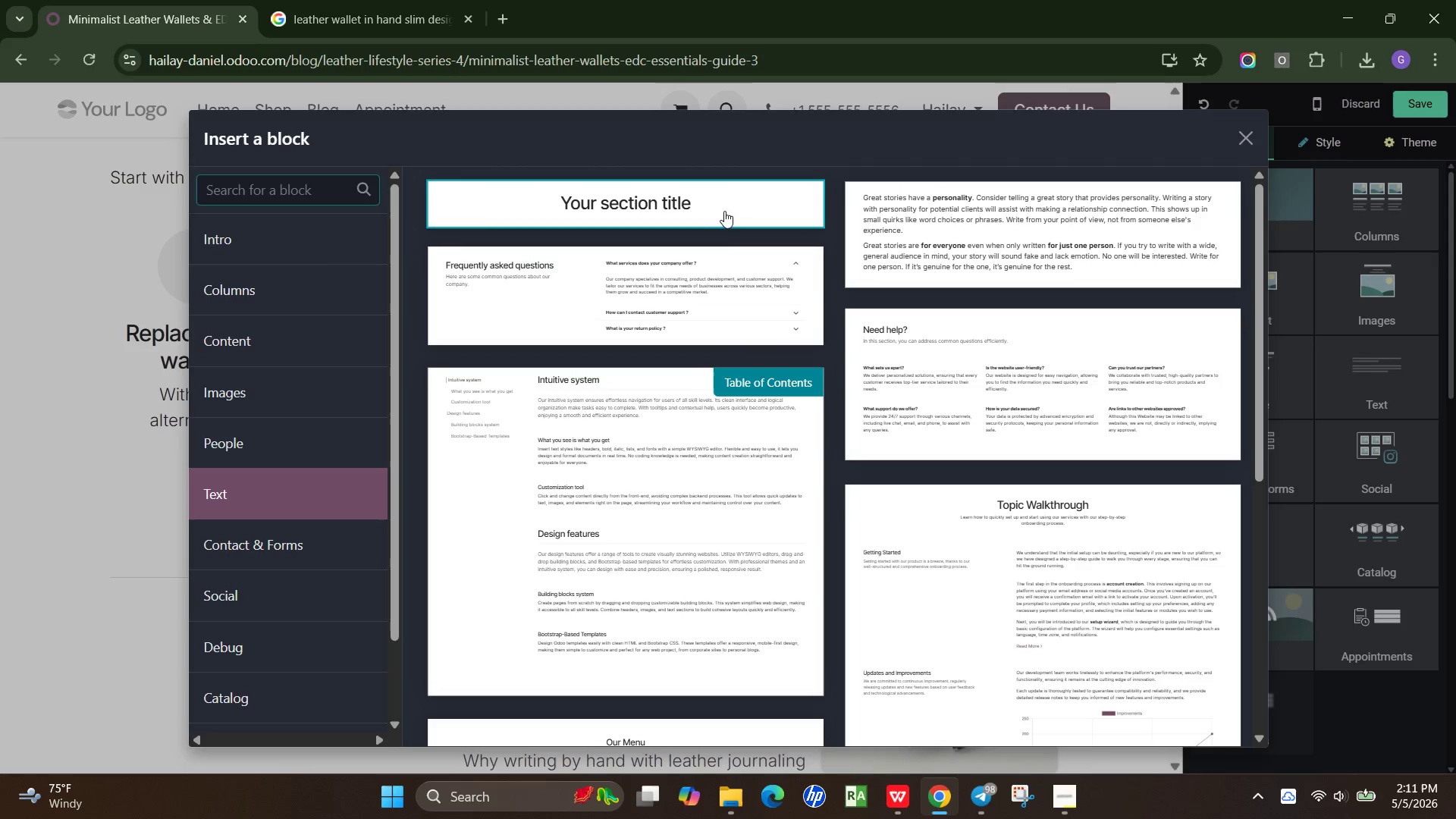 
left_click([731, 208])
 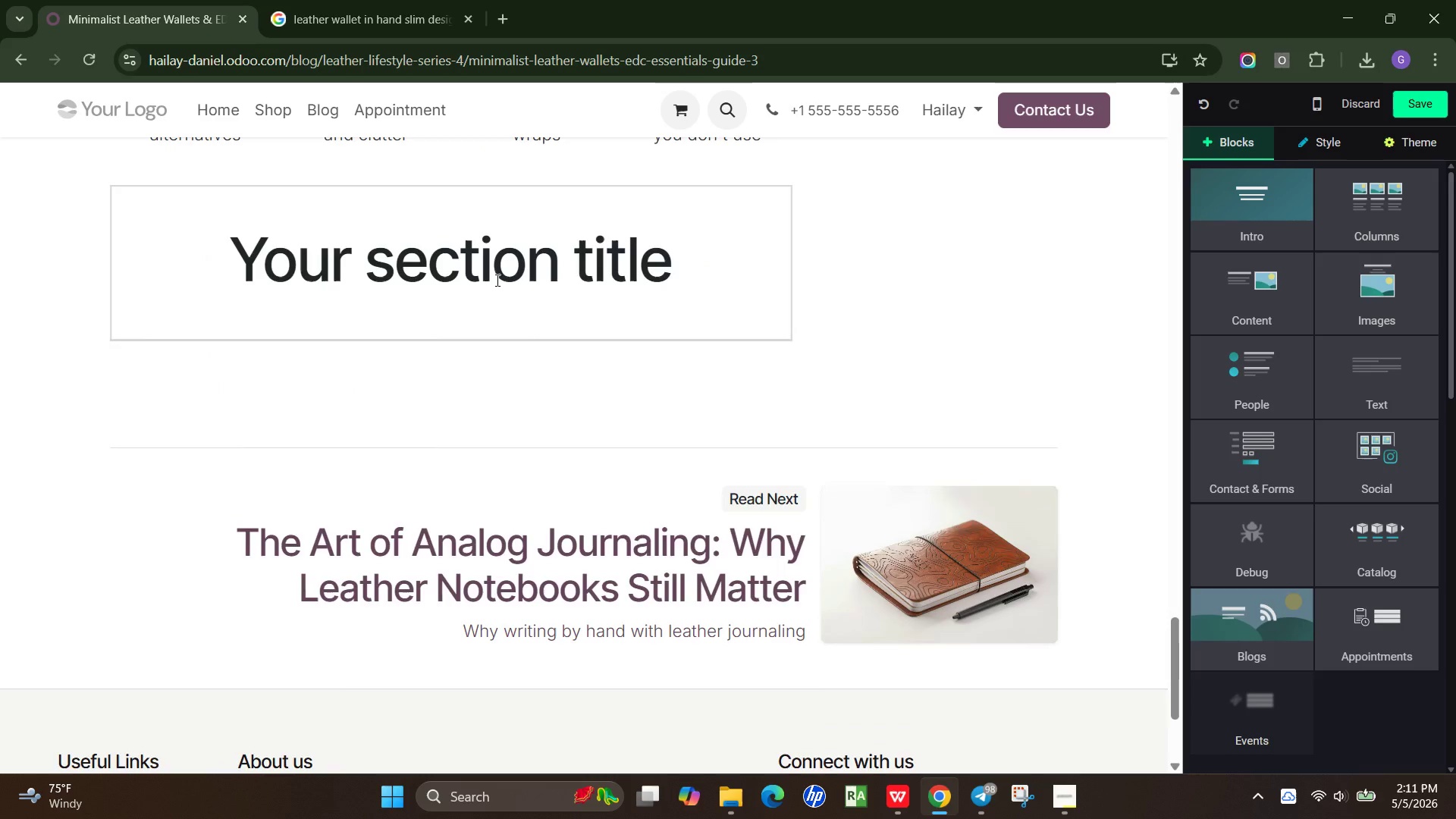 
left_click([496, 280])
 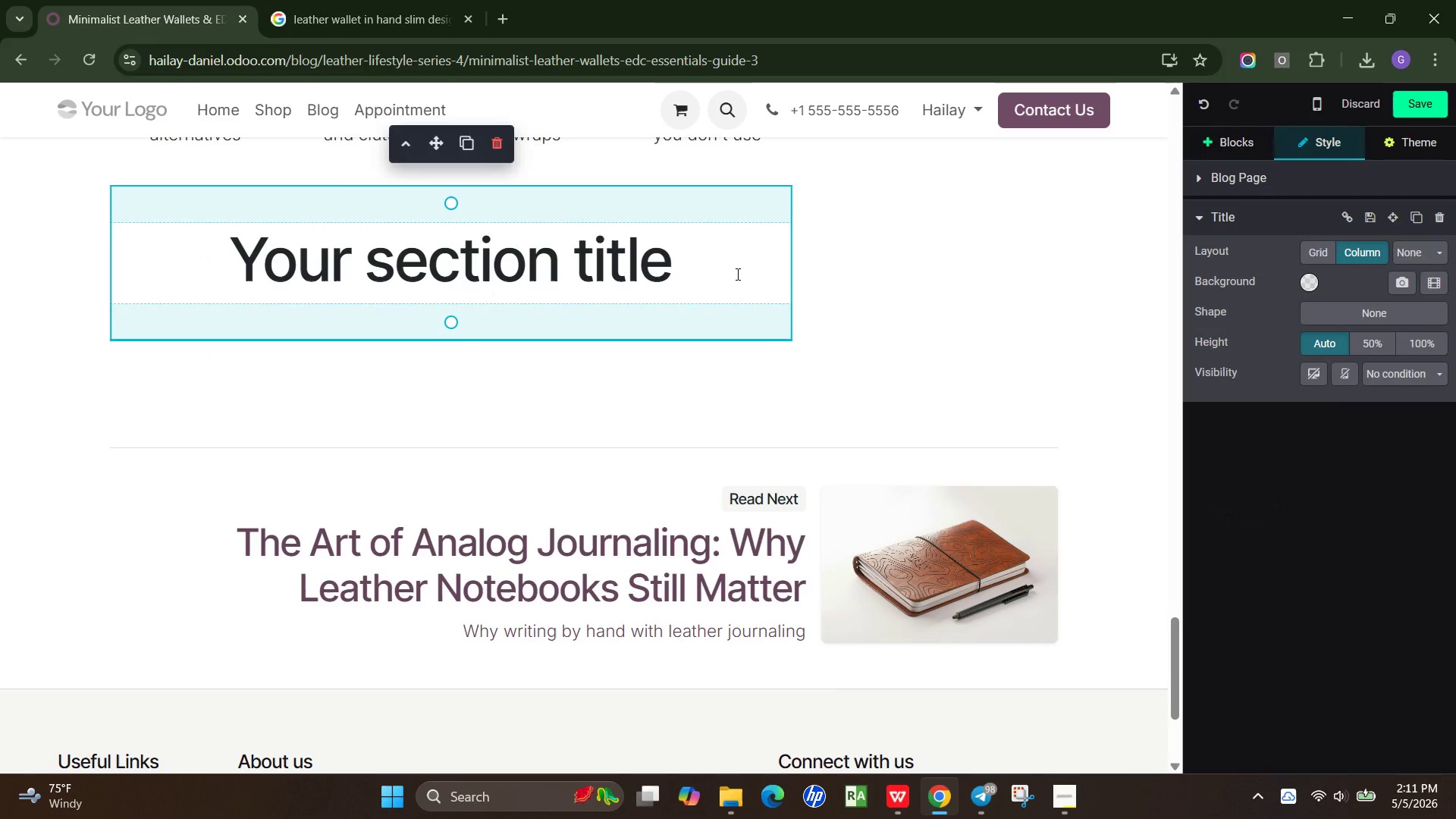 
left_click_drag(start_coordinate=[736, 274], to_coordinate=[225, 273])
 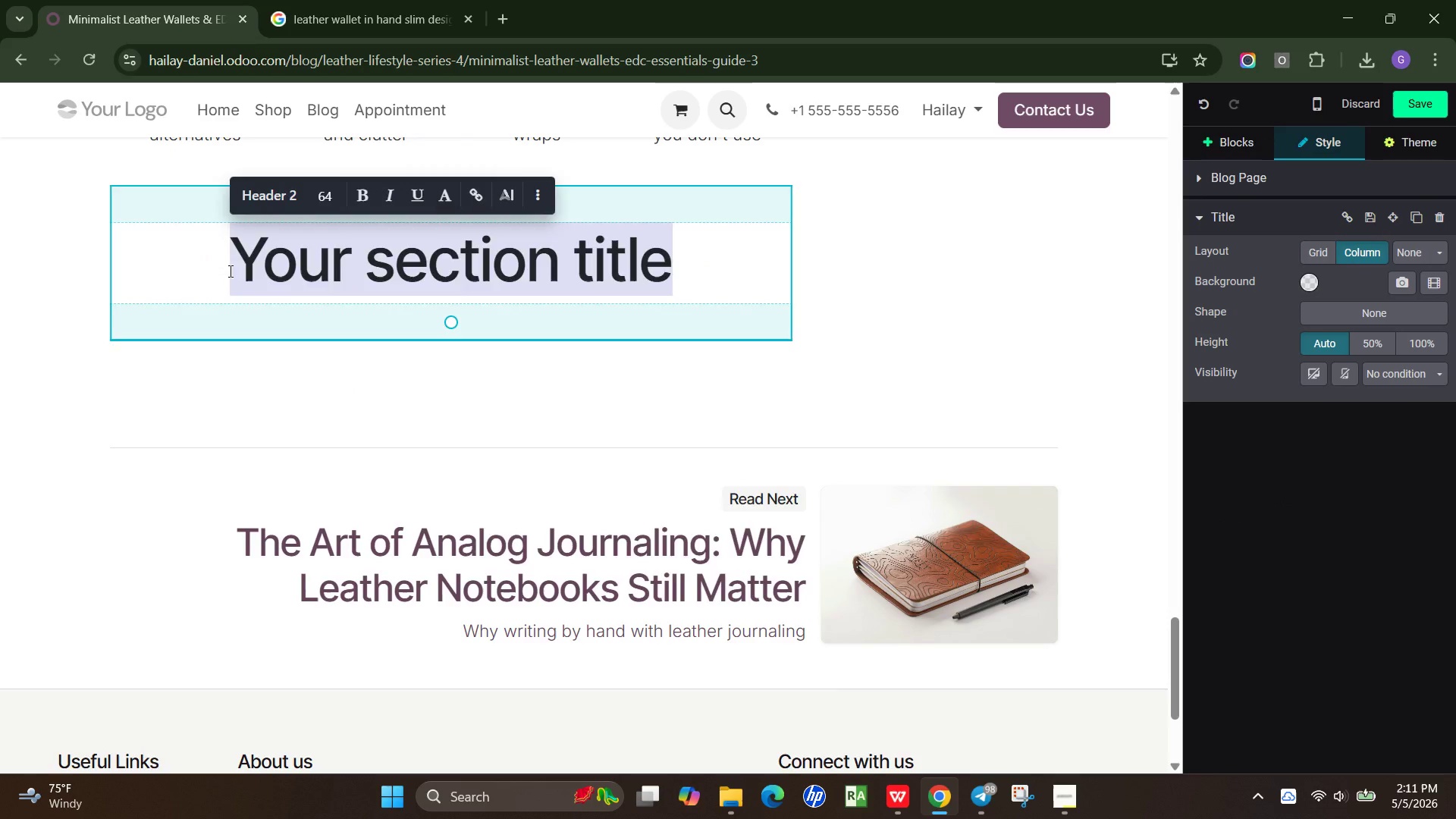 
key(Slash)
 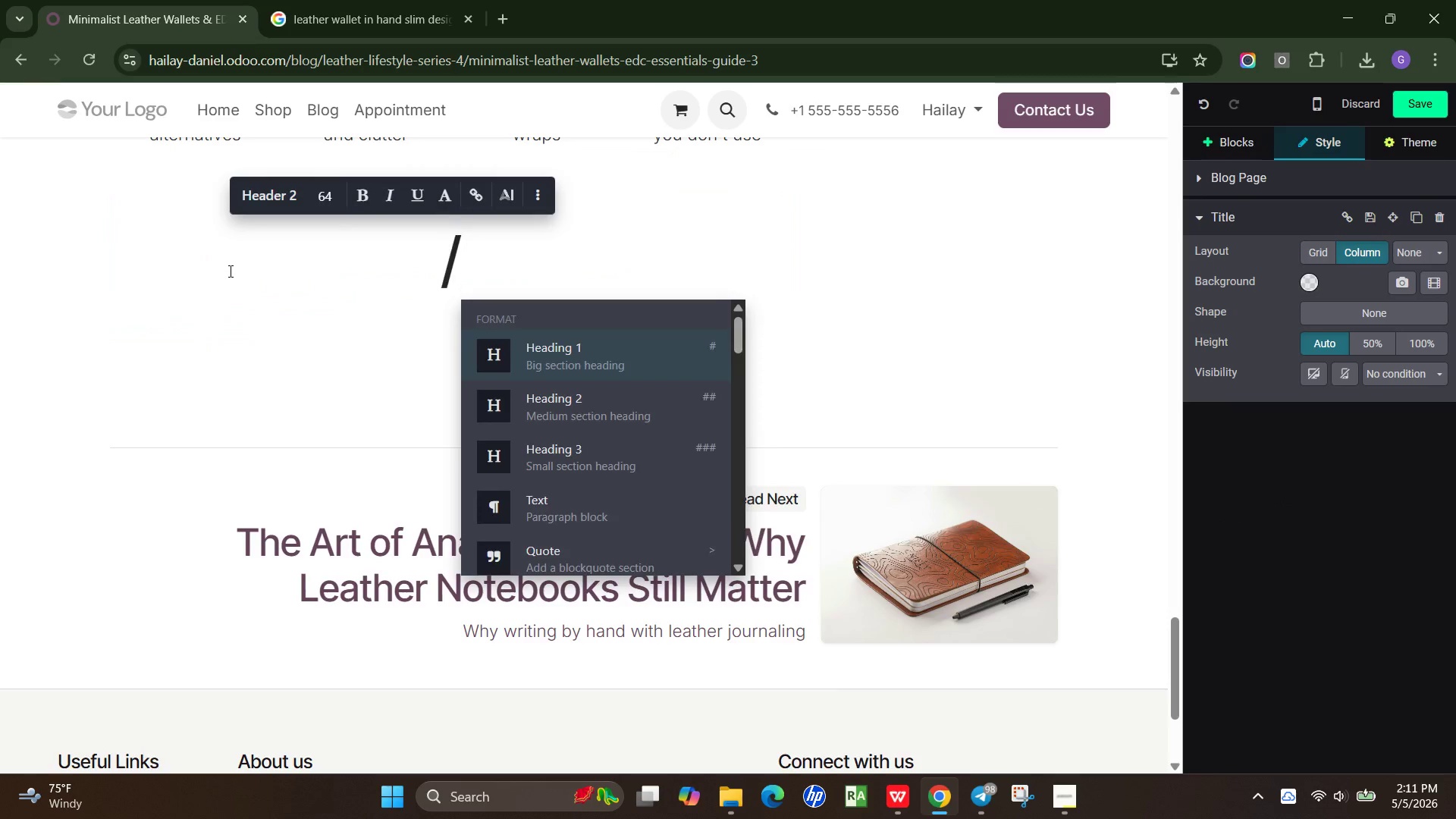 
key(P)
 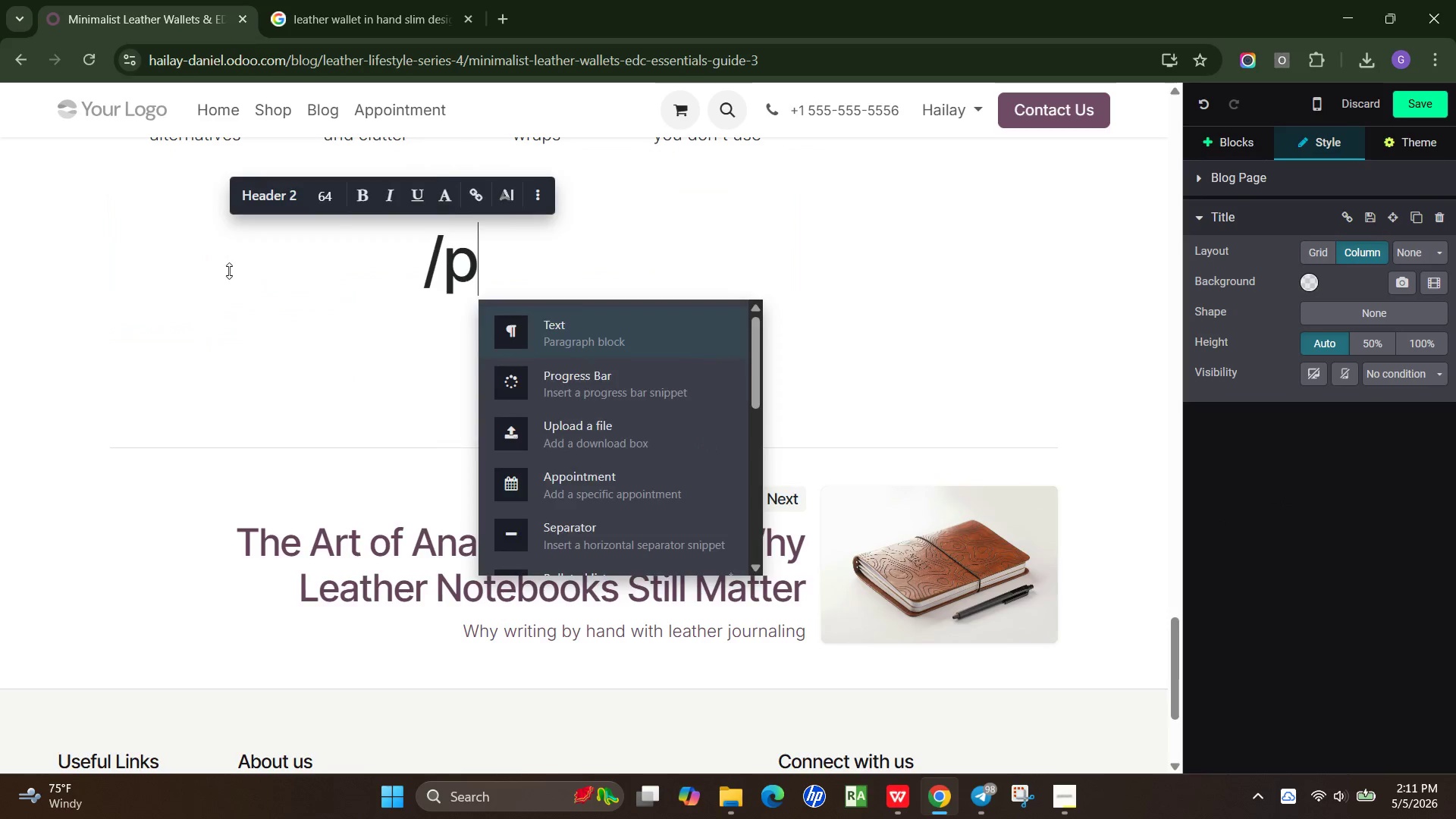 
key(Enter)
 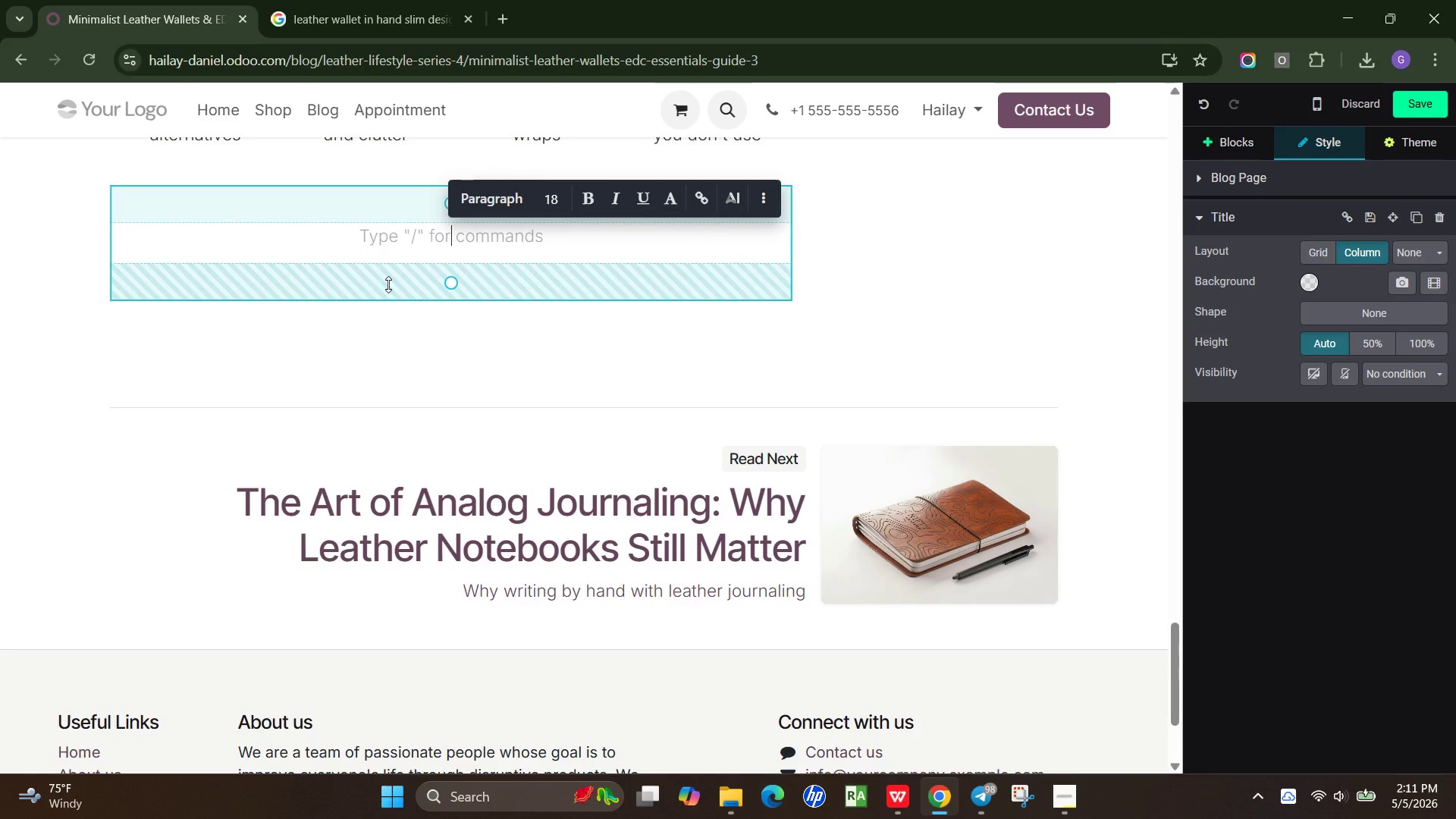 
scroll: coordinate [410, 289], scroll_direction: up, amount: 2.0
 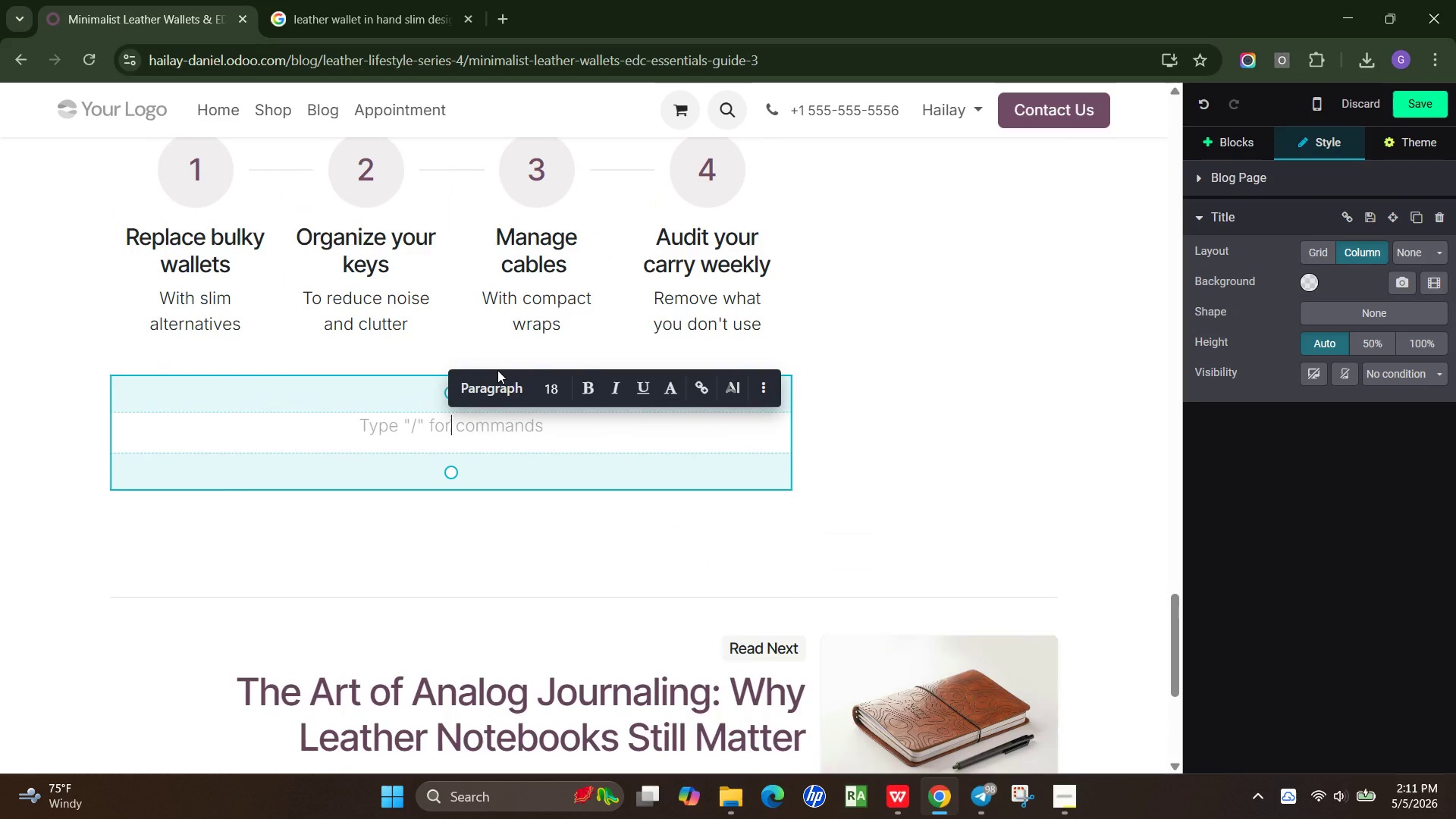 
type(Minimalism isn't about restriction - it's about intention.)
 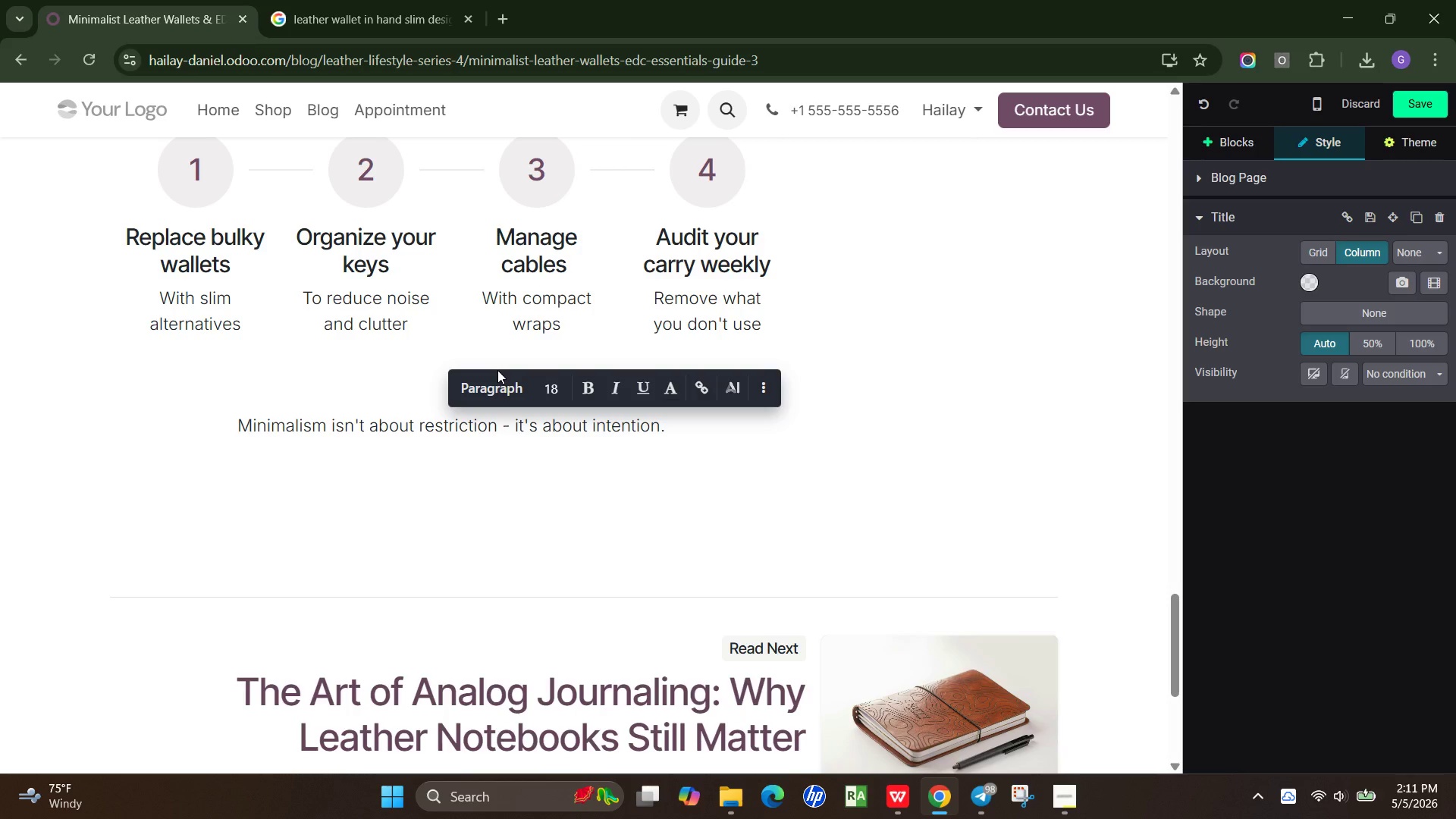 
left_click_drag(start_coordinate=[383, 391], to_coordinate=[383, 332])
 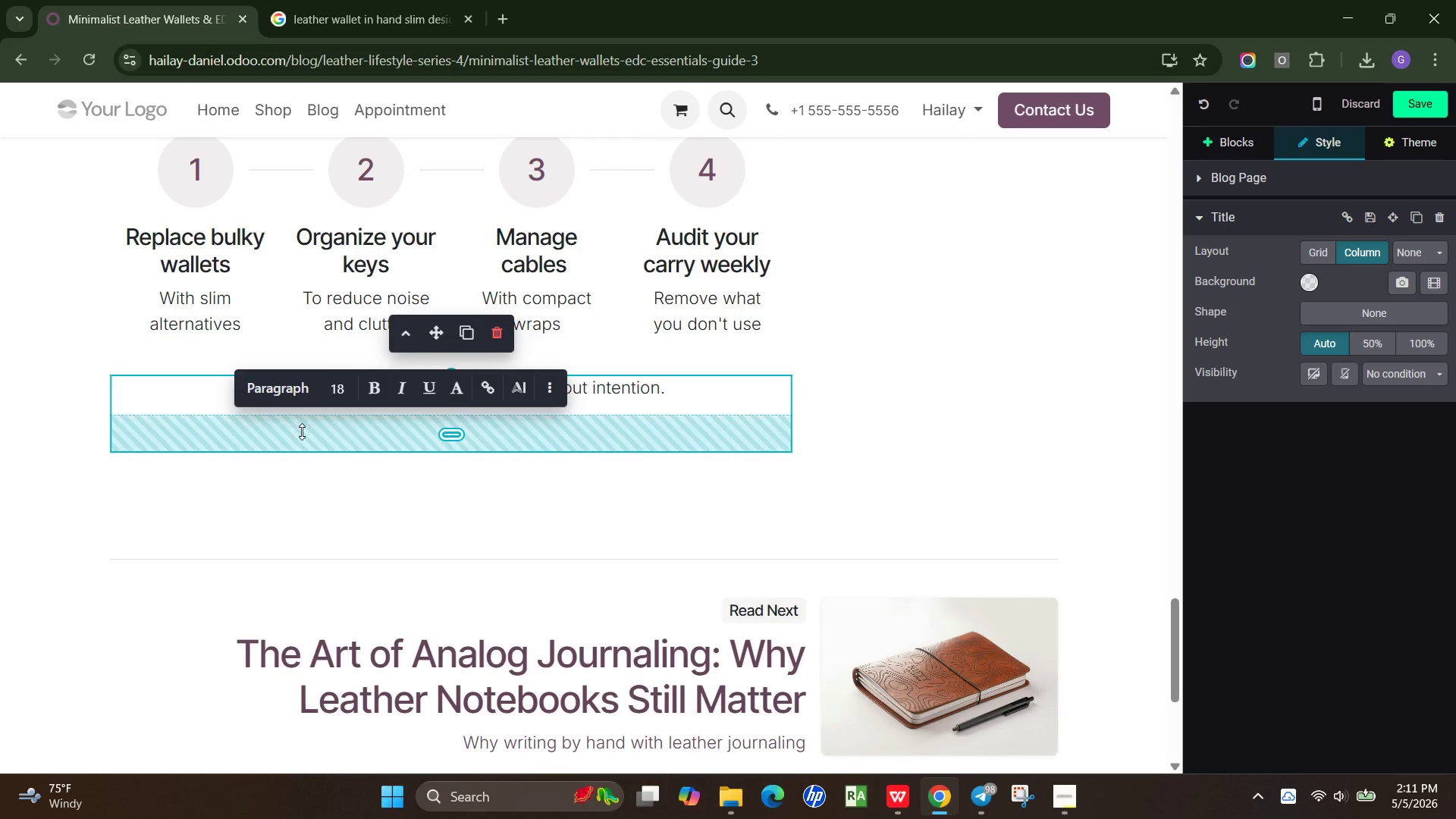 
left_click_drag(start_coordinate=[302, 431], to_coordinate=[300, 397])
 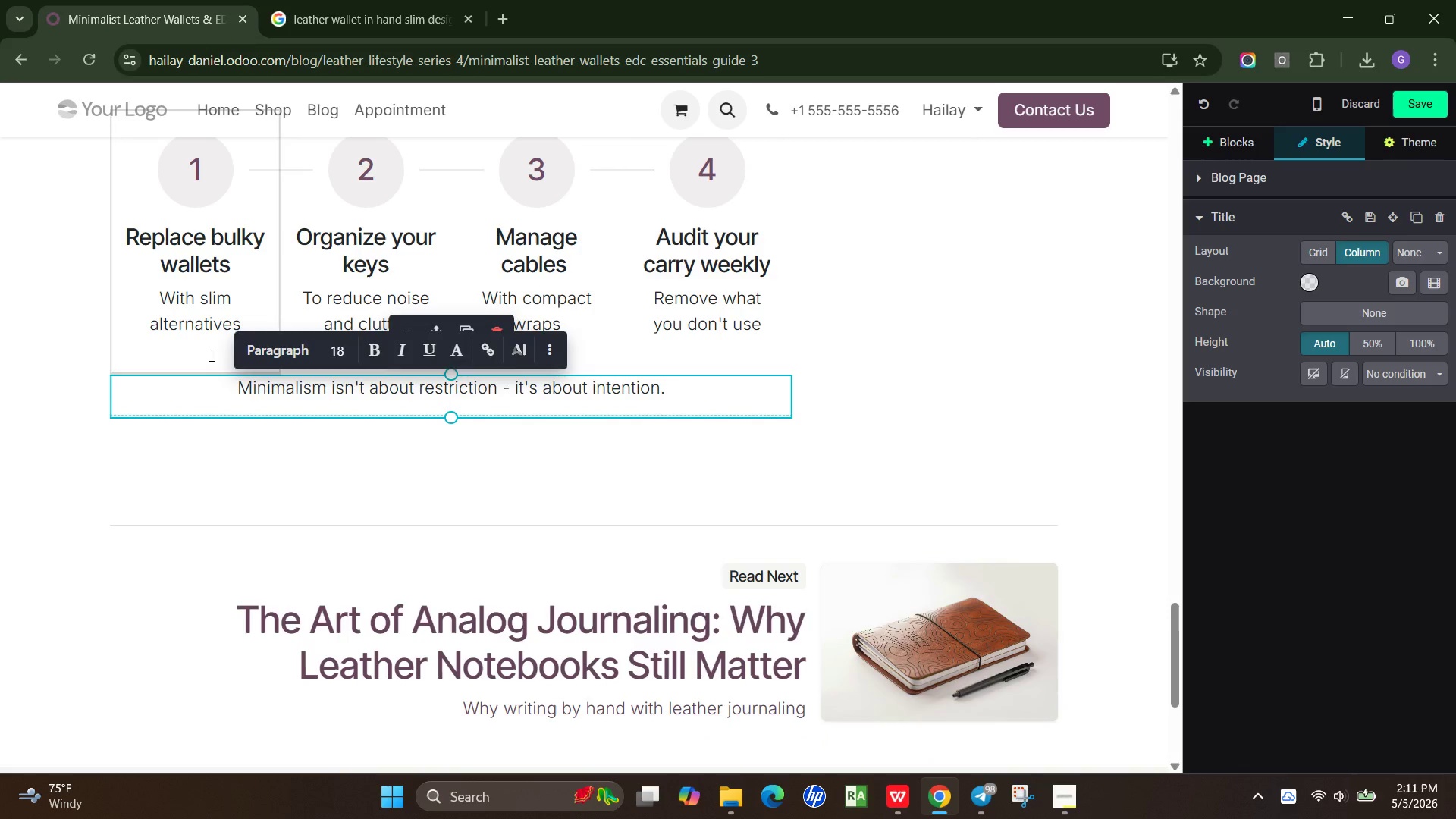 
left_click([210, 355])
 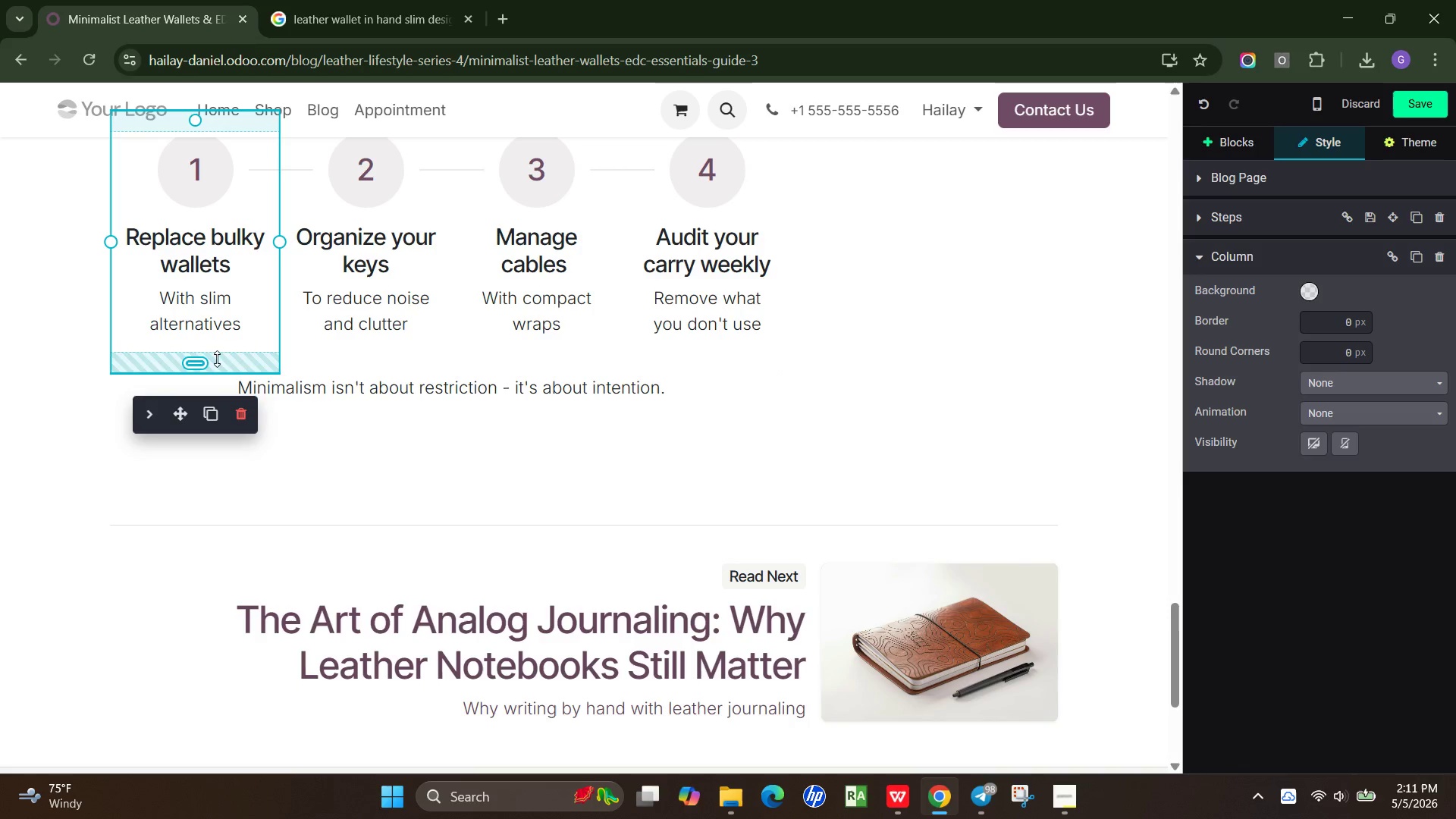 
left_click_drag(start_coordinate=[217, 359], to_coordinate=[237, 337])
 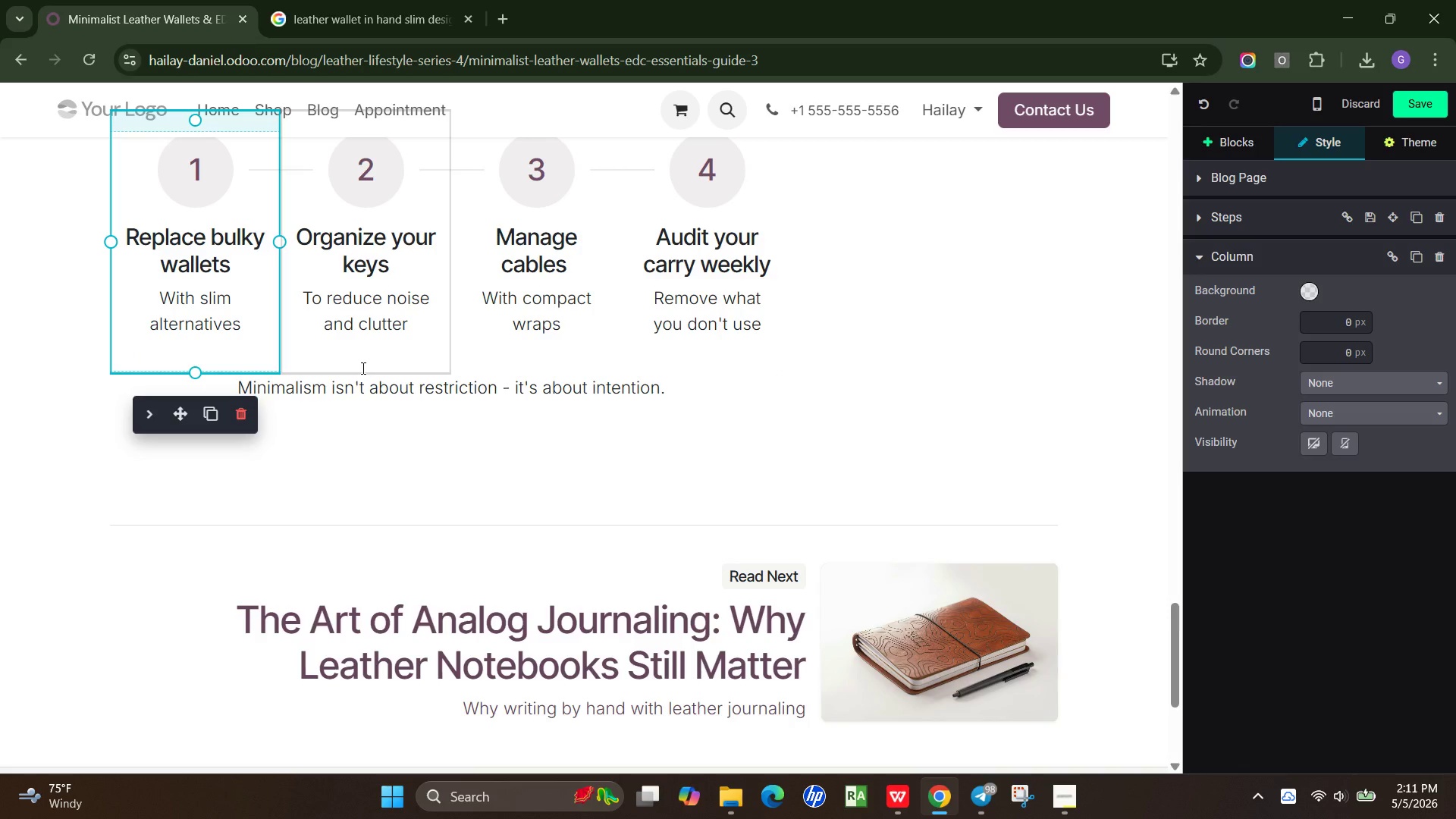 
left_click([362, 368])
 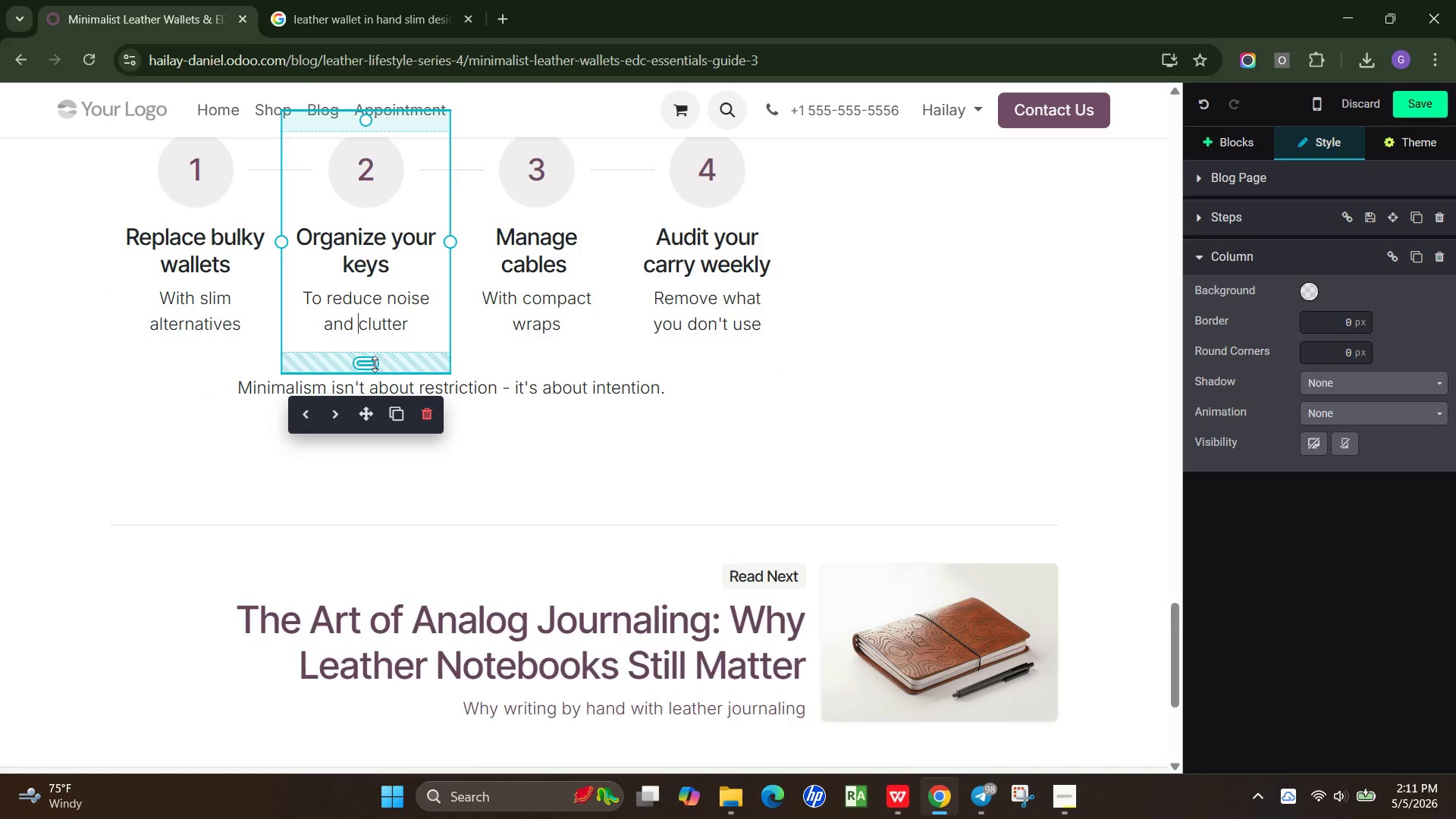 
left_click_drag(start_coordinate=[375, 364], to_coordinate=[392, 341])
 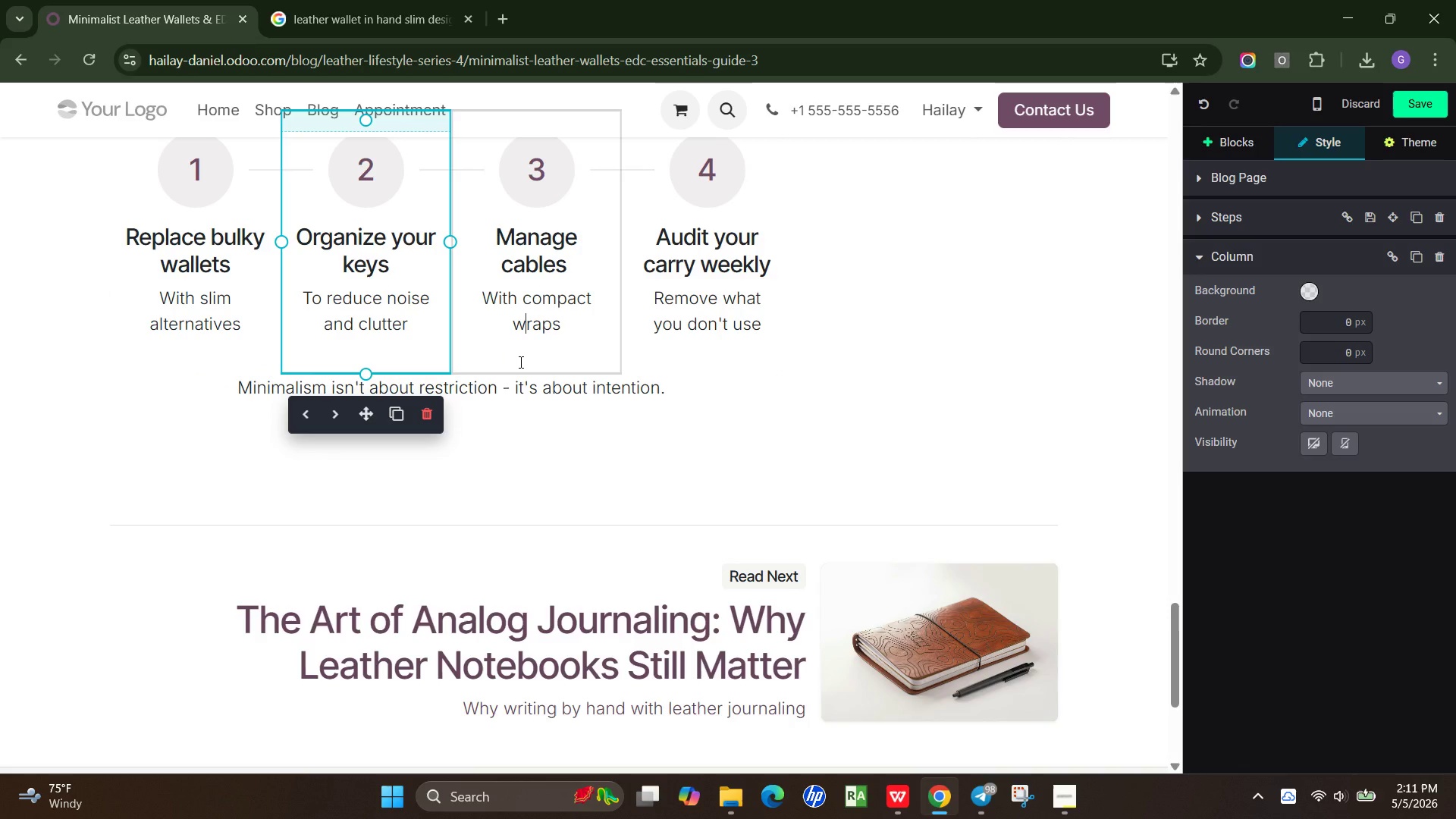 
left_click([519, 362])
 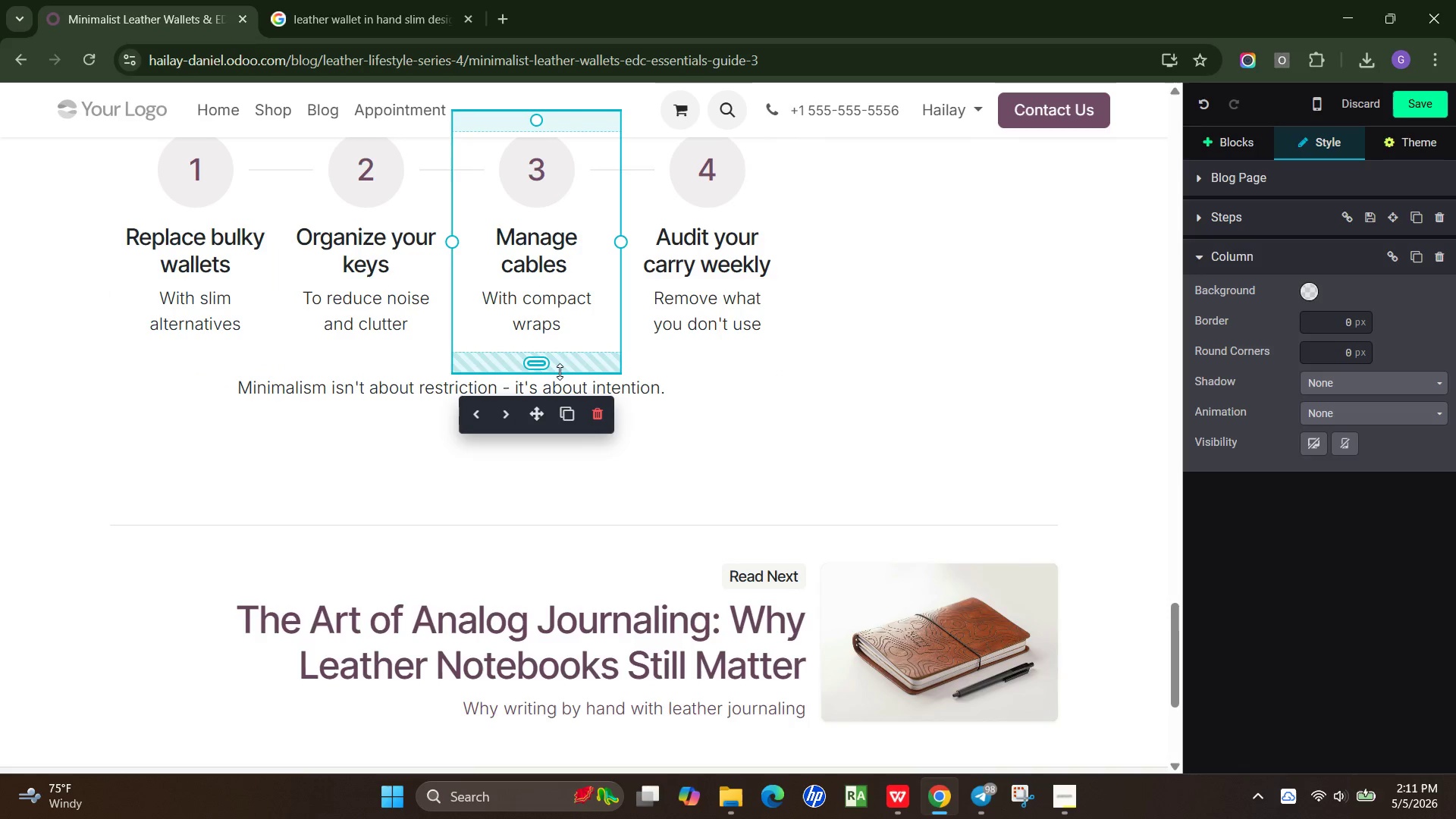 
left_click_drag(start_coordinate=[566, 369], to_coordinate=[580, 341])
 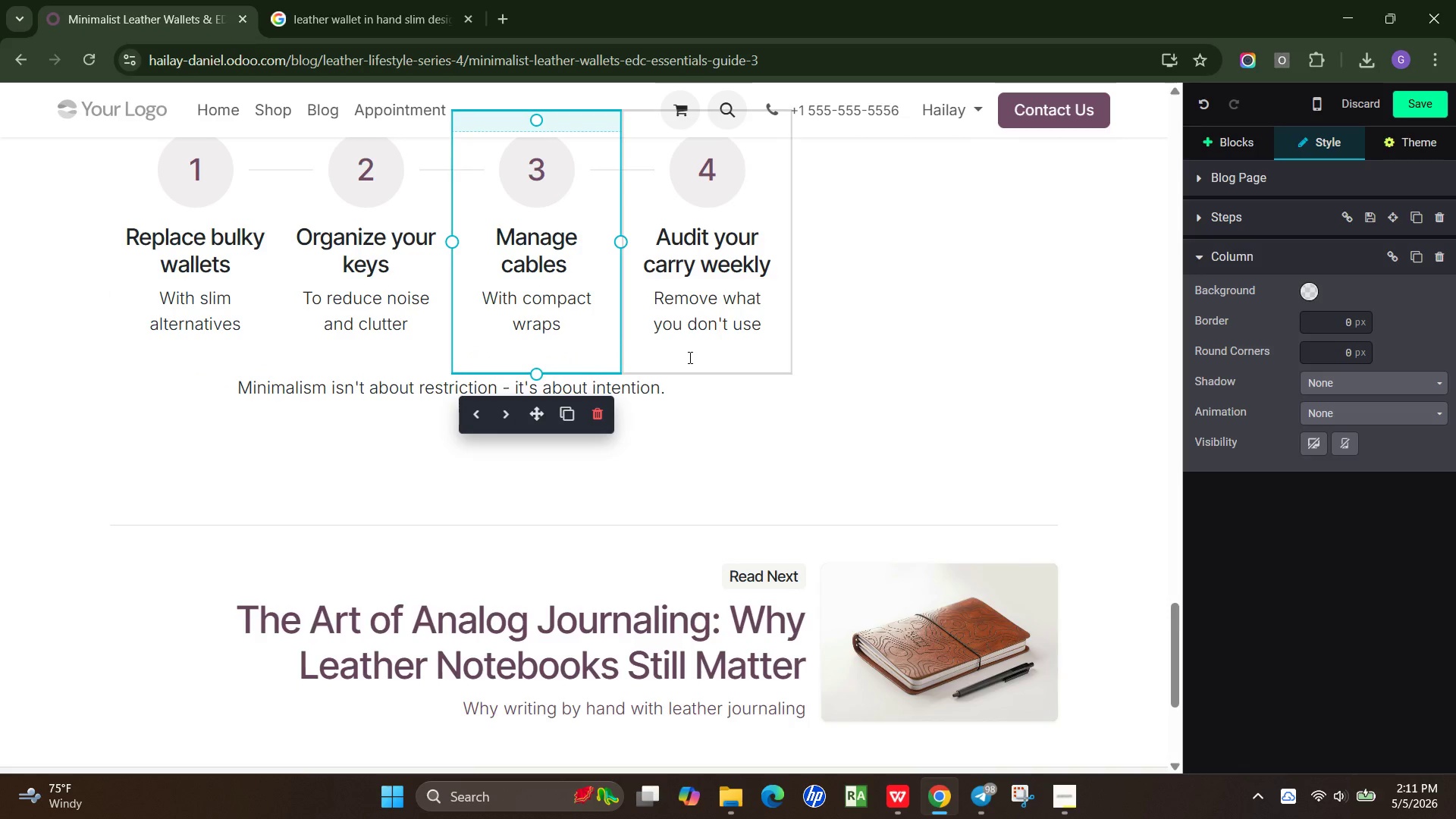 
left_click([692, 357])
 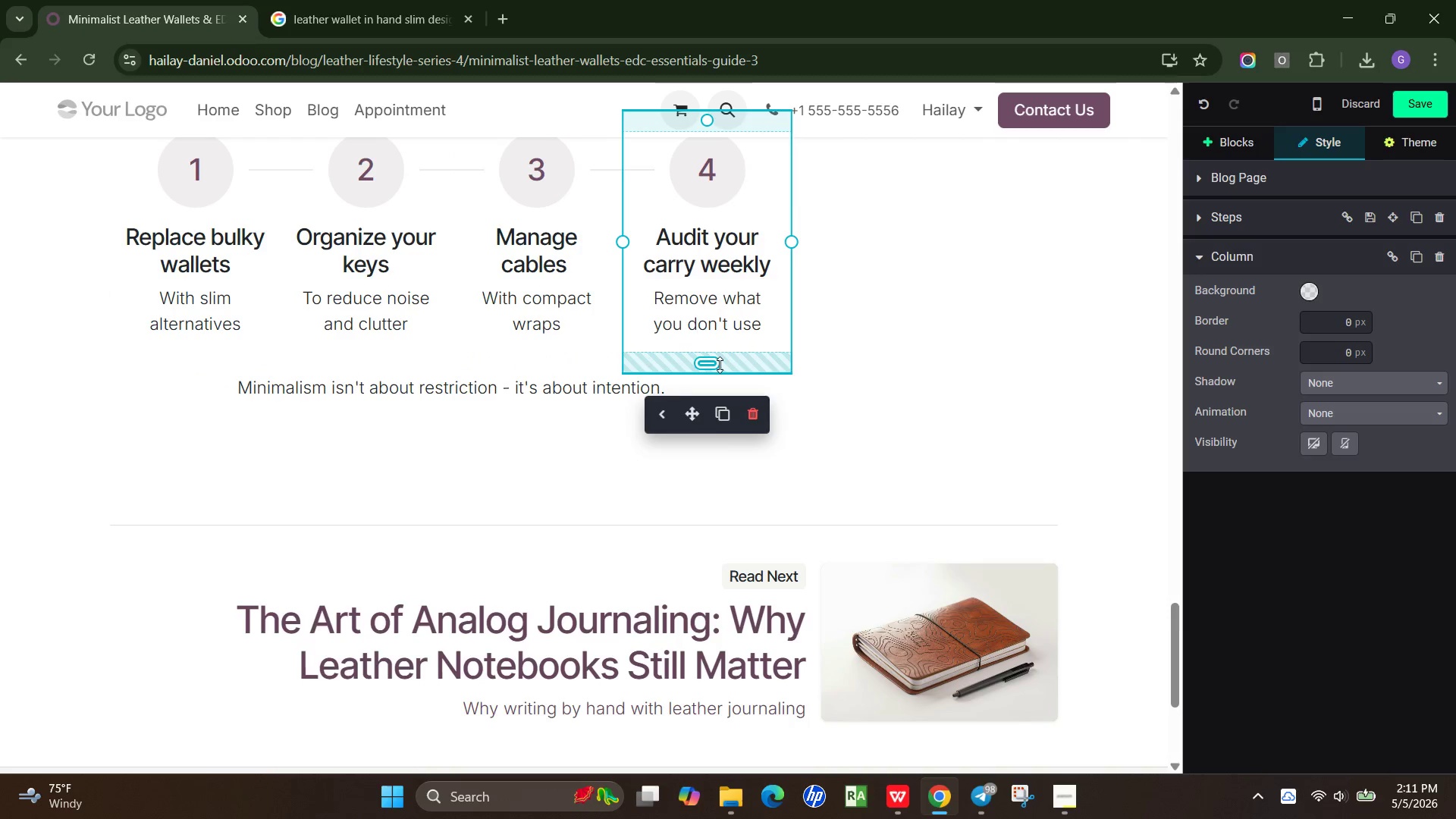 
left_click_drag(start_coordinate=[720, 365], to_coordinate=[752, 322])
 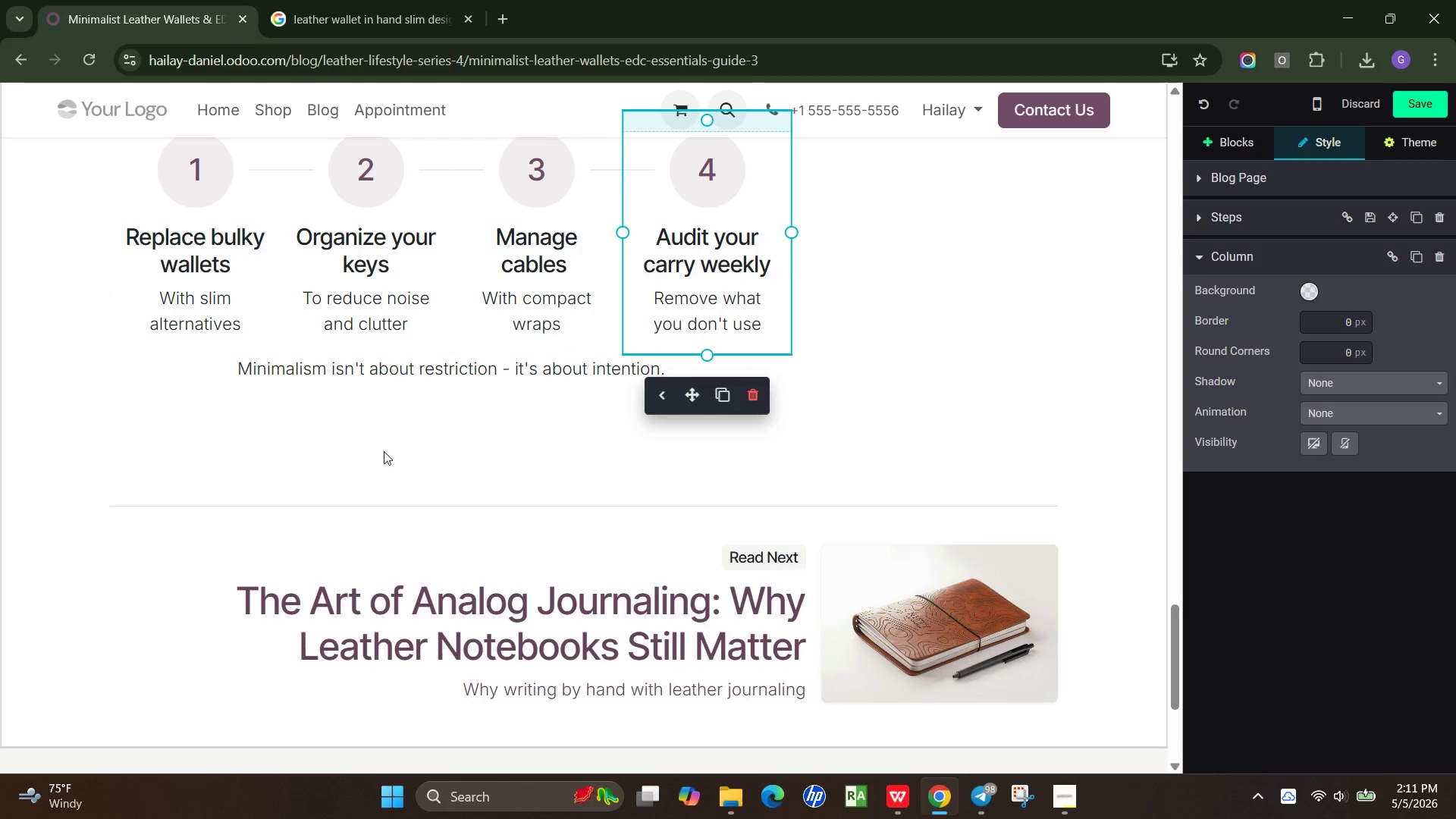 
left_click([375, 446])
 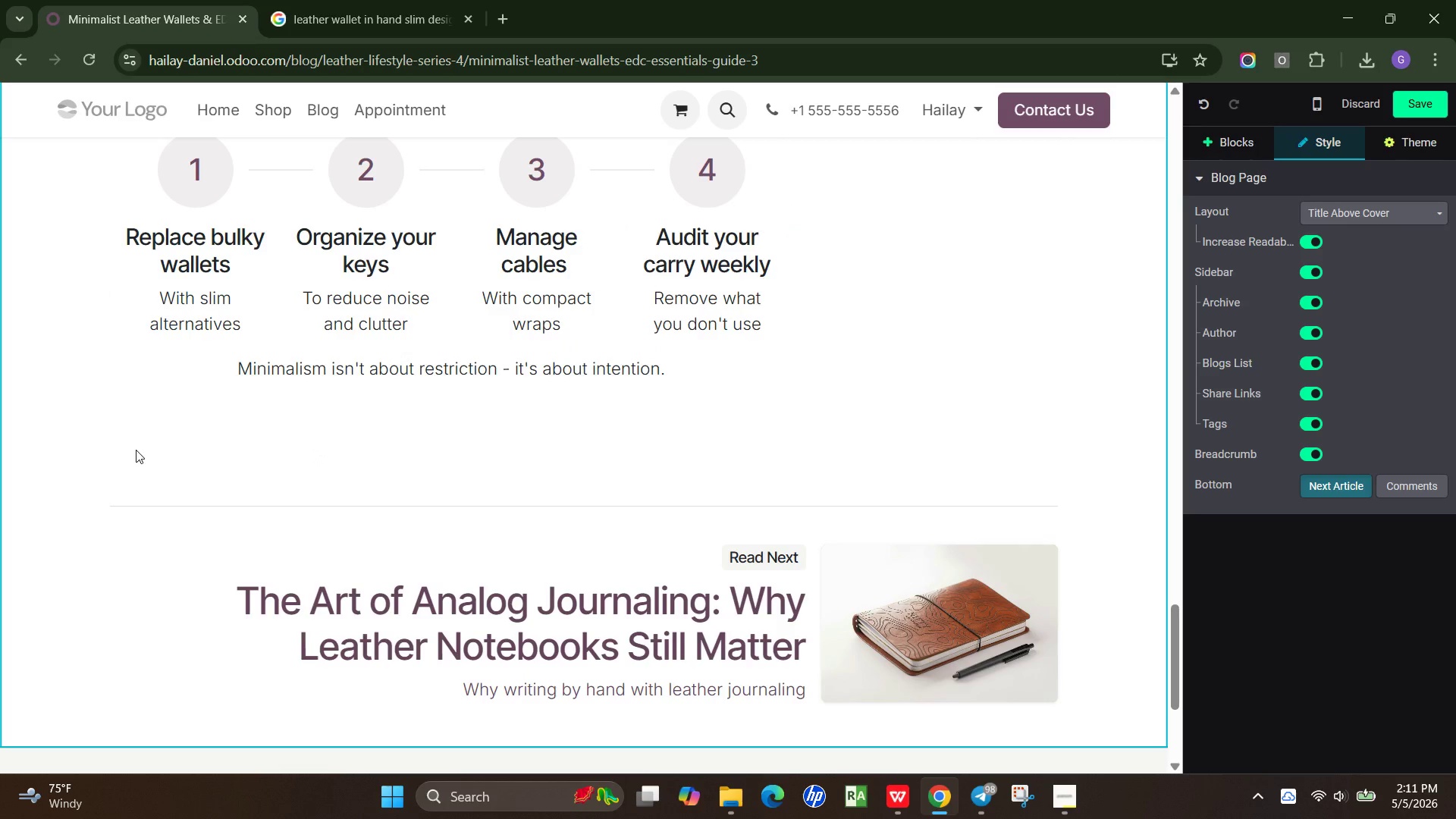 
scroll: coordinate [134, 450], scroll_direction: up, amount: 2.0
 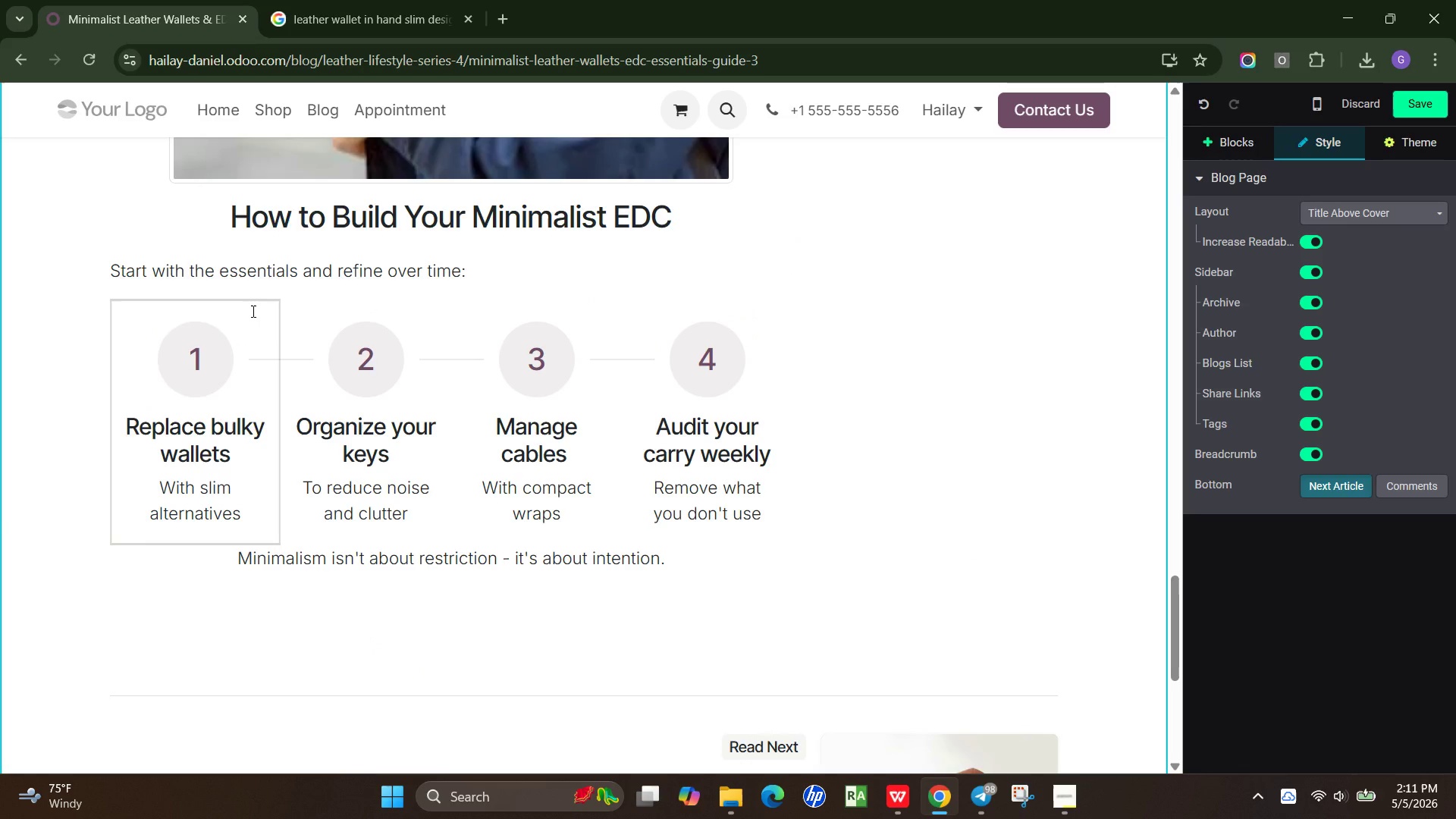 
left_click([249, 311])
 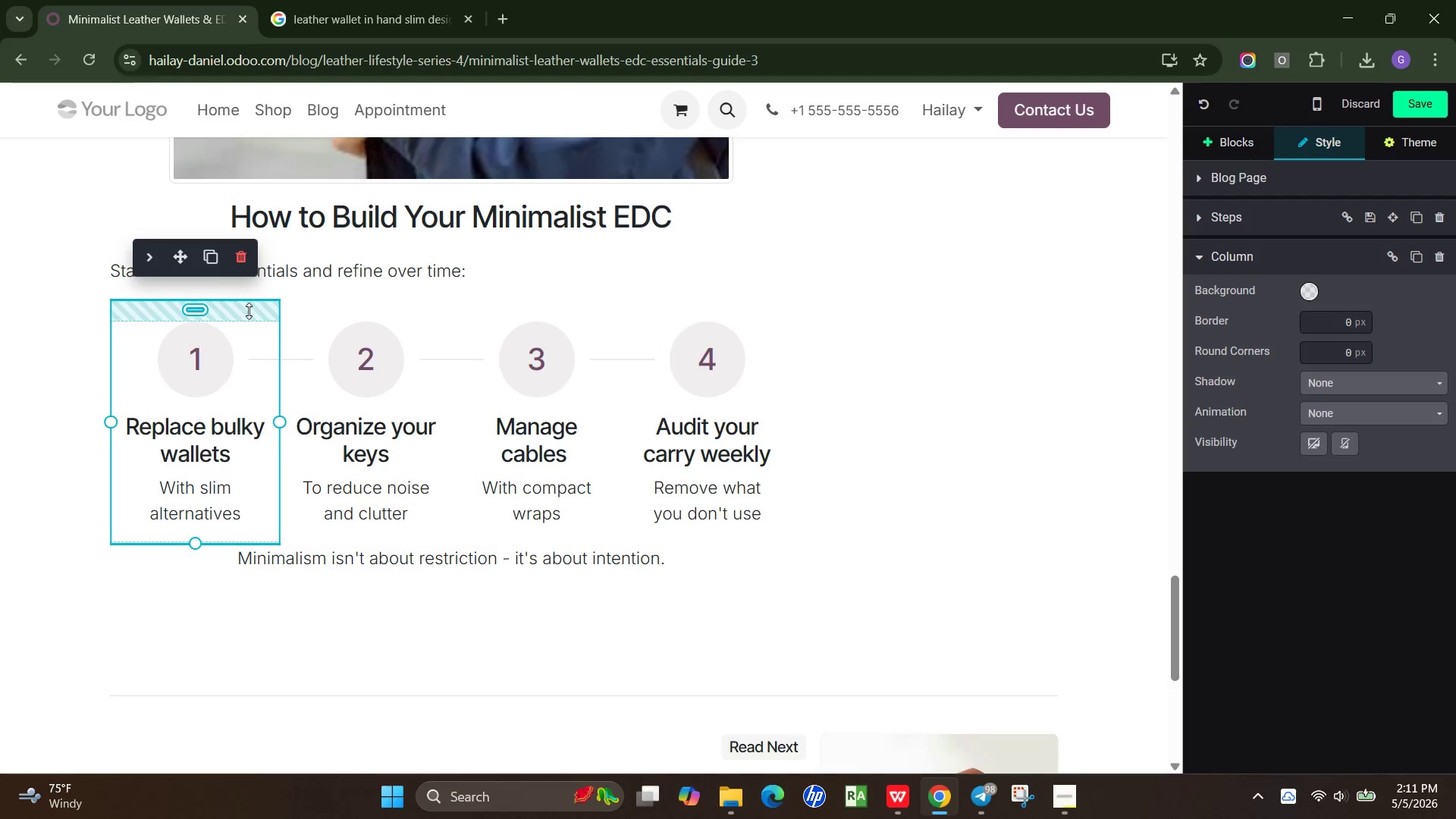 
left_click_drag(start_coordinate=[249, 311], to_coordinate=[265, 275])
 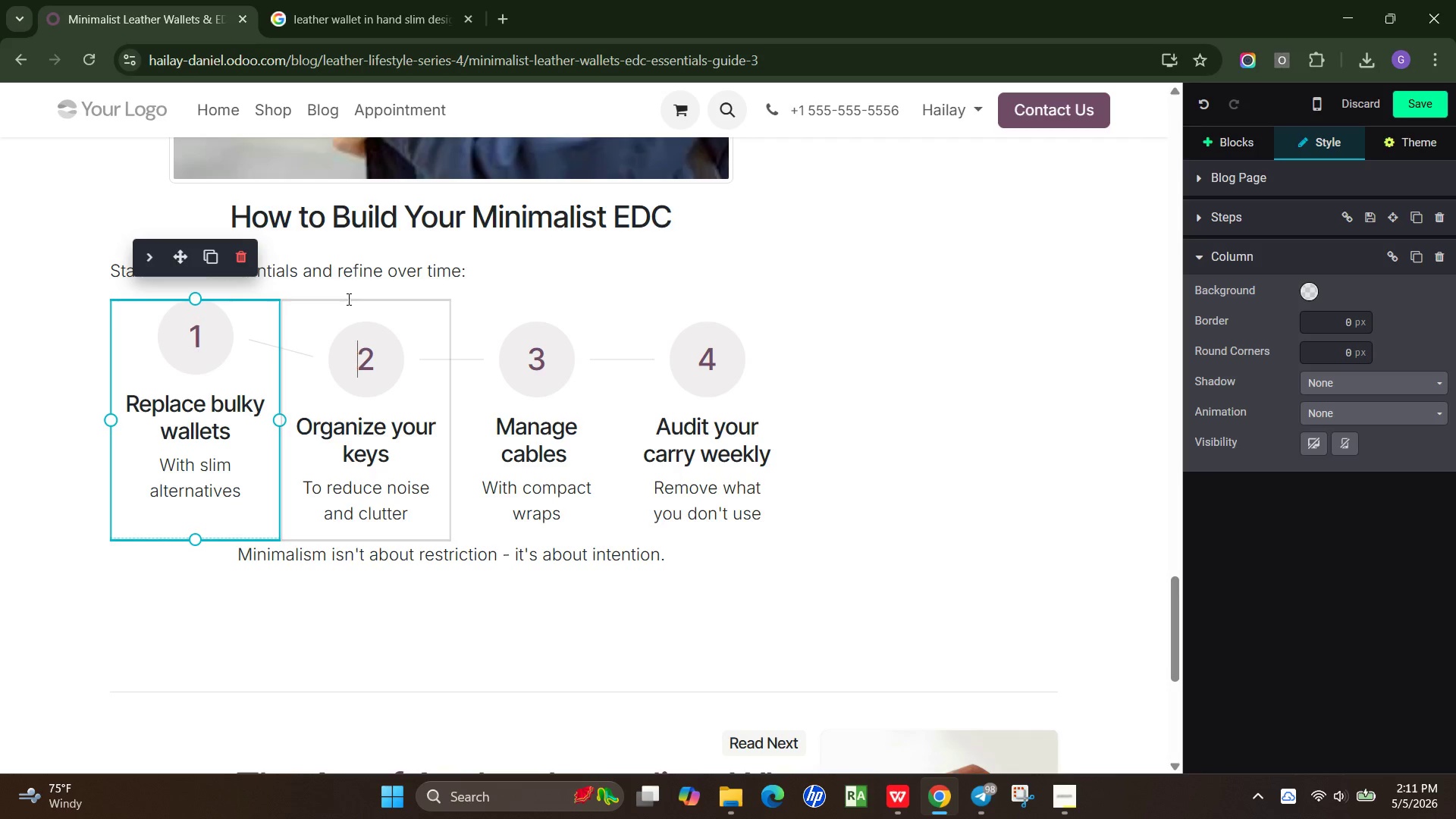 
left_click([347, 299])
 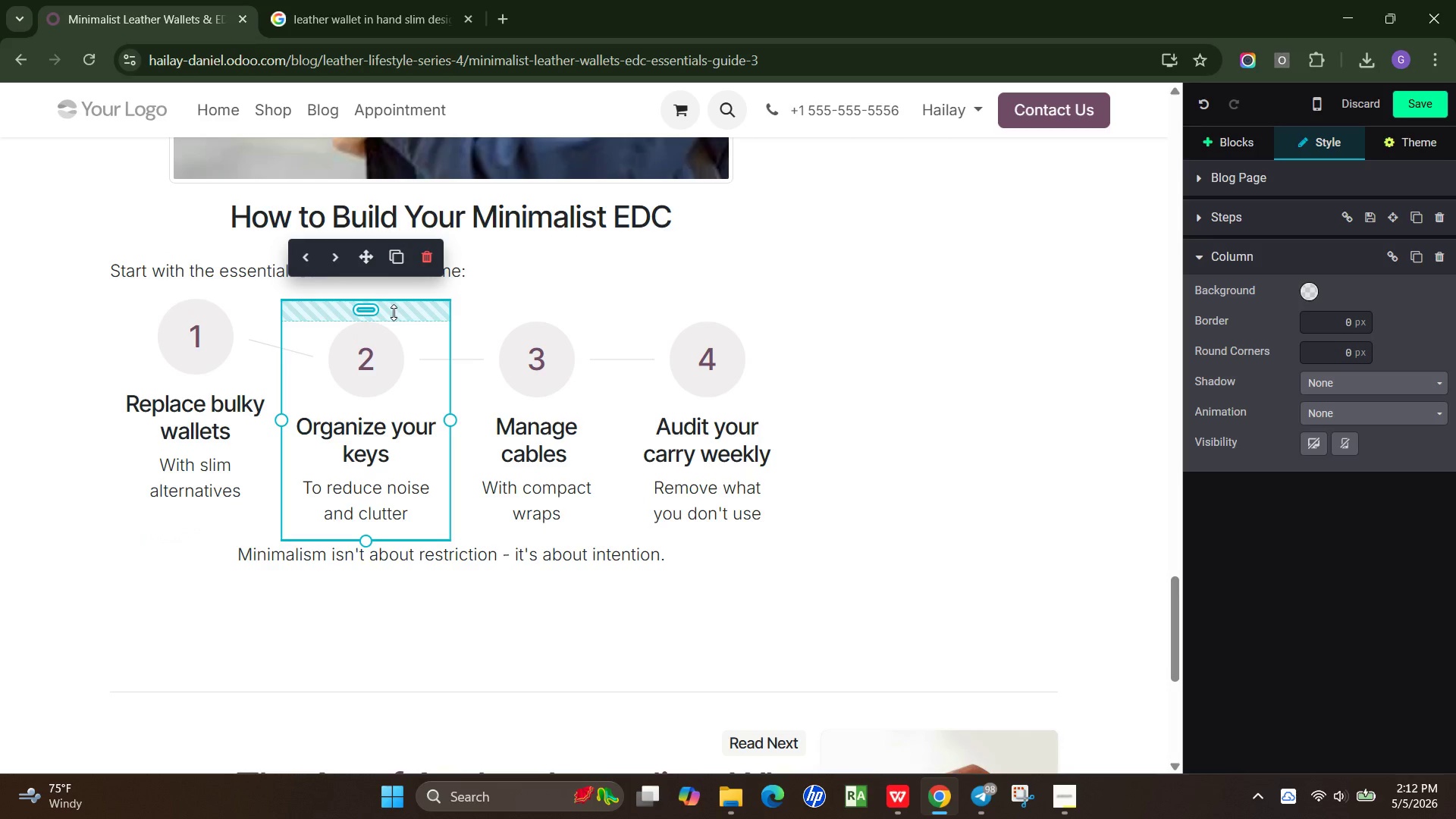 
left_click_drag(start_coordinate=[394, 312], to_coordinate=[438, 280])
 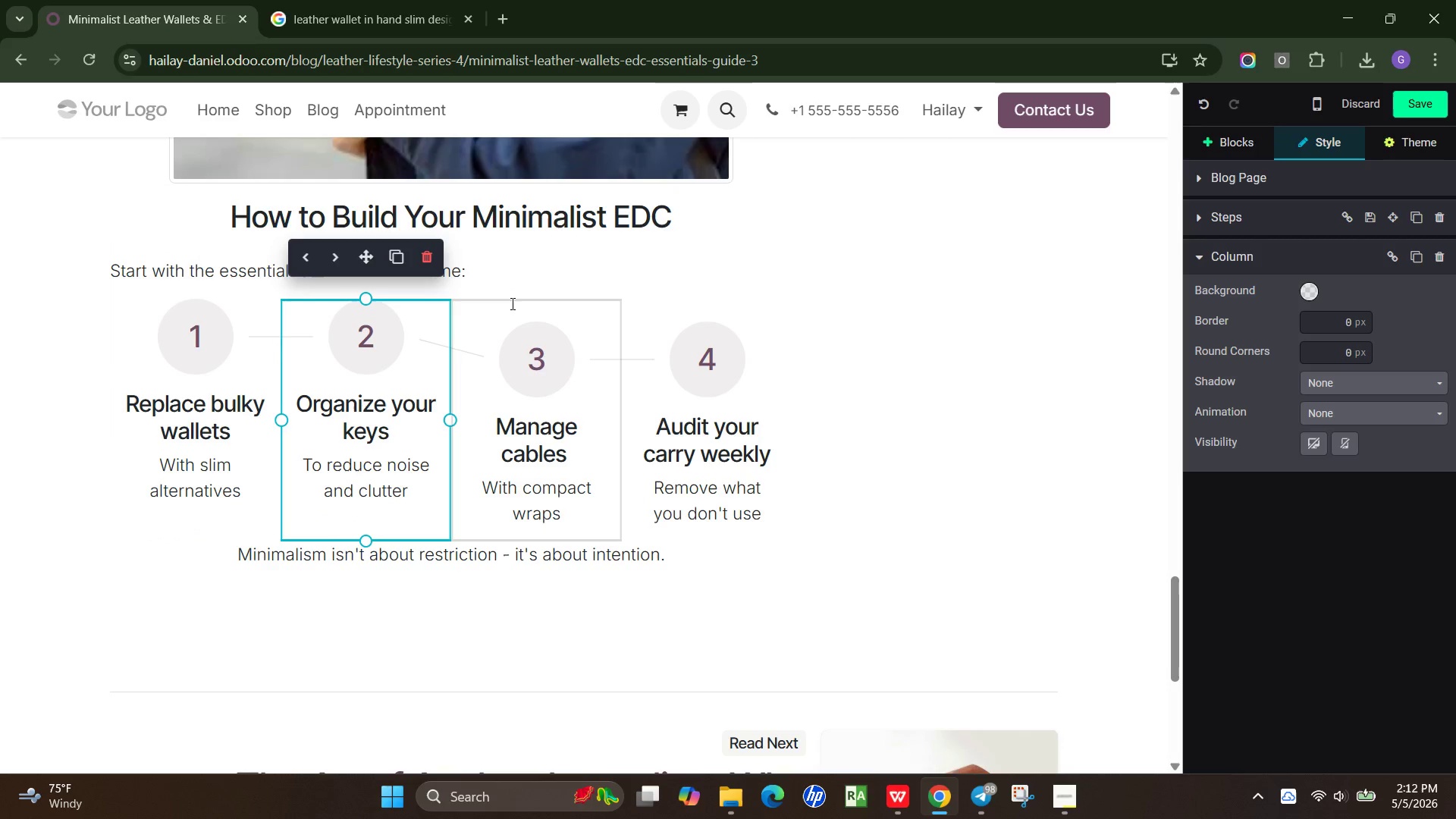 
left_click([511, 303])
 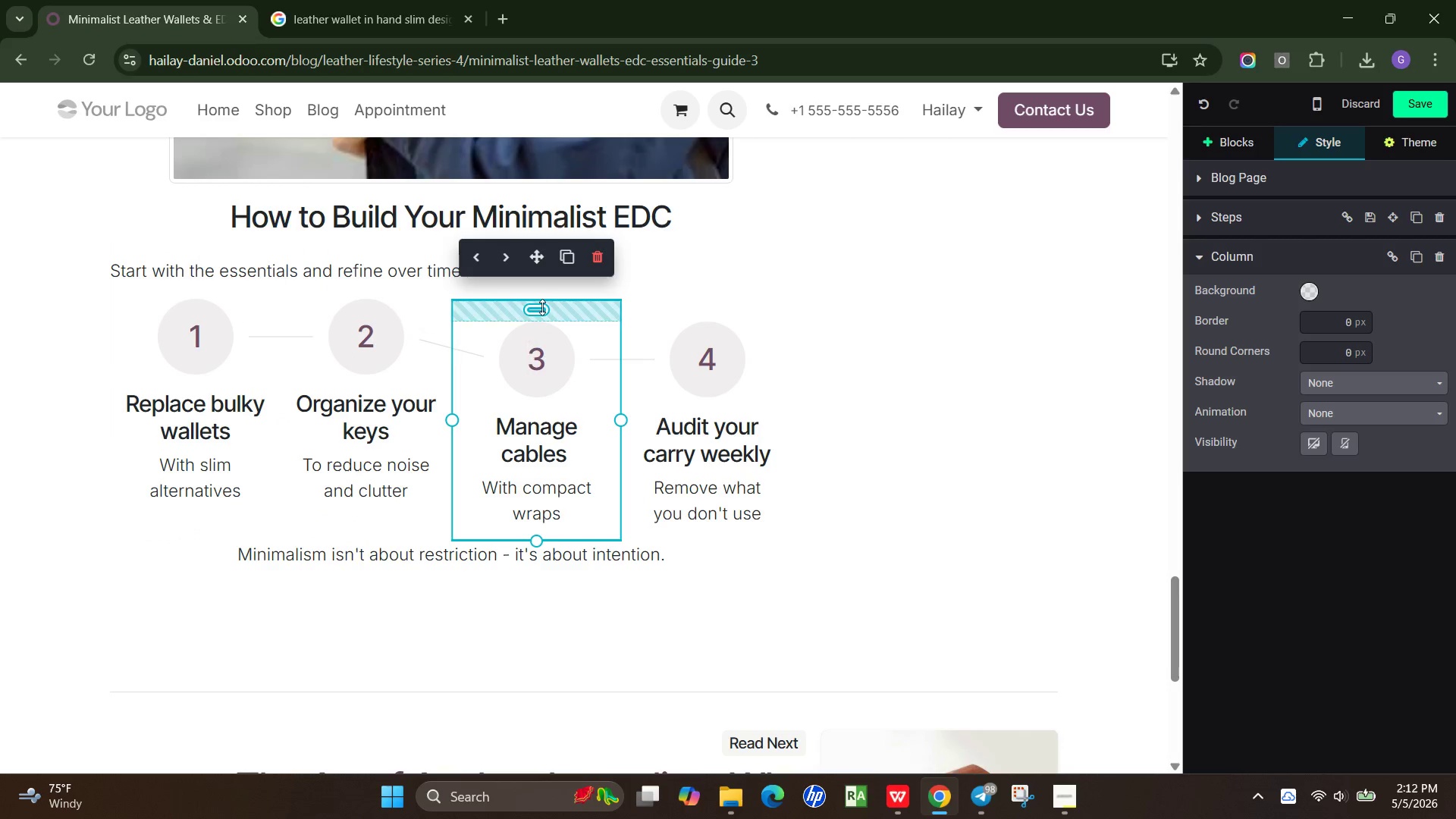 
left_click_drag(start_coordinate=[542, 307], to_coordinate=[567, 284])
 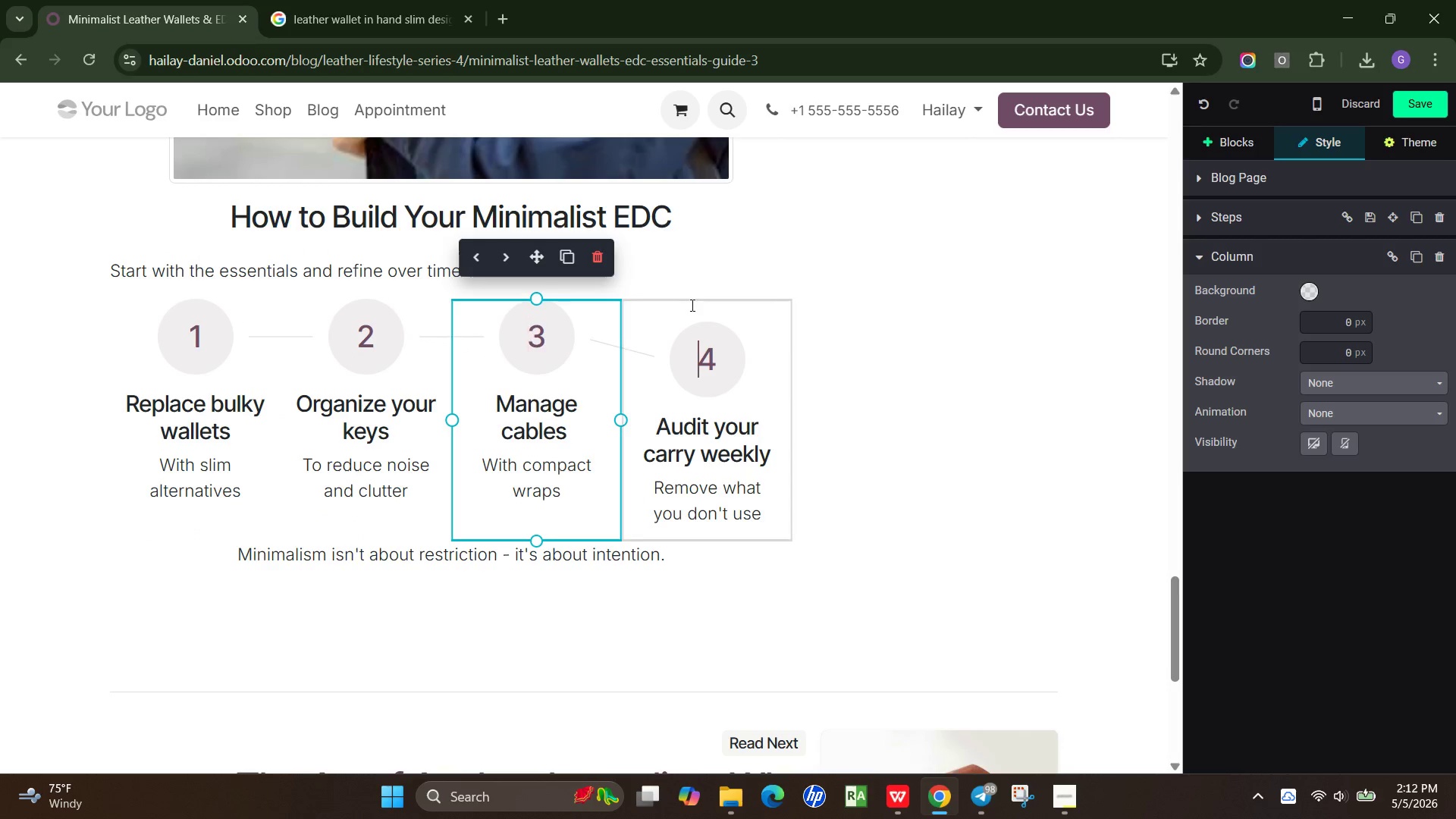 
left_click([691, 305])
 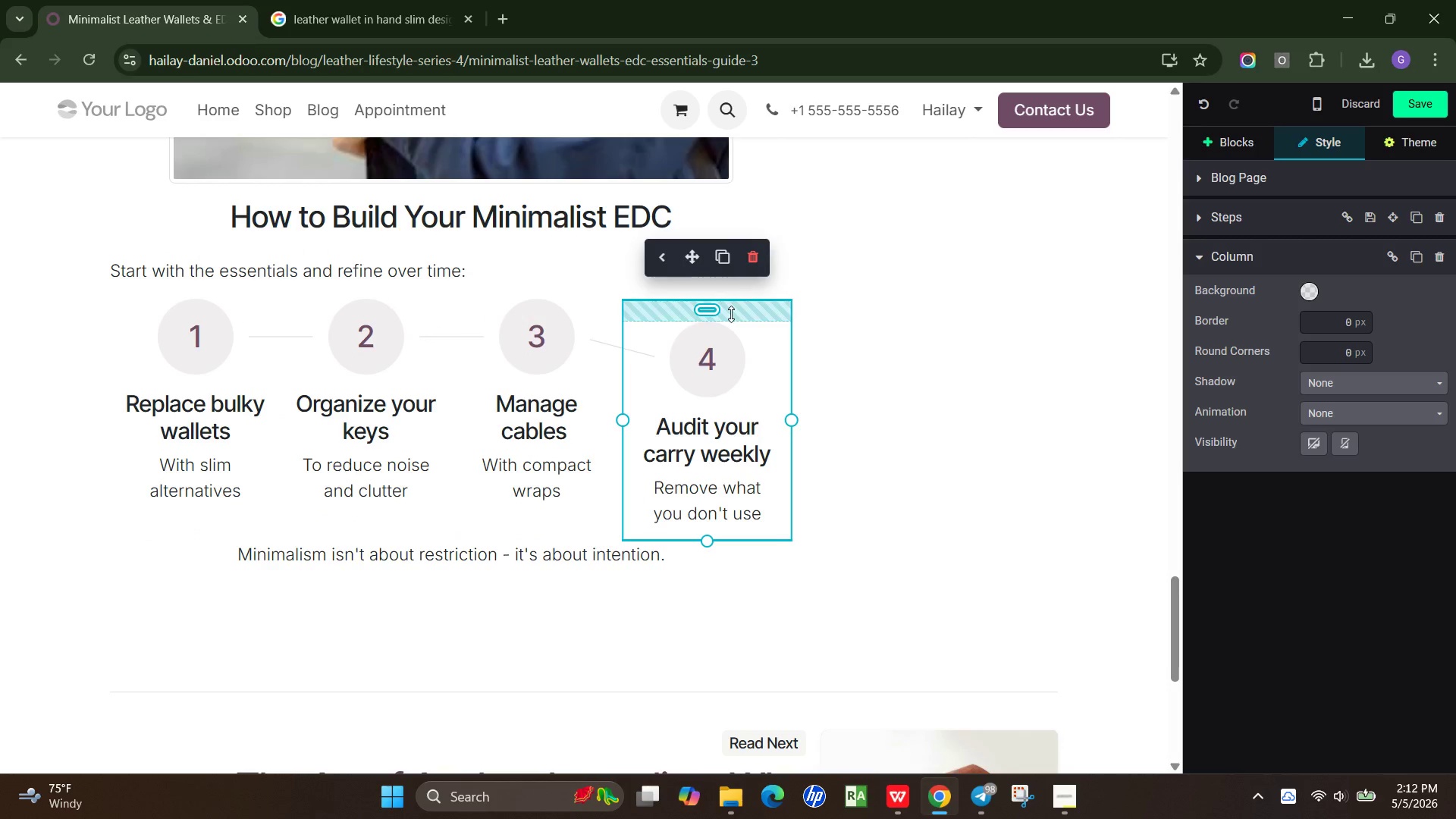 
left_click_drag(start_coordinate=[731, 314], to_coordinate=[747, 277])
 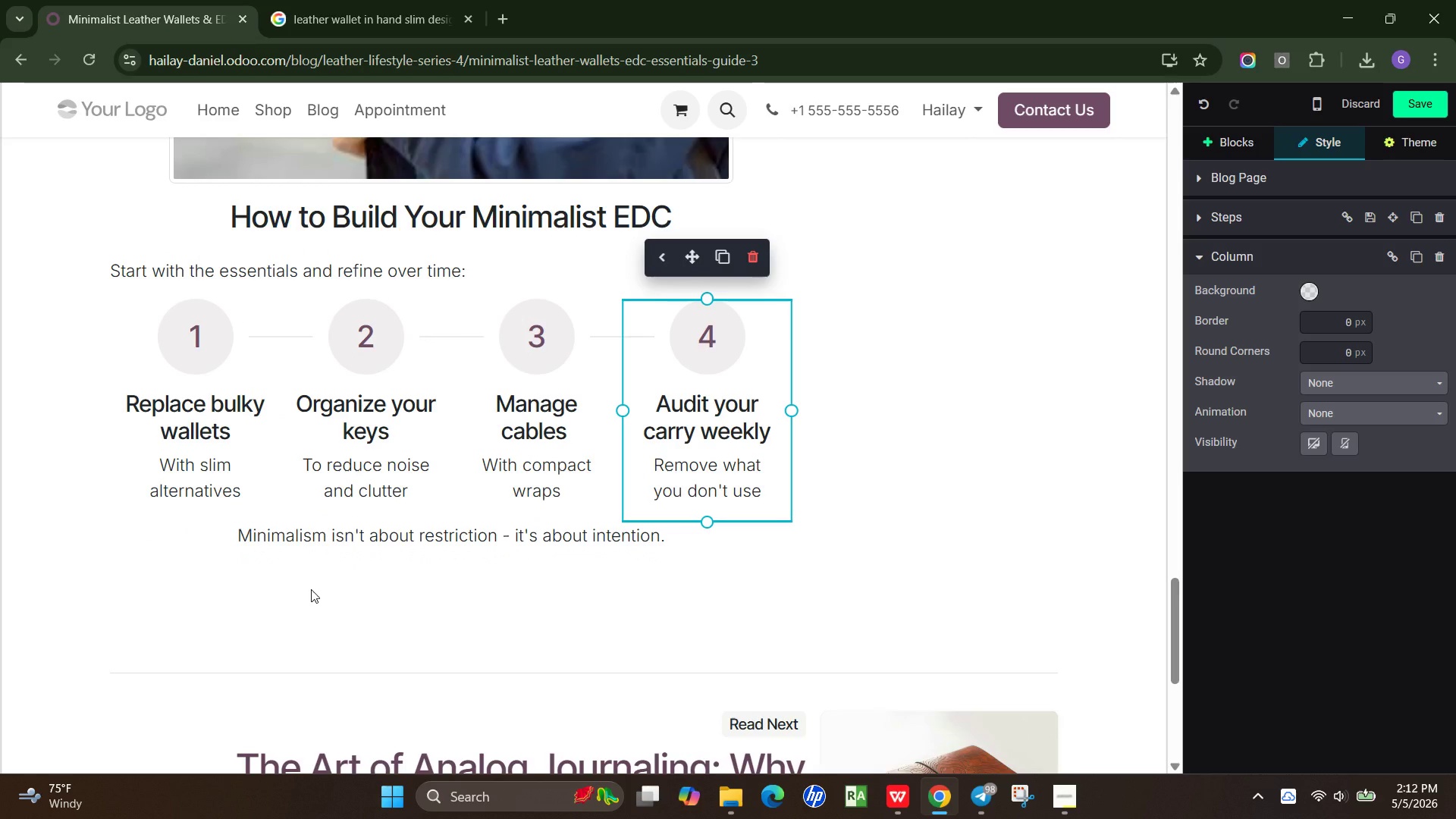 
left_click([309, 591])
 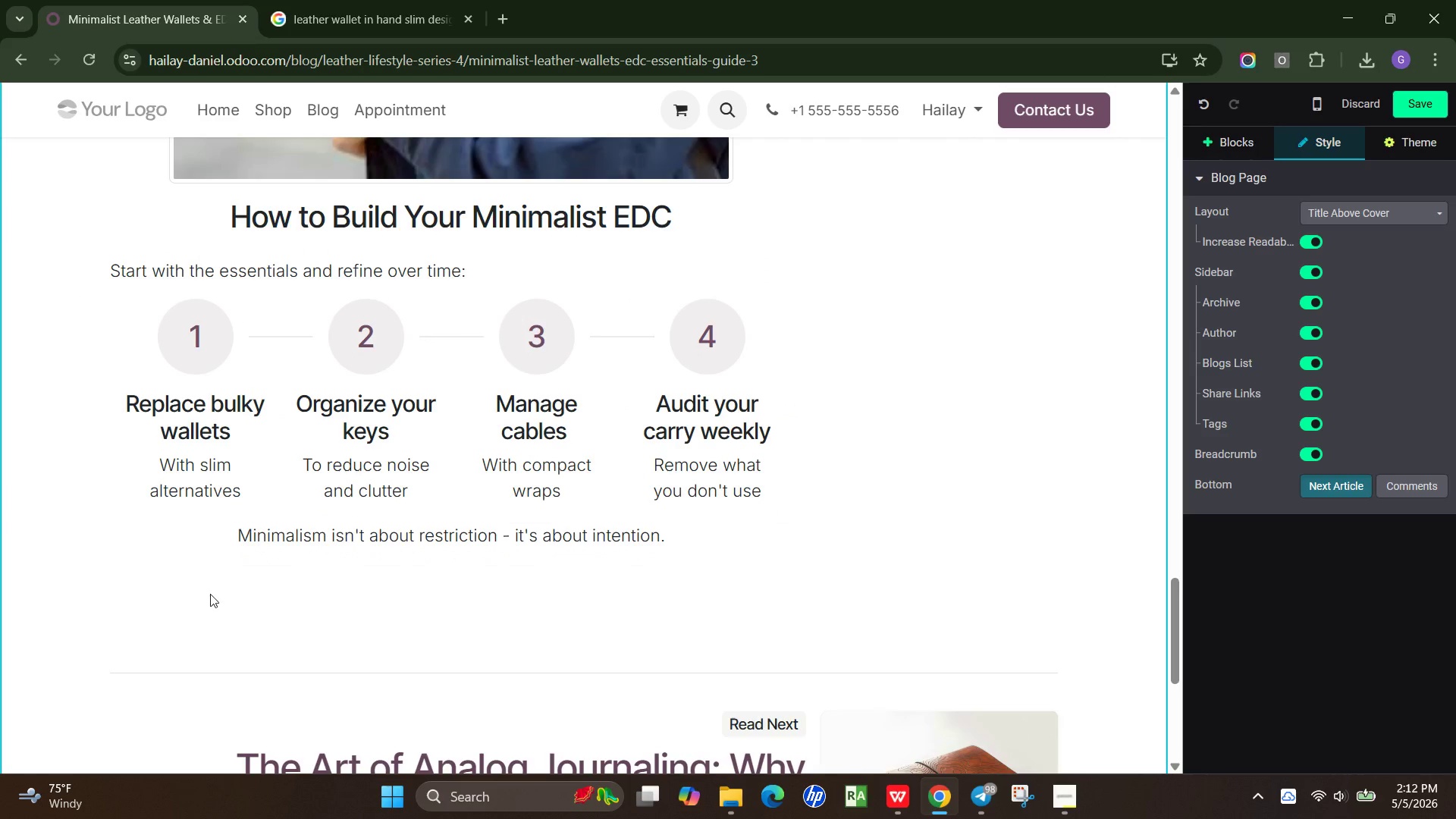 
left_click([178, 593])
 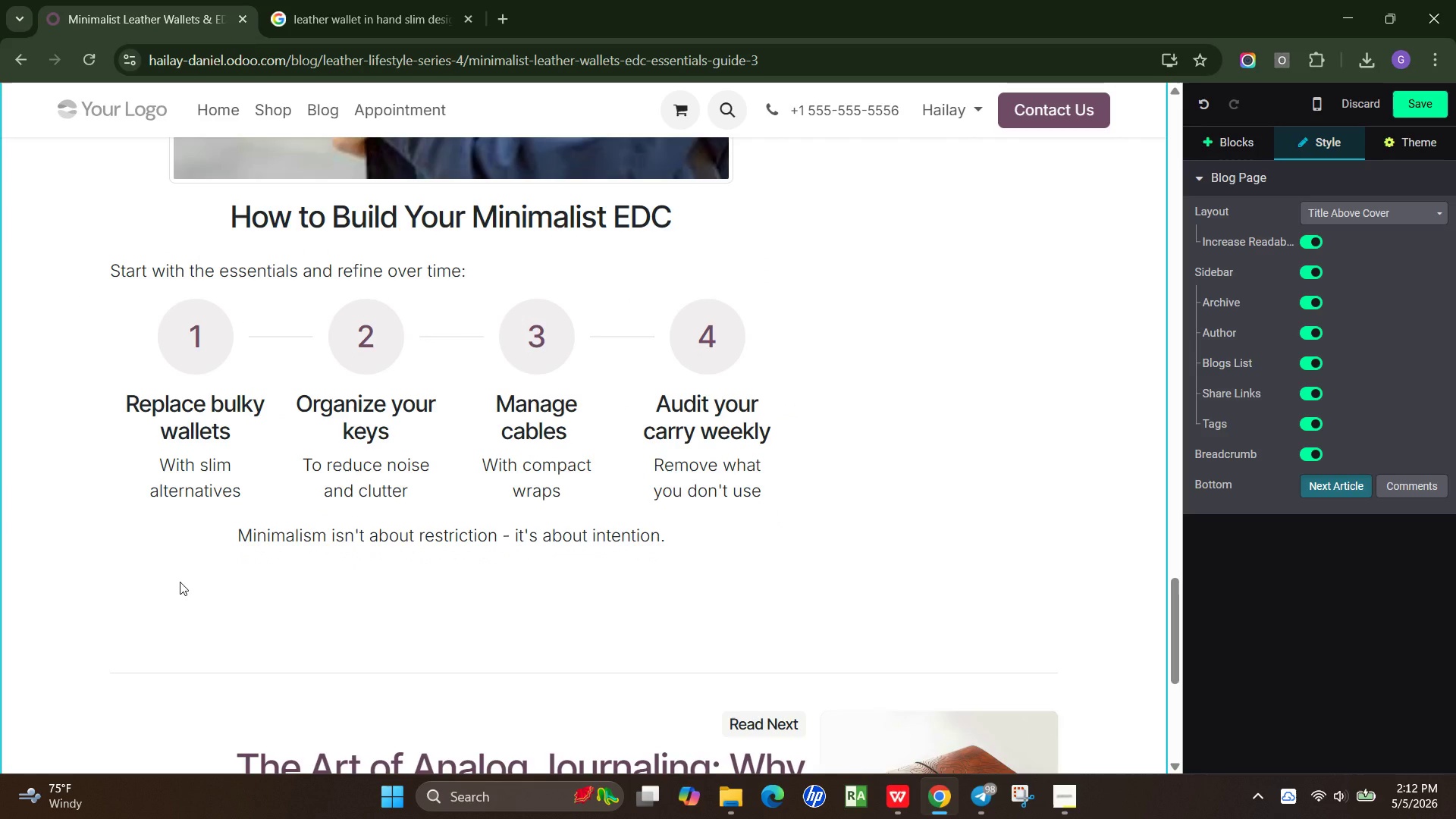 
wait(7.8)
 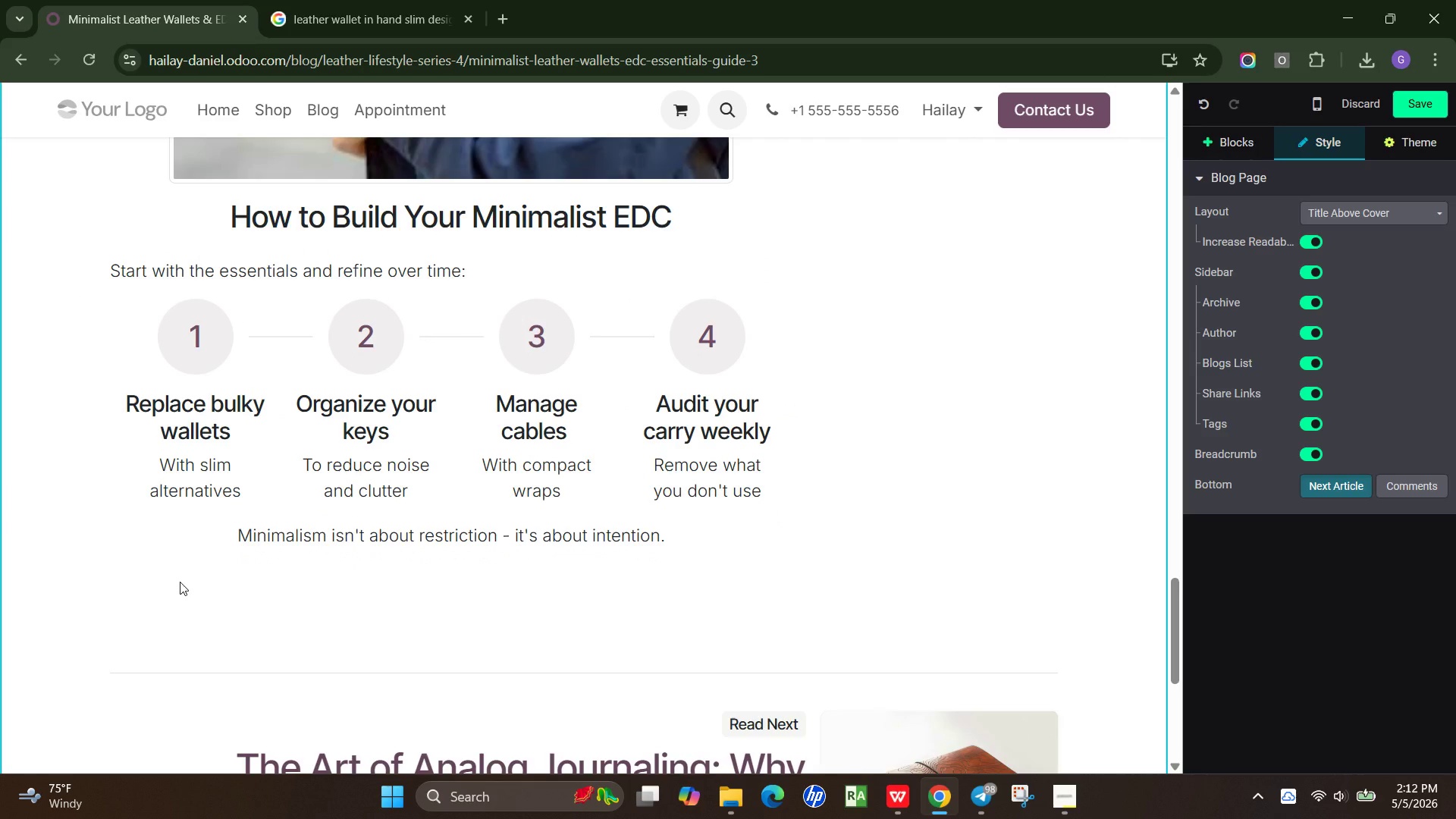 
left_click([1246, 143])
 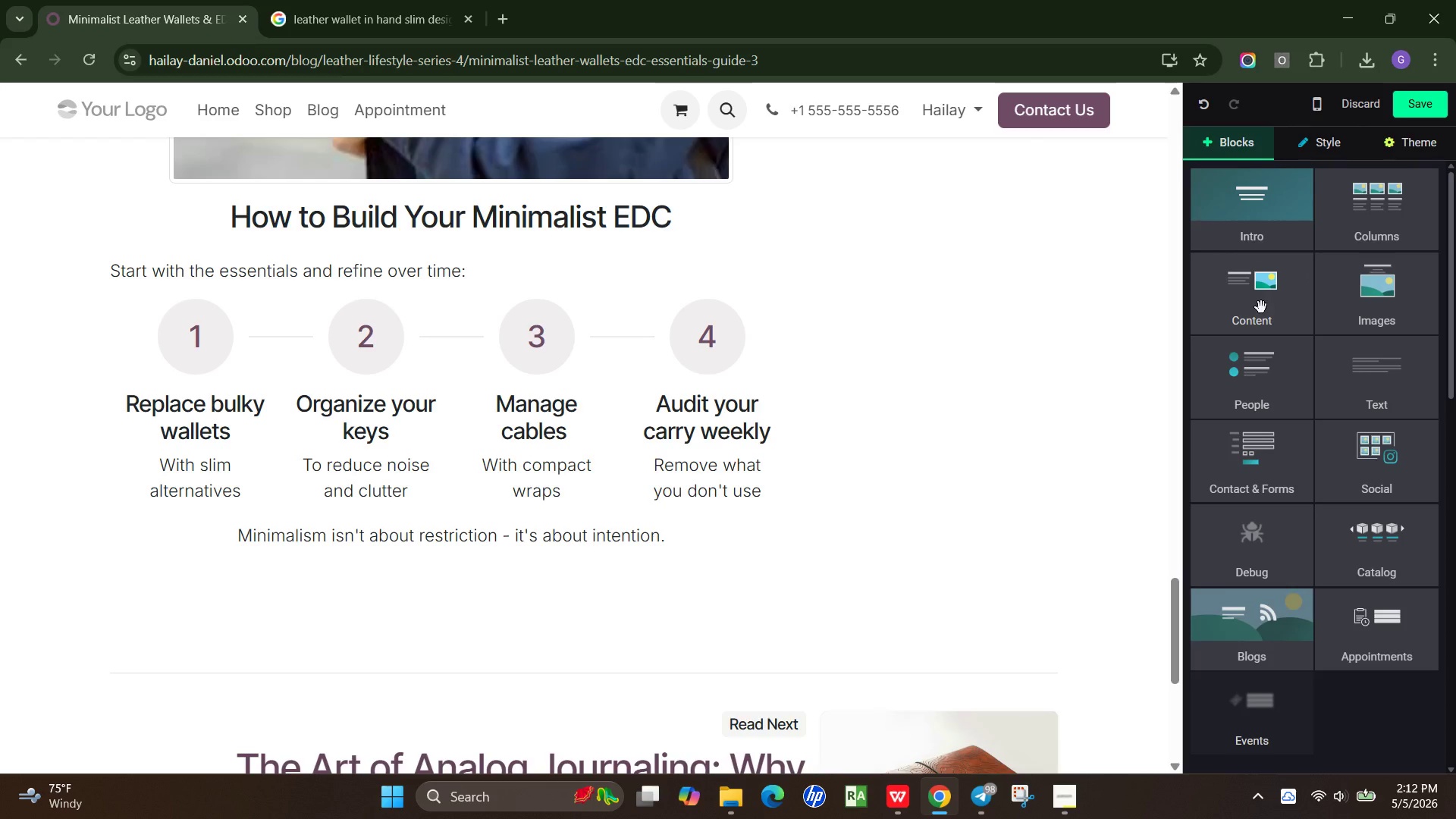 
left_click([1261, 307])
 